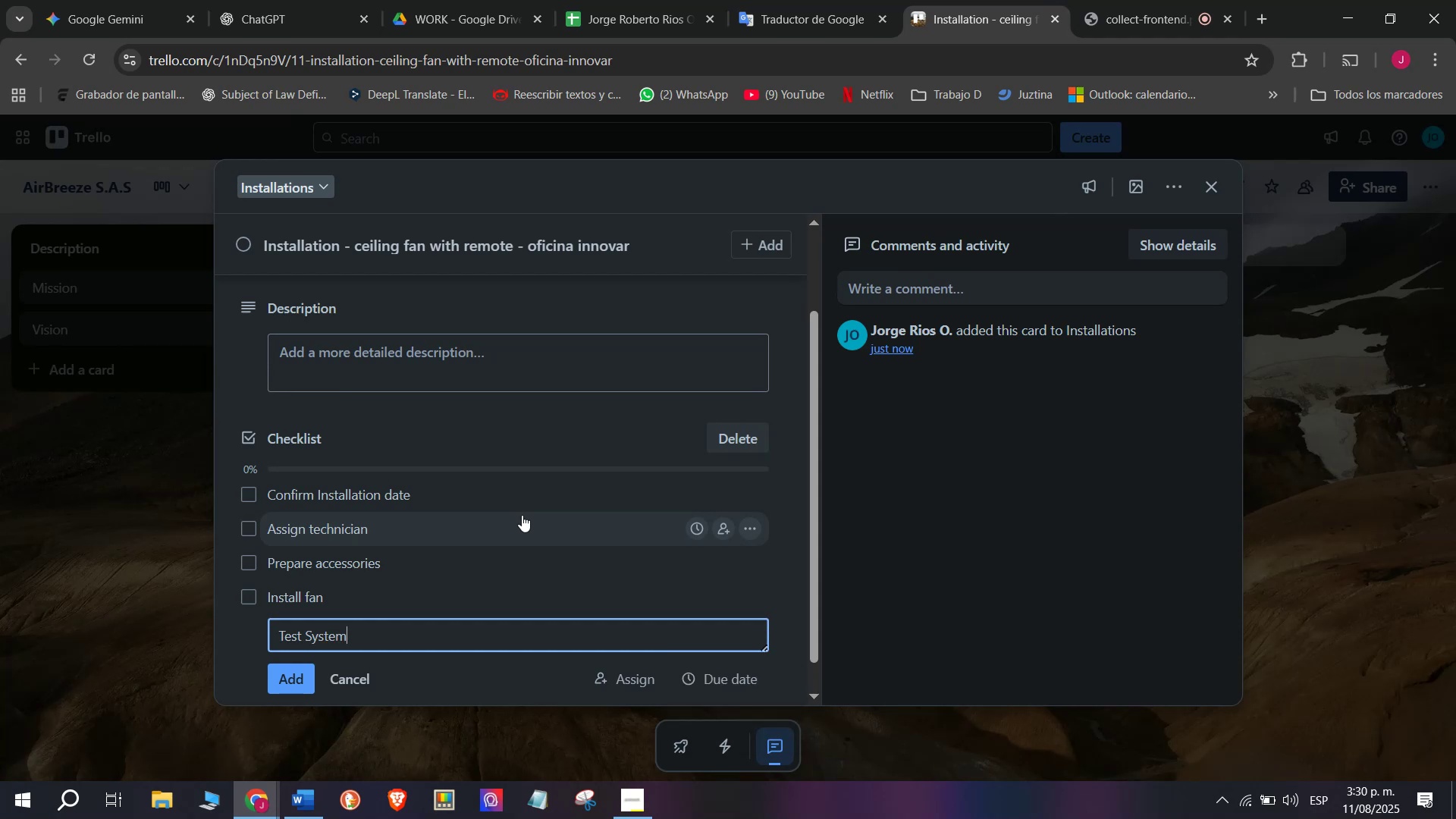 
key(Enter)
 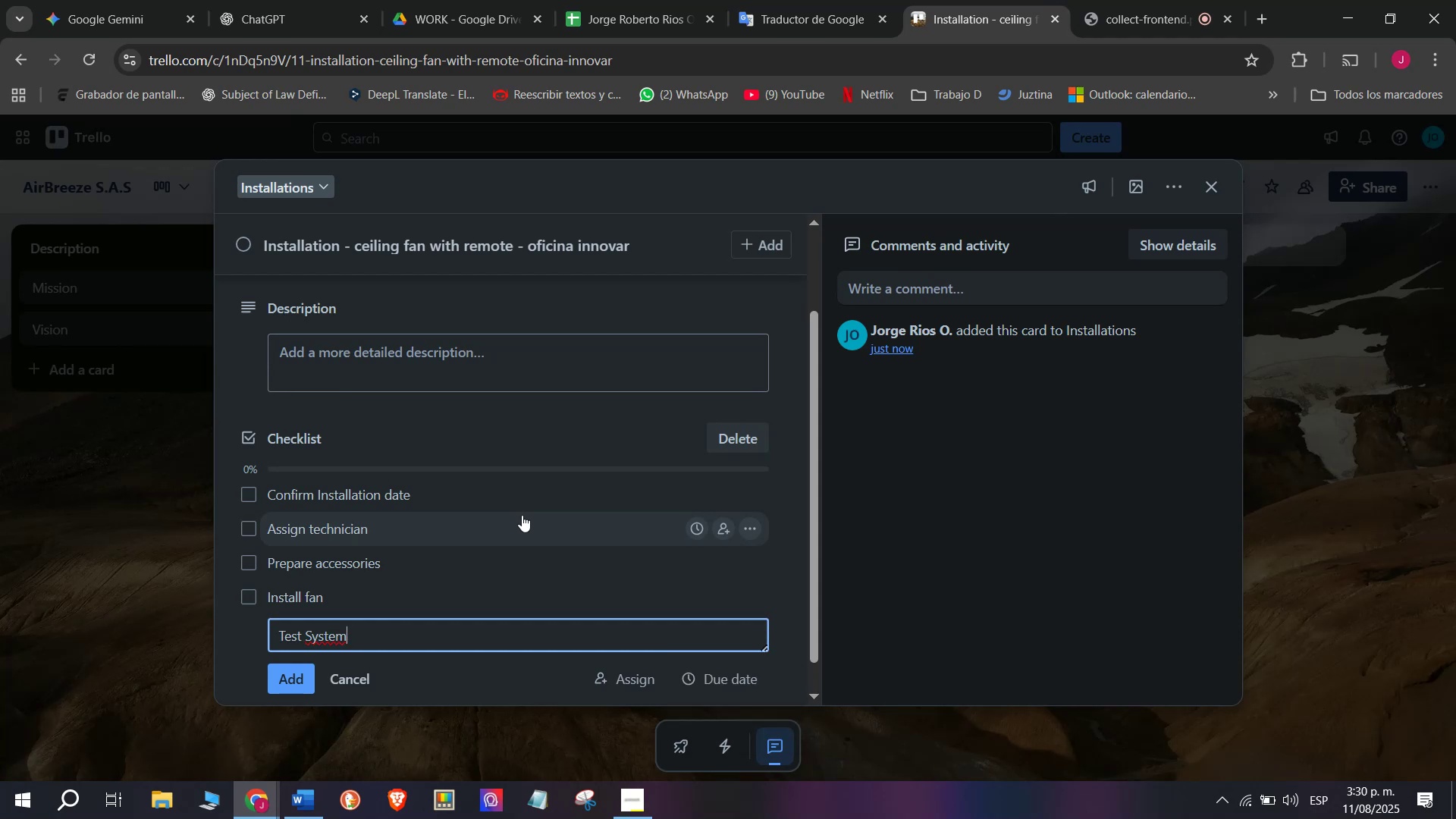 
type(Tesdt)
key(Backspace)
key(Backspace)
type(st)
key(Backspace)
key(Backspace)
type(t System)
 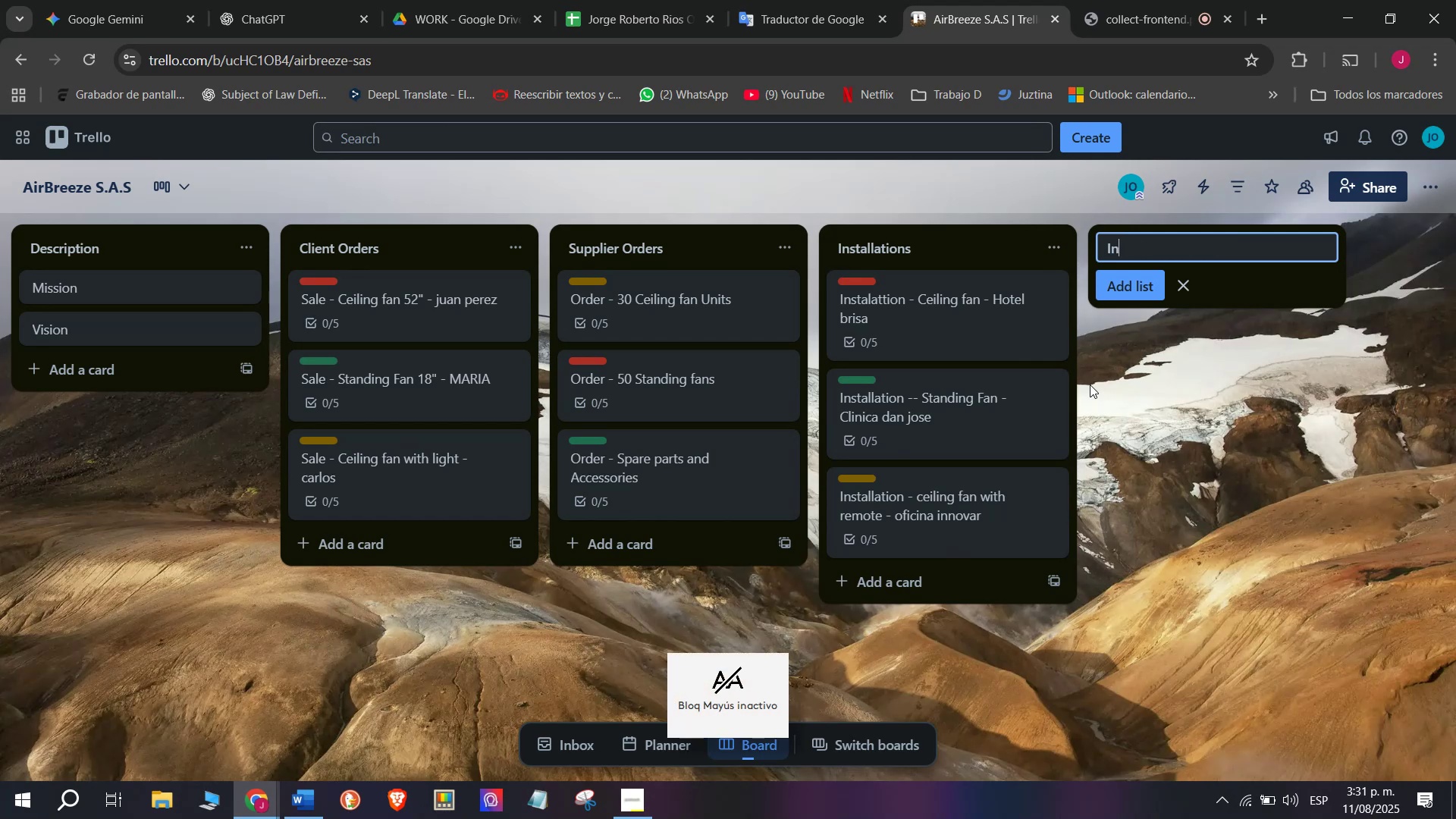 
key(Enter)
 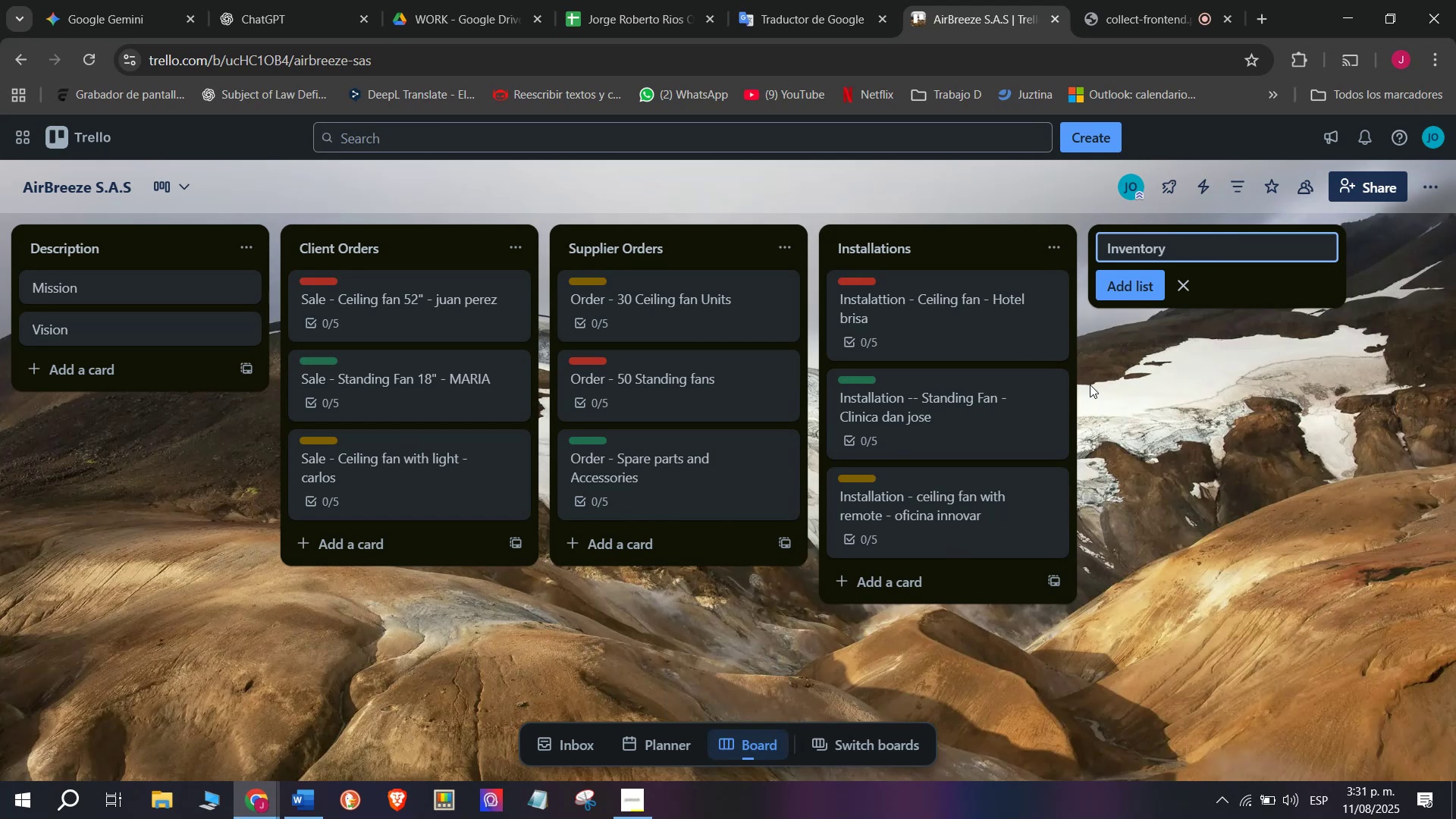 
scroll: coordinate [341, 567], scroll_direction: down, amount: 2.0
 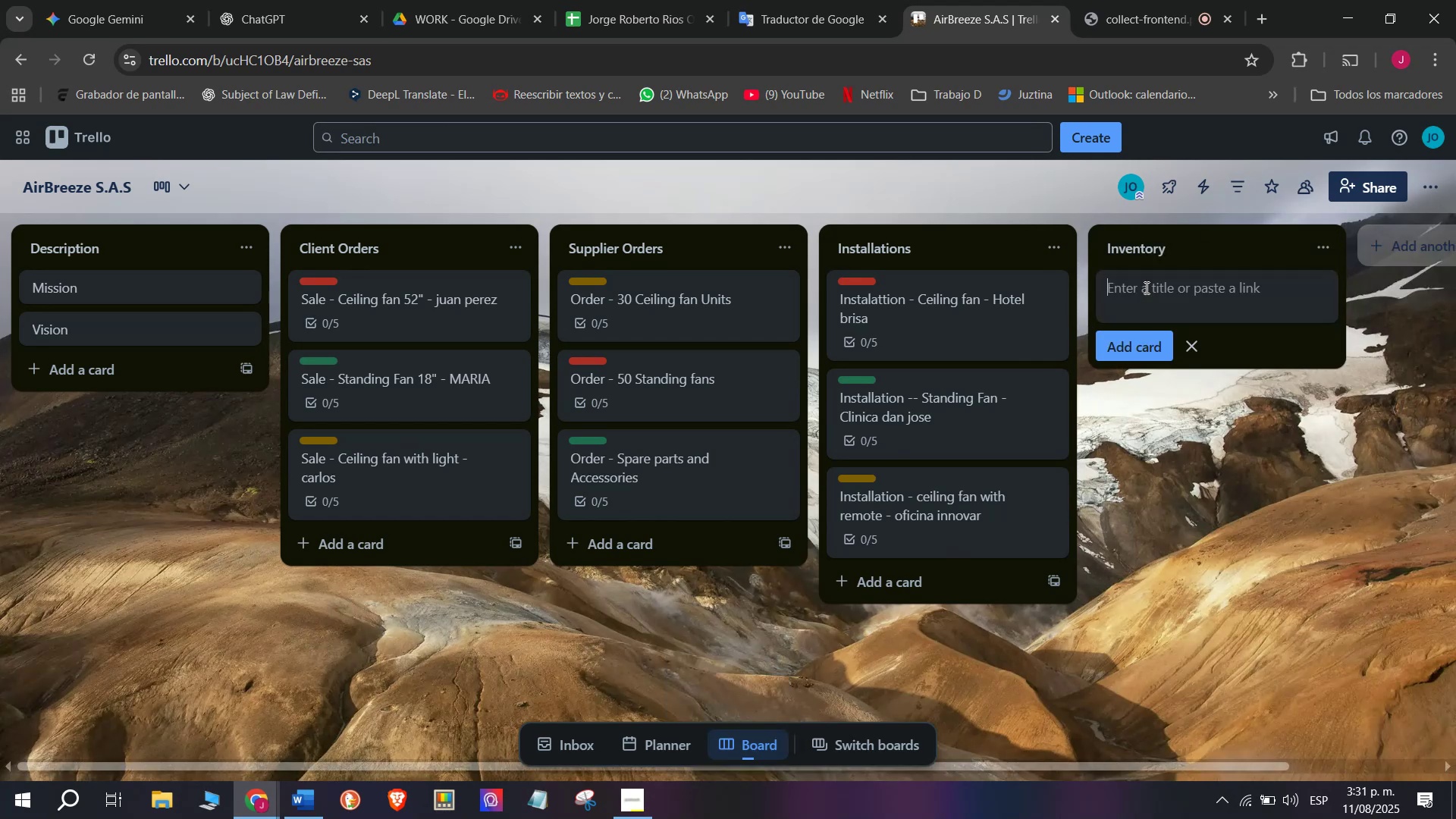 
scroll: coordinate [503, 504], scroll_direction: up, amount: 4.0
 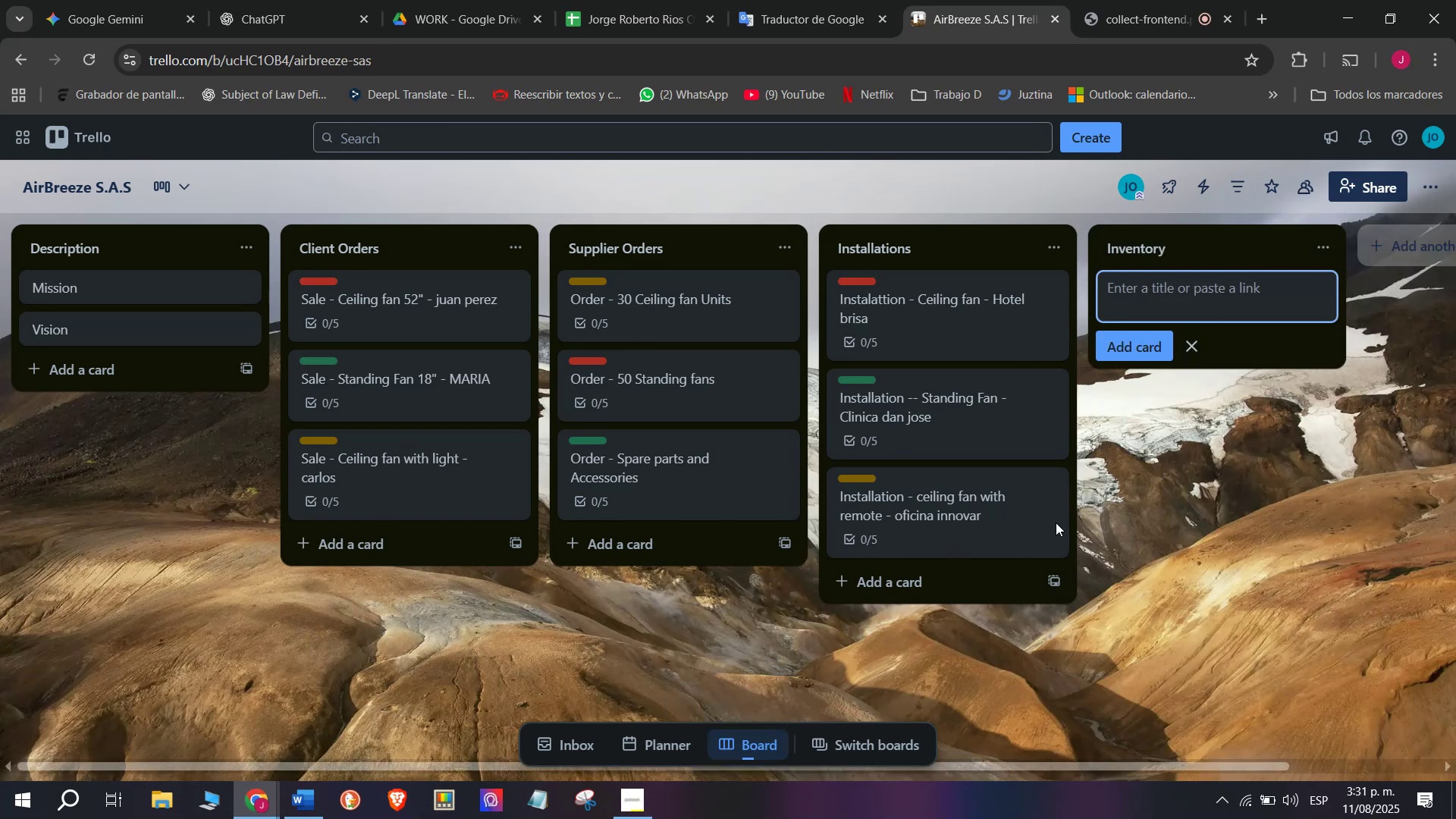 
left_click([363, 351])
 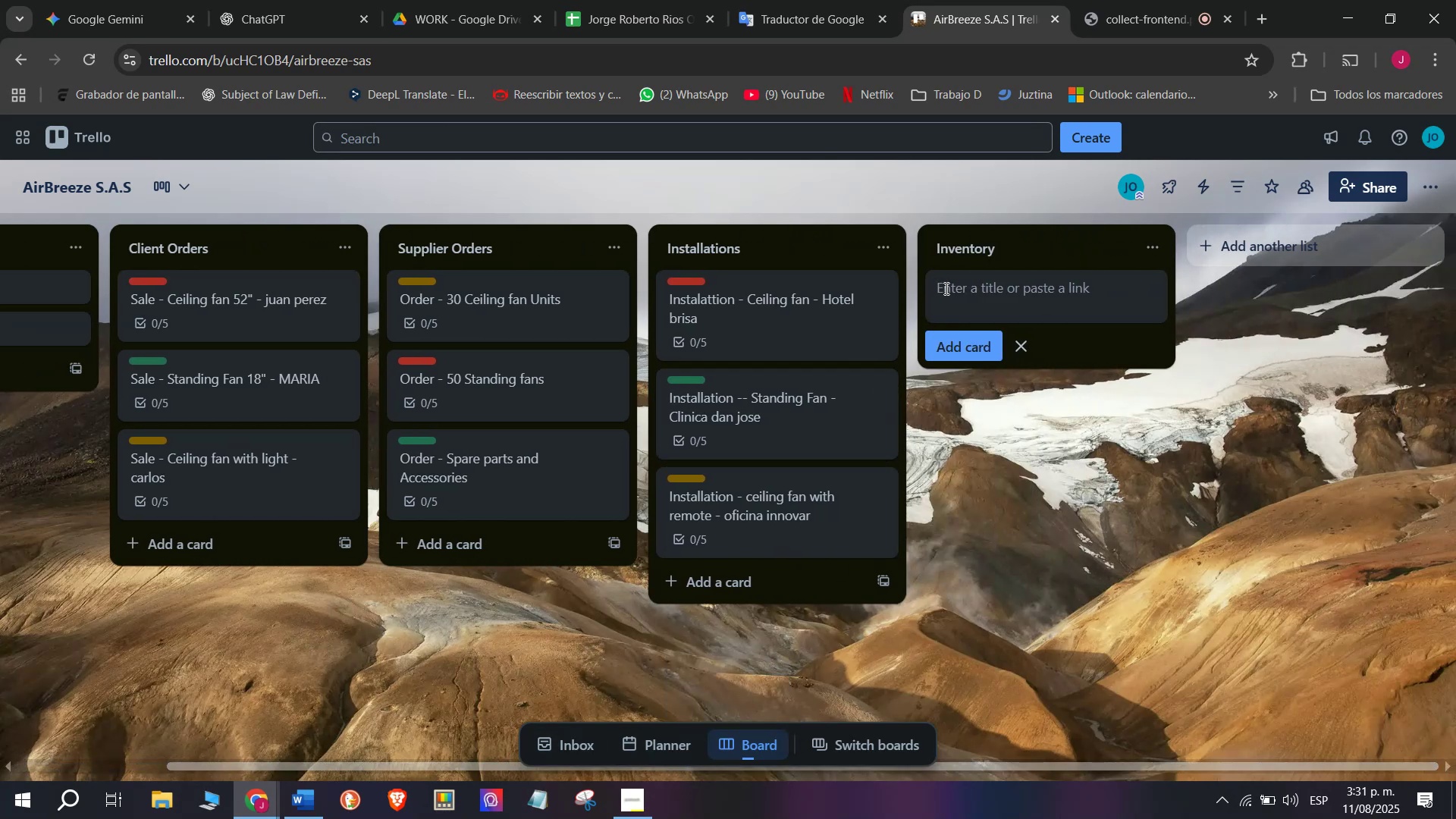 
double_click([176, 509])
 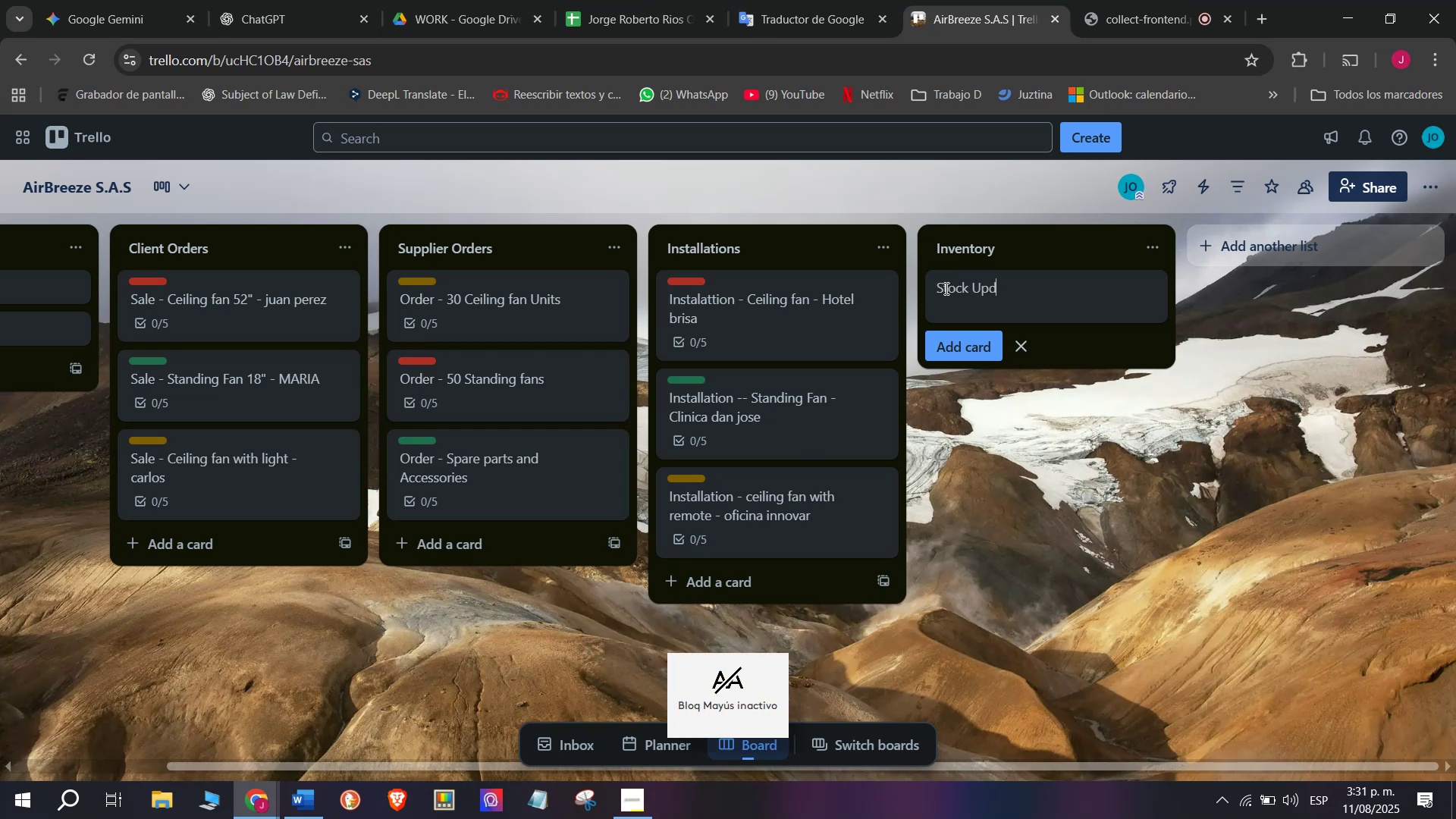 
wait(5.11)
 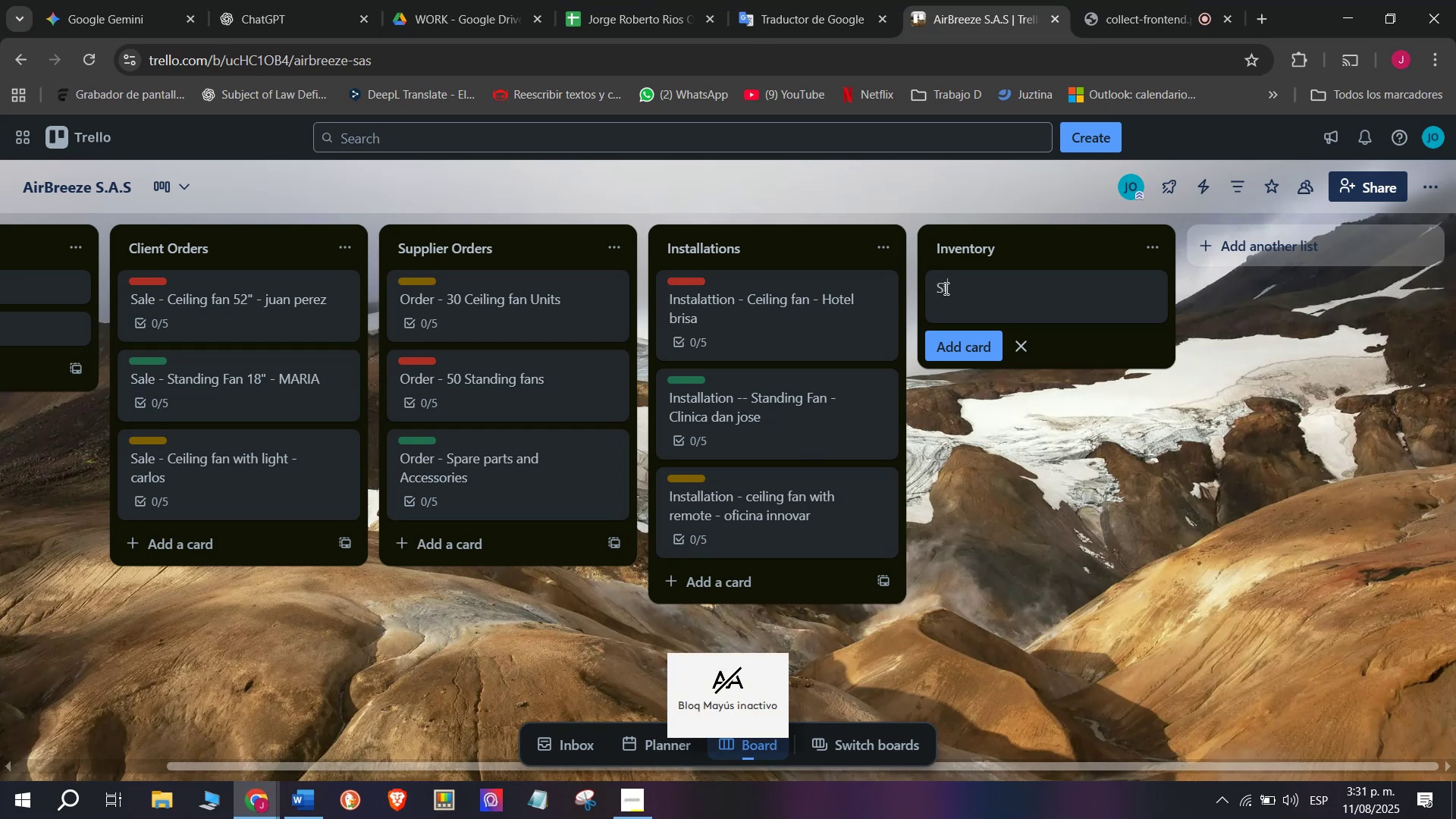 
type(Inventory)
 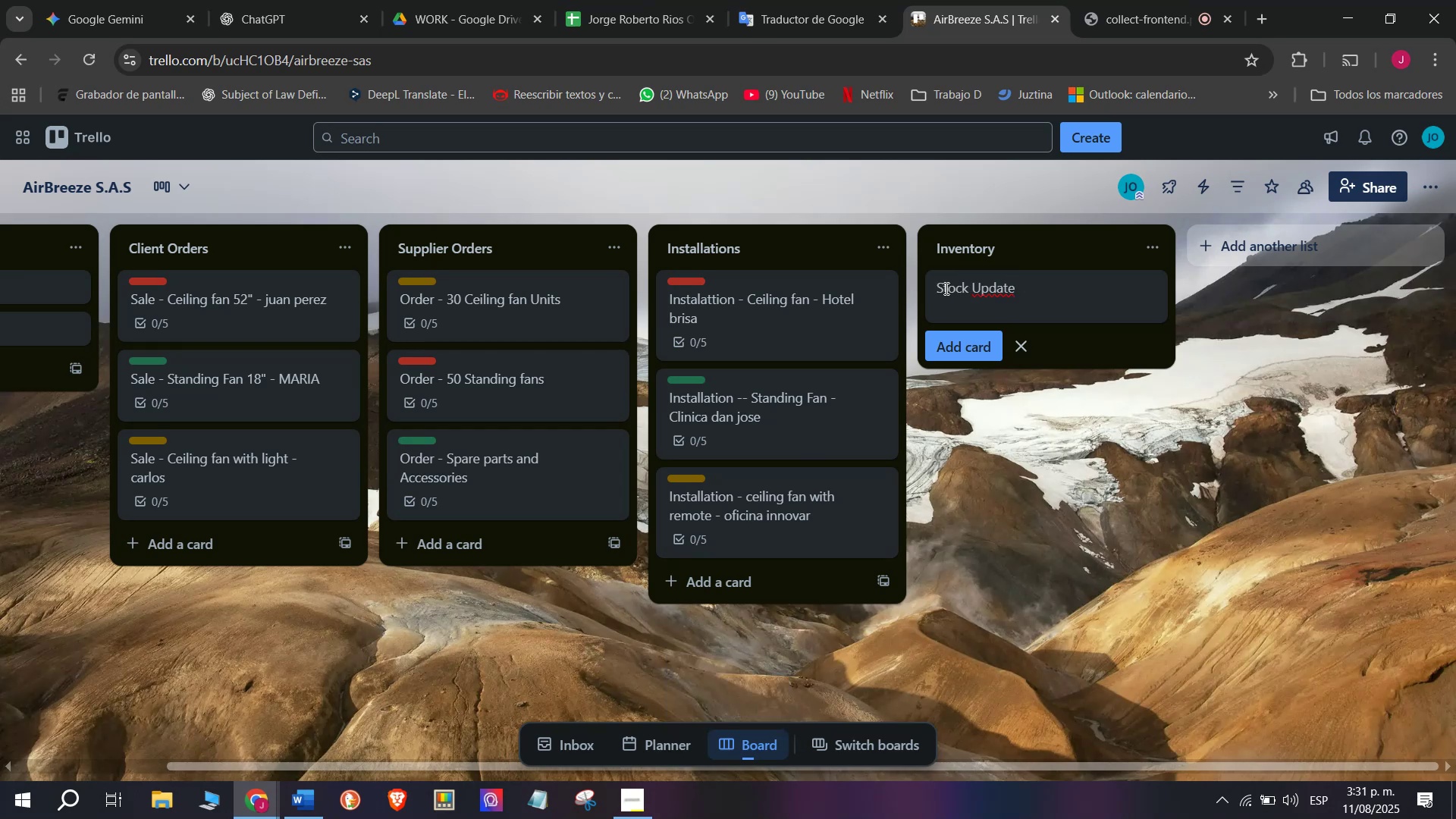 
key(Enter)
 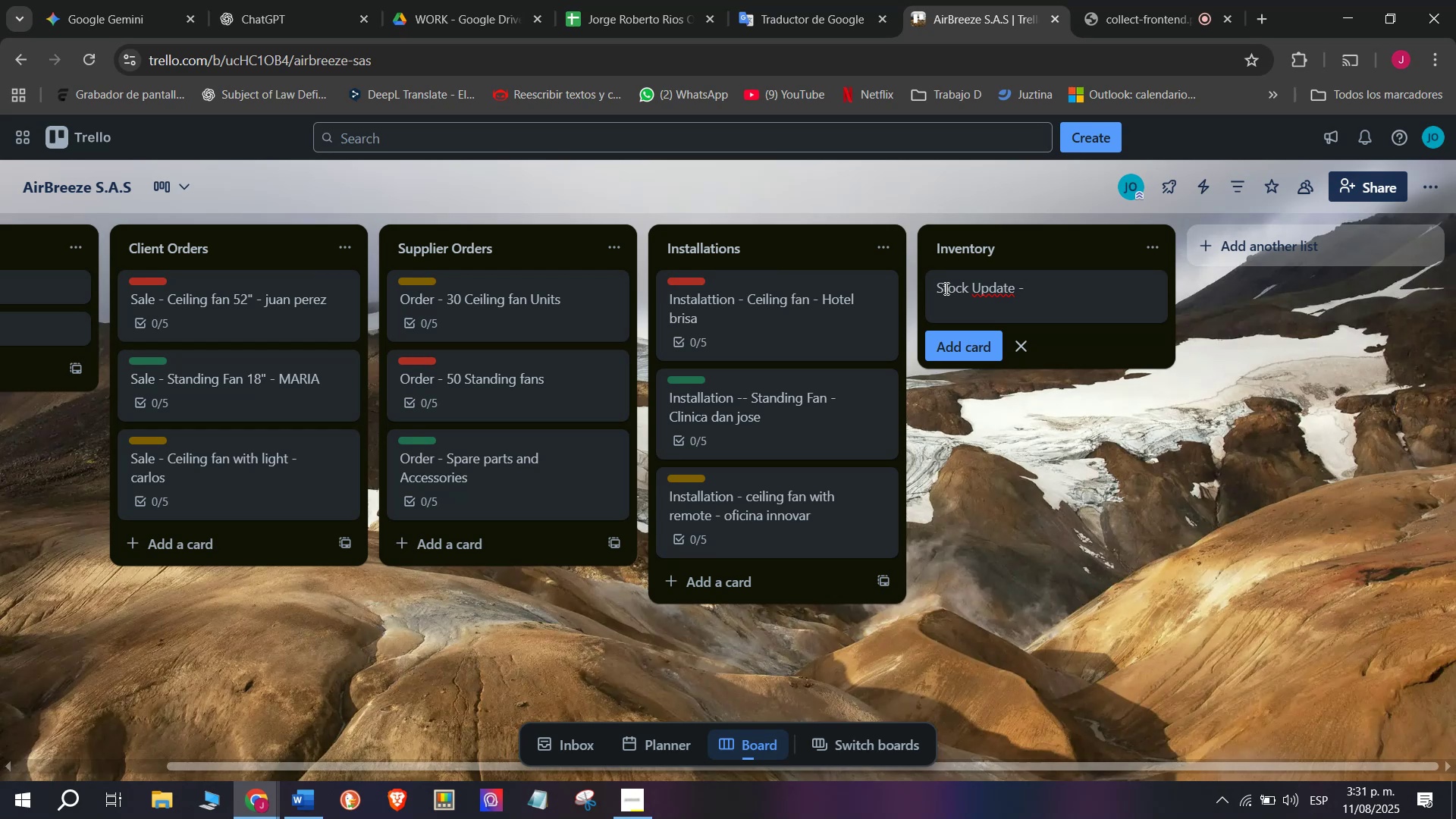 
left_click([1145, 287])
 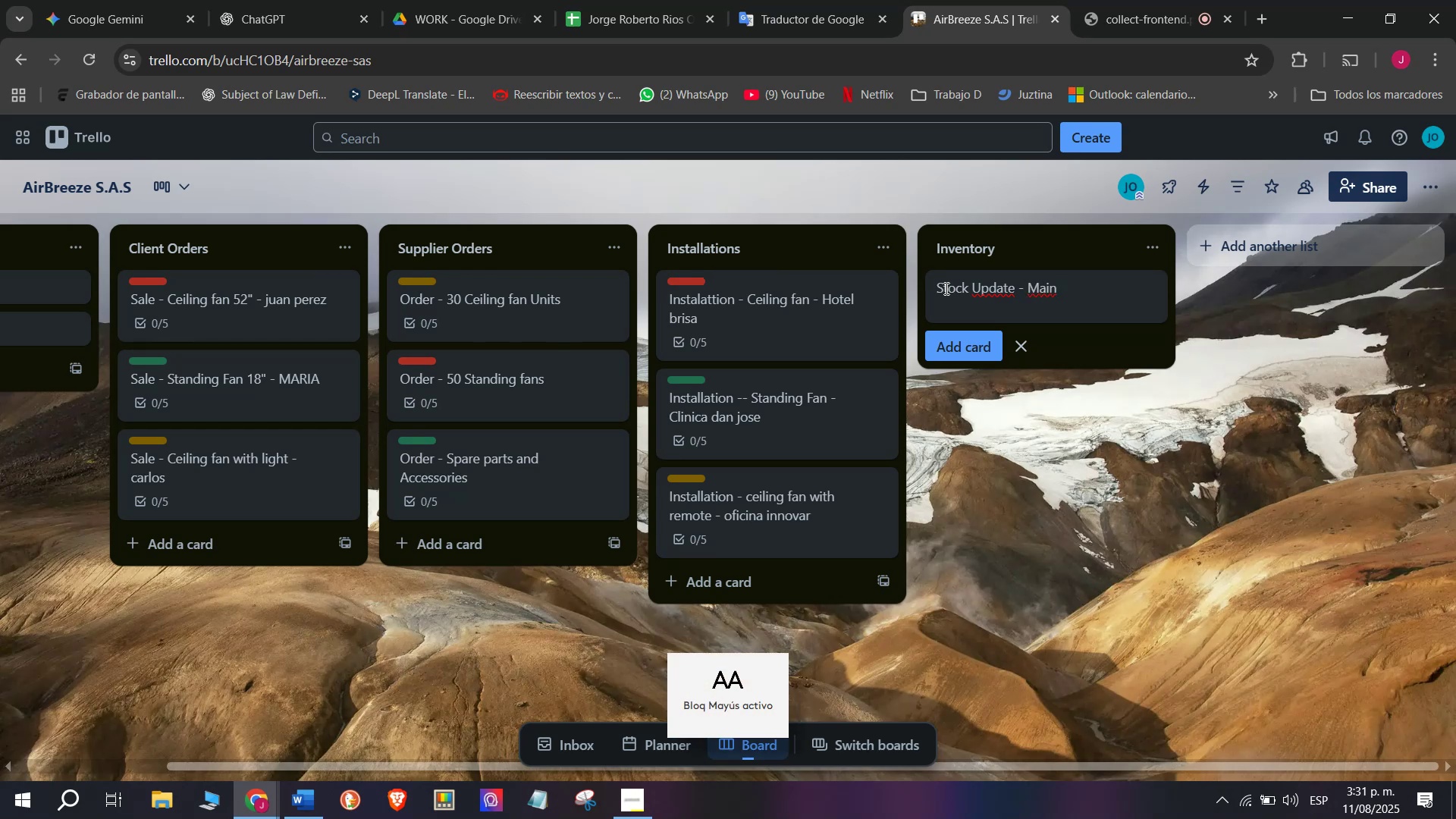 
left_click_drag(start_coordinate=[435, 766], to_coordinate=[671, 766])
 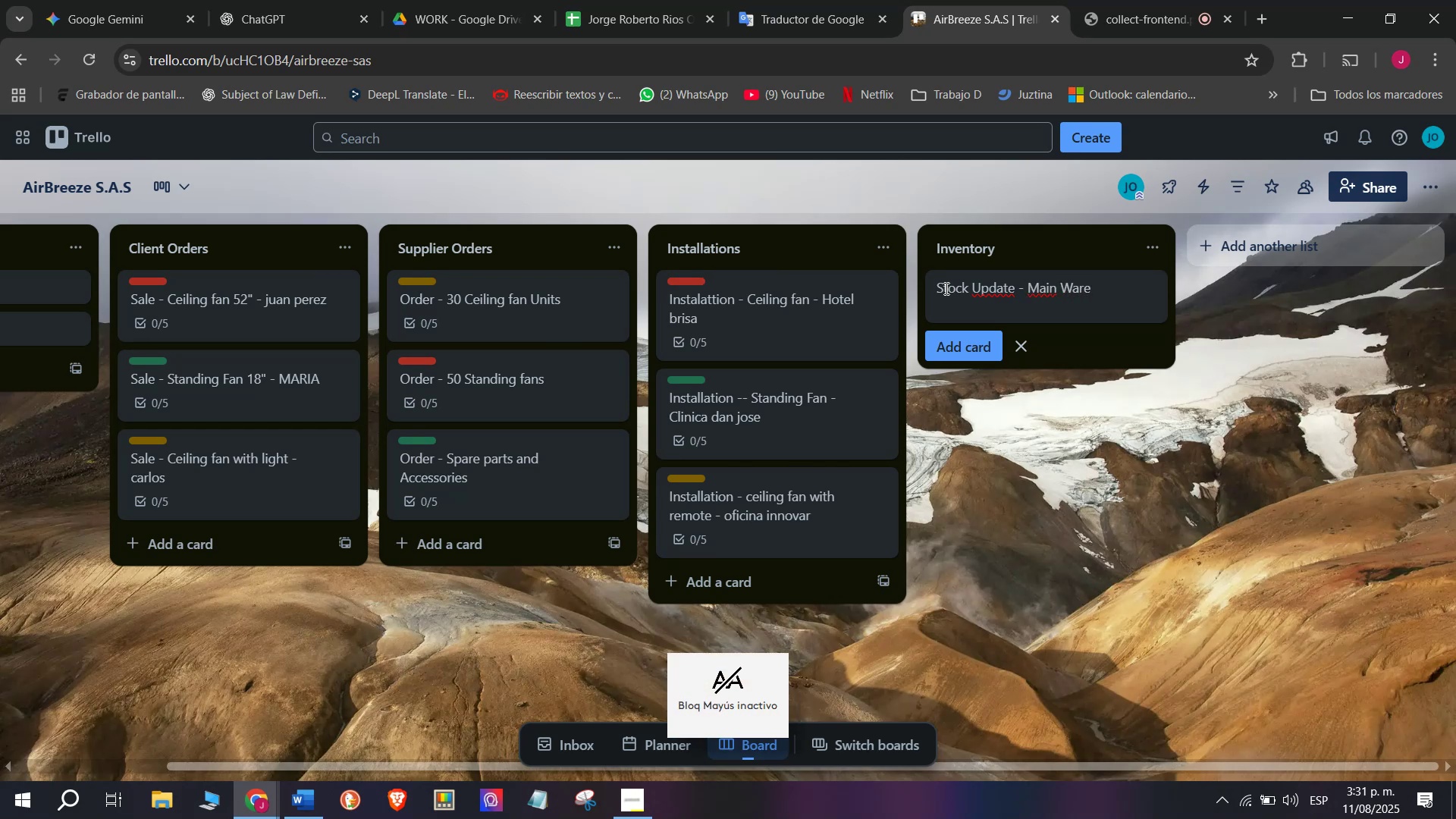 
left_click([945, 288])
 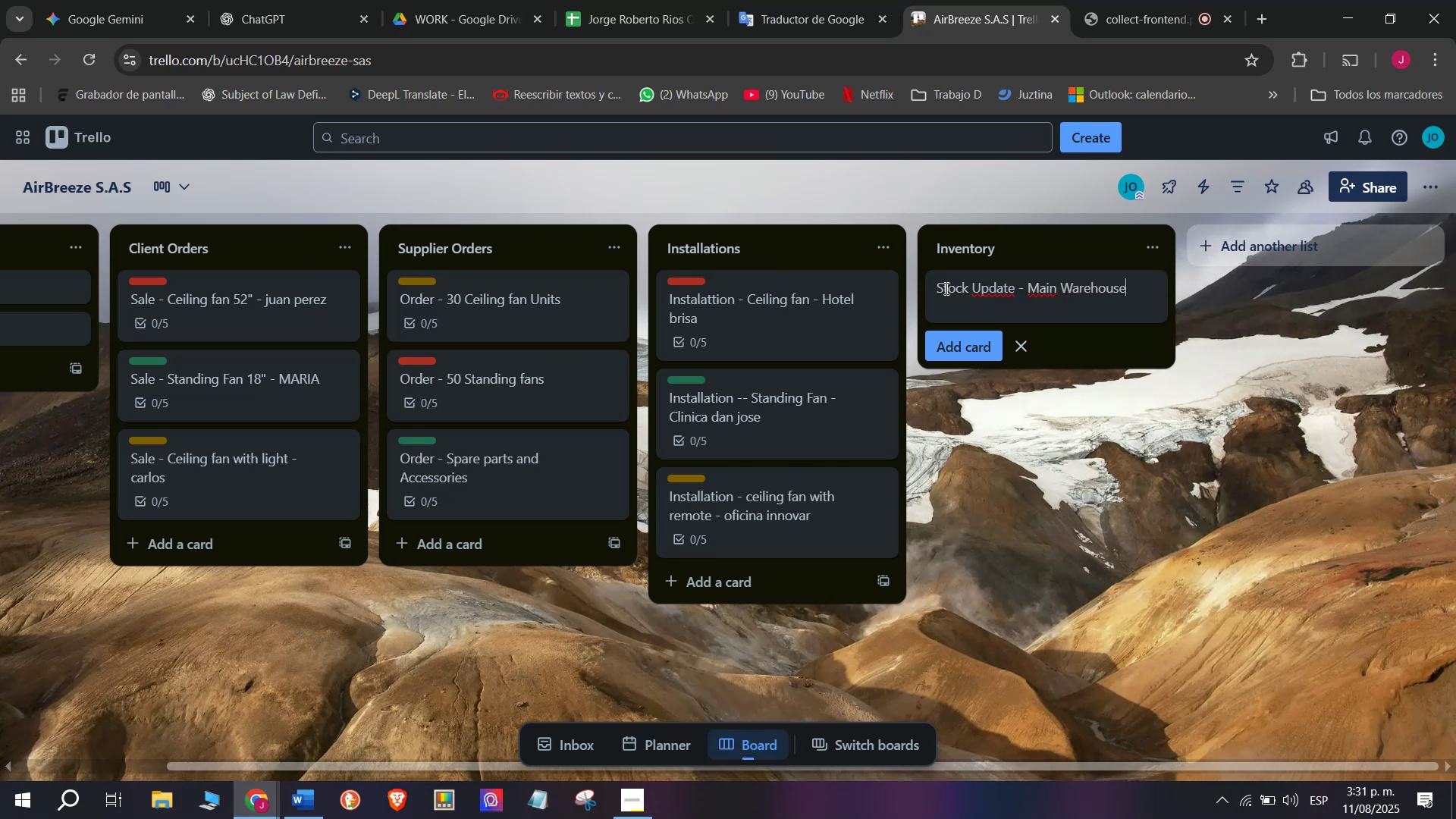 
type(Stock Updasa)
key(Backspace)
key(Backspace)
type(te - Main Warehouse)
 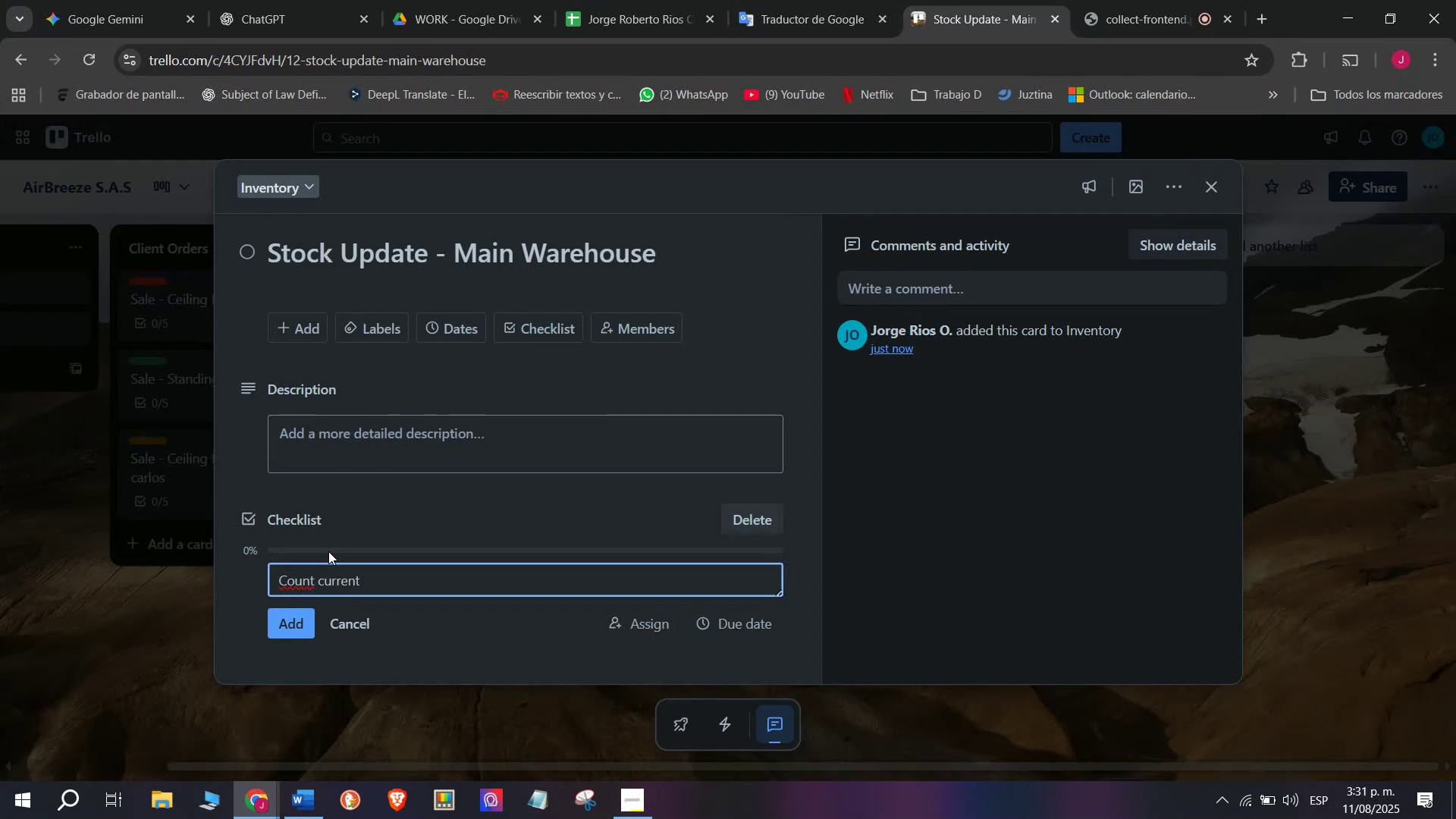 
key(Enter)
 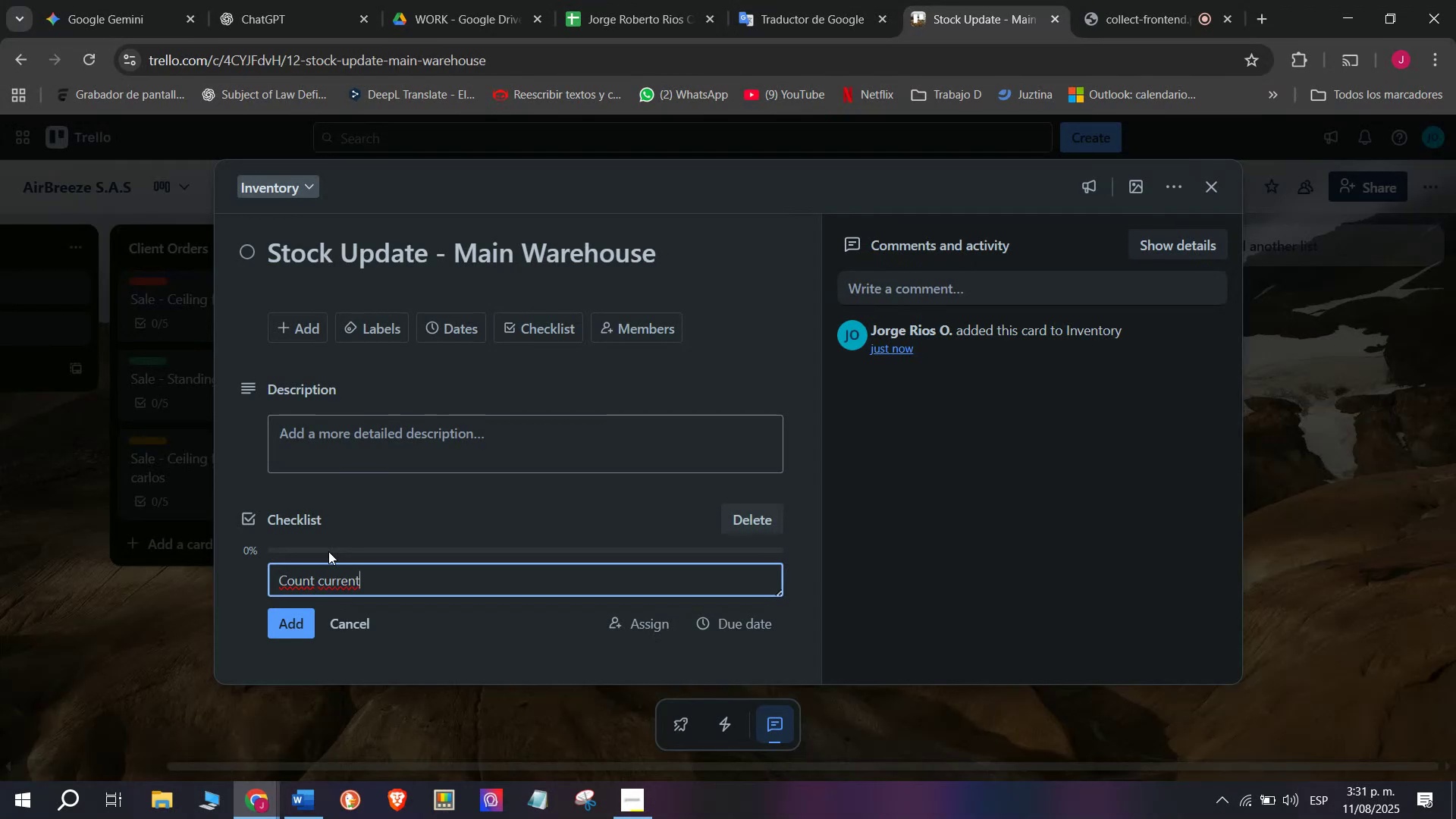 
left_click([981, 281])
 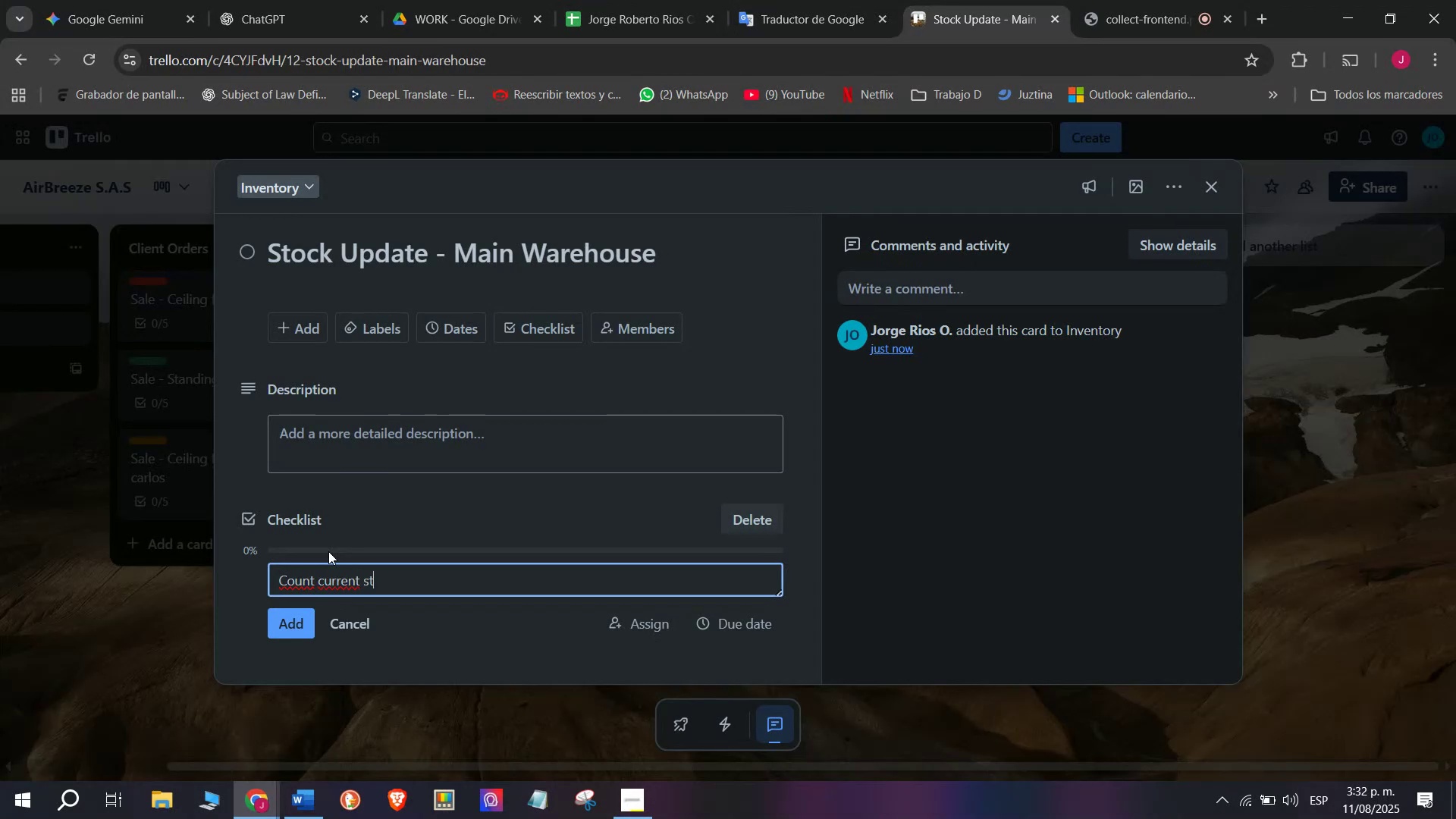 
left_click([541, 326])
 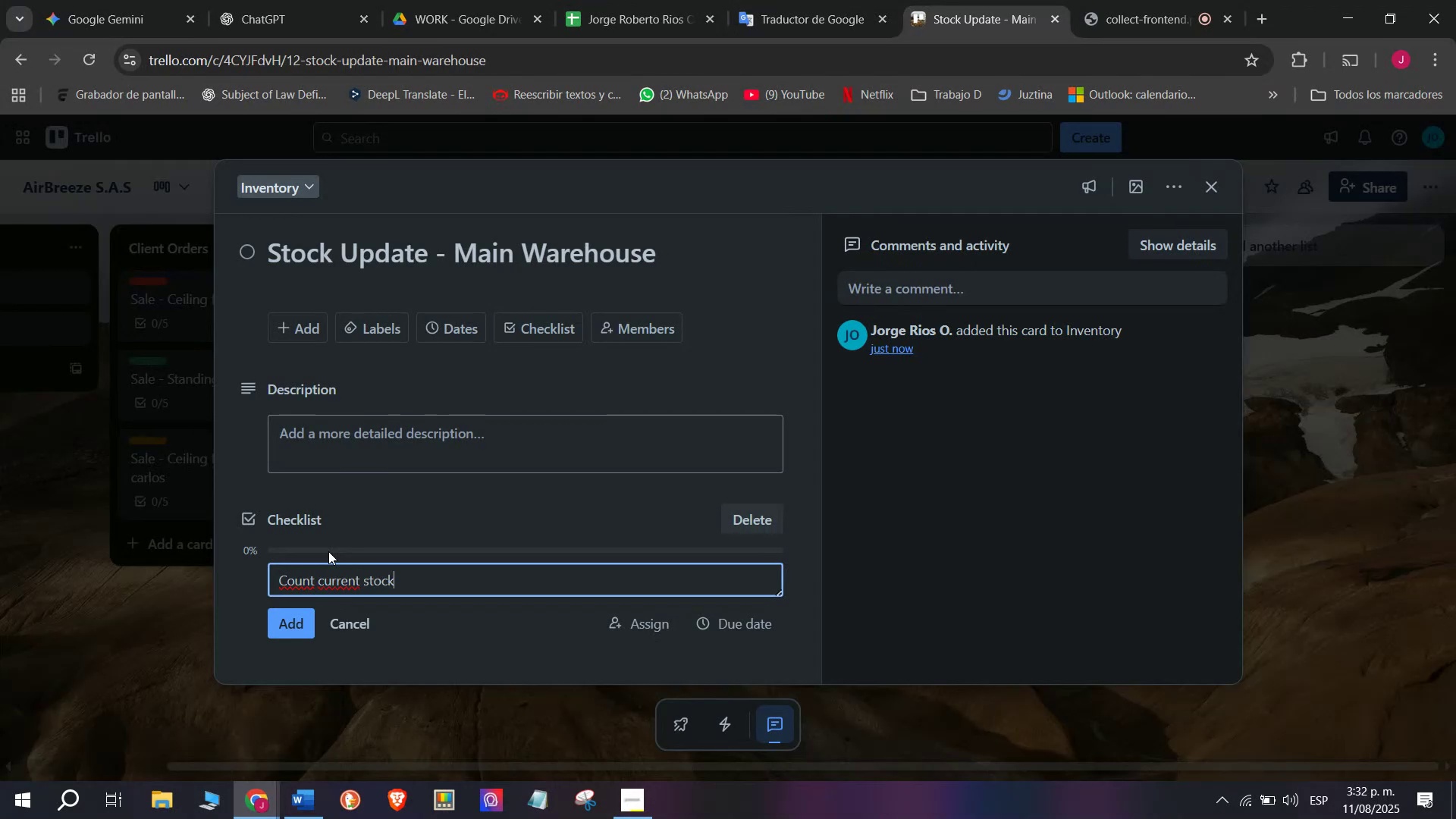 
left_click([530, 571])
 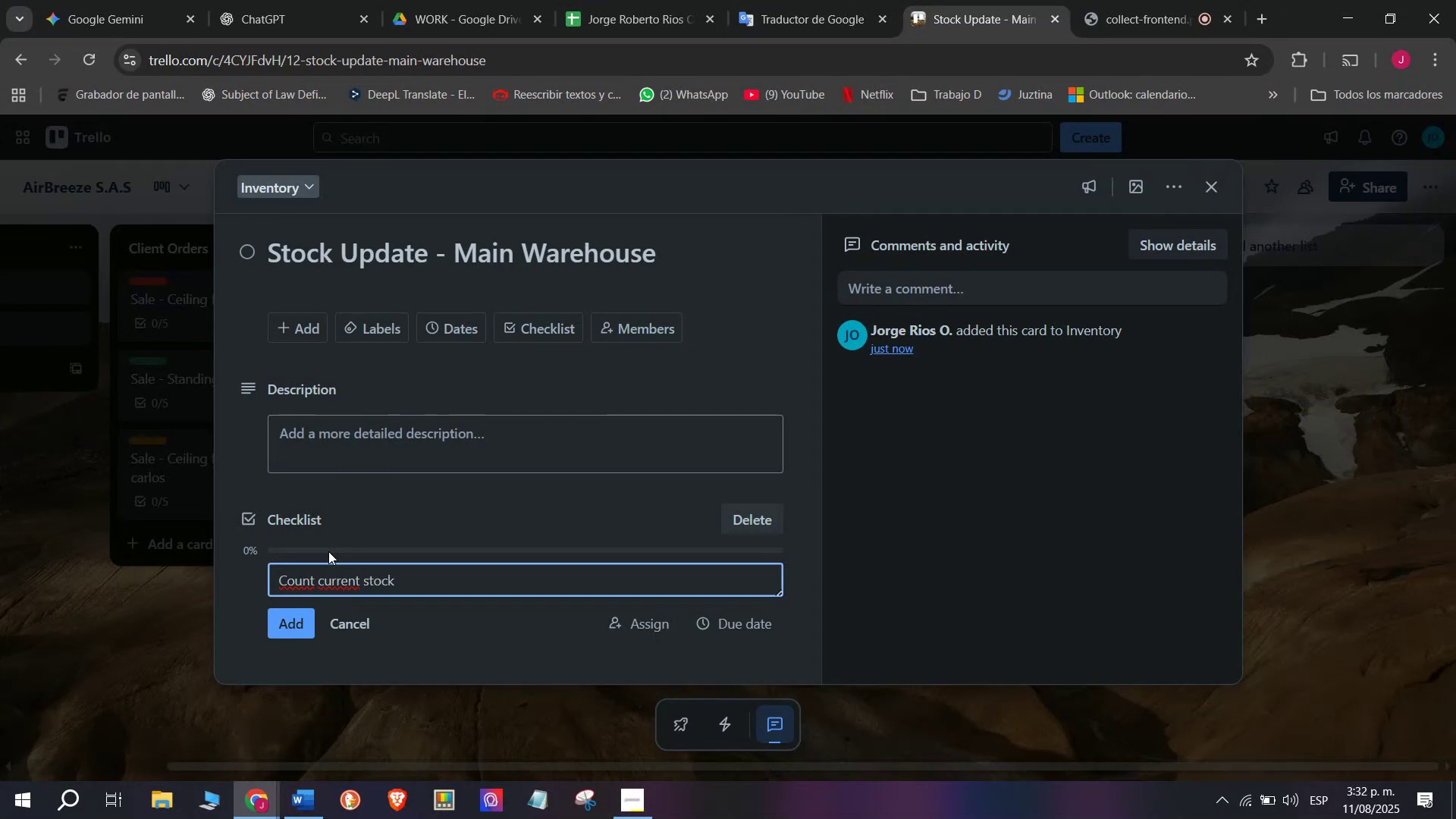 
left_click([303, 513])
 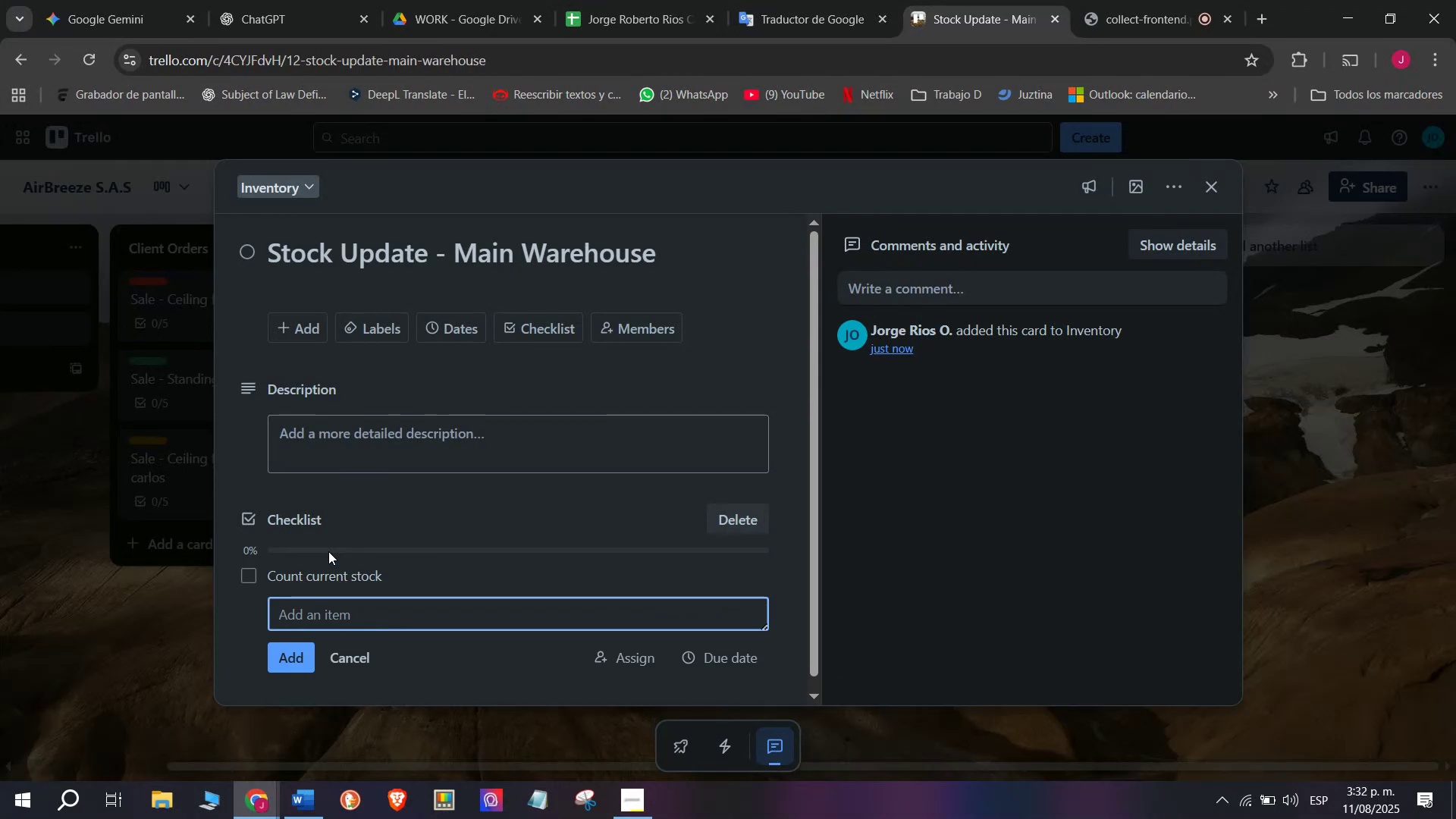 
left_click([309, 582])
 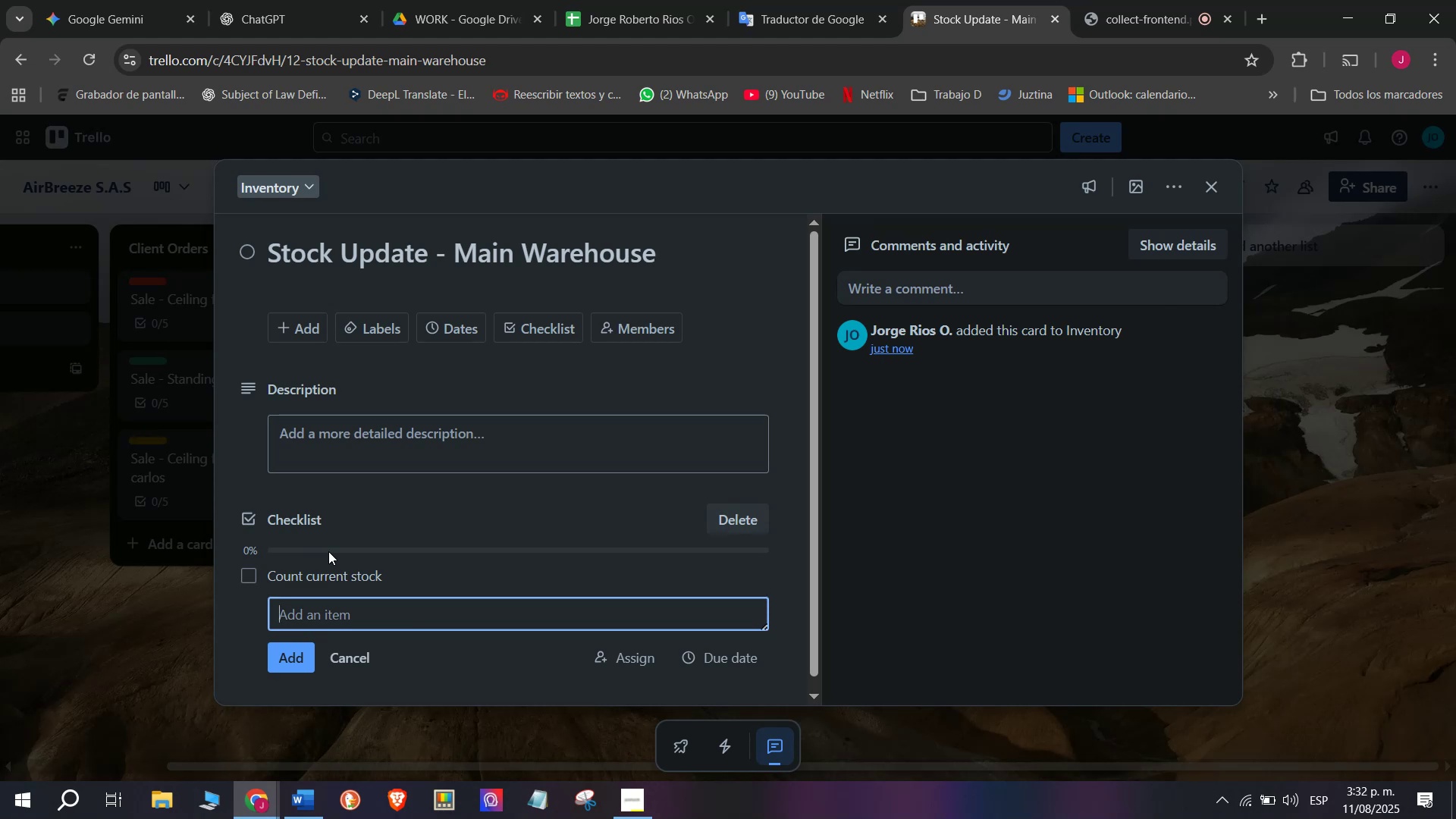 
type(Count current stock)
 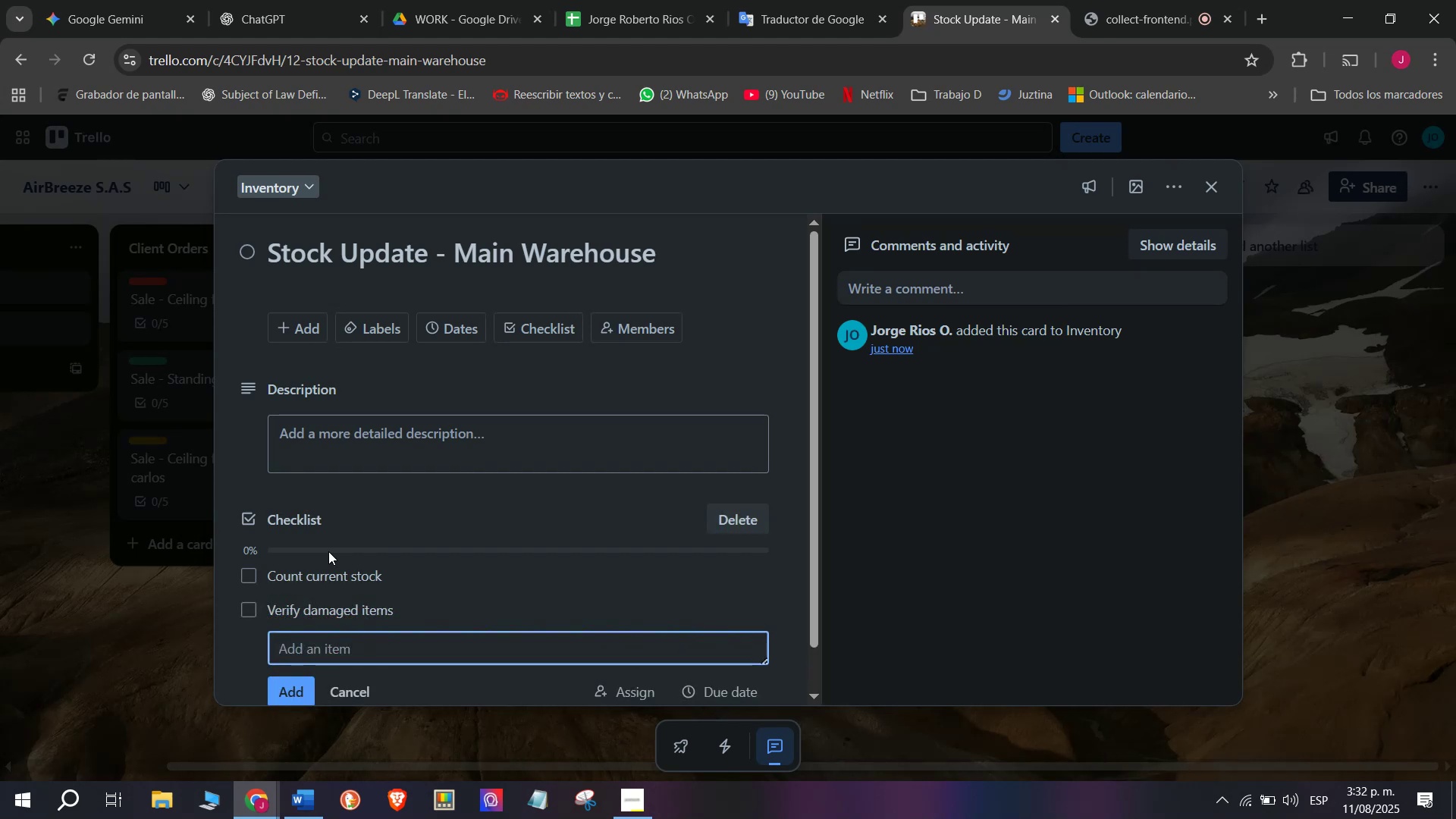 
key(Enter)
 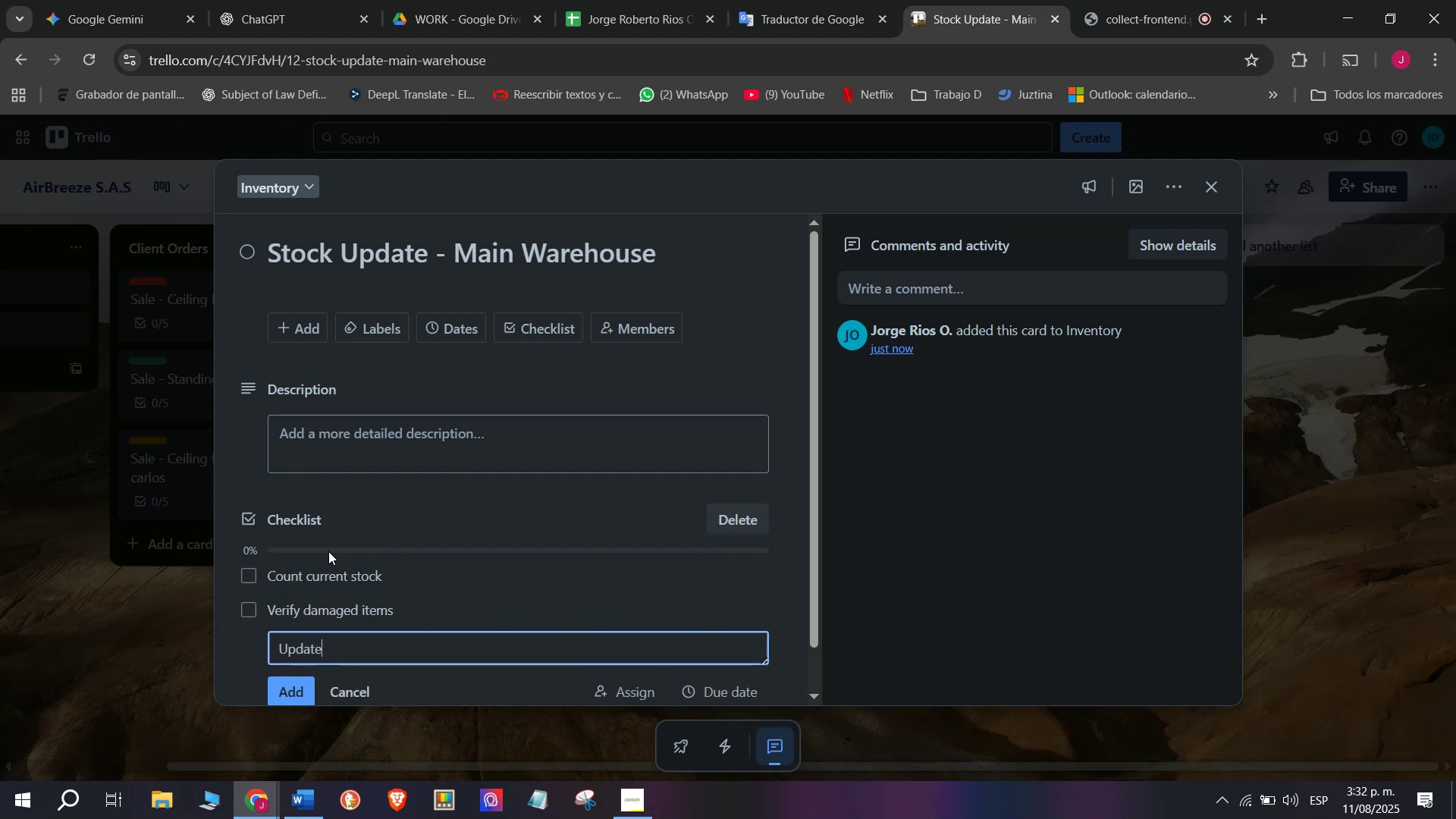 
type(Verif)
 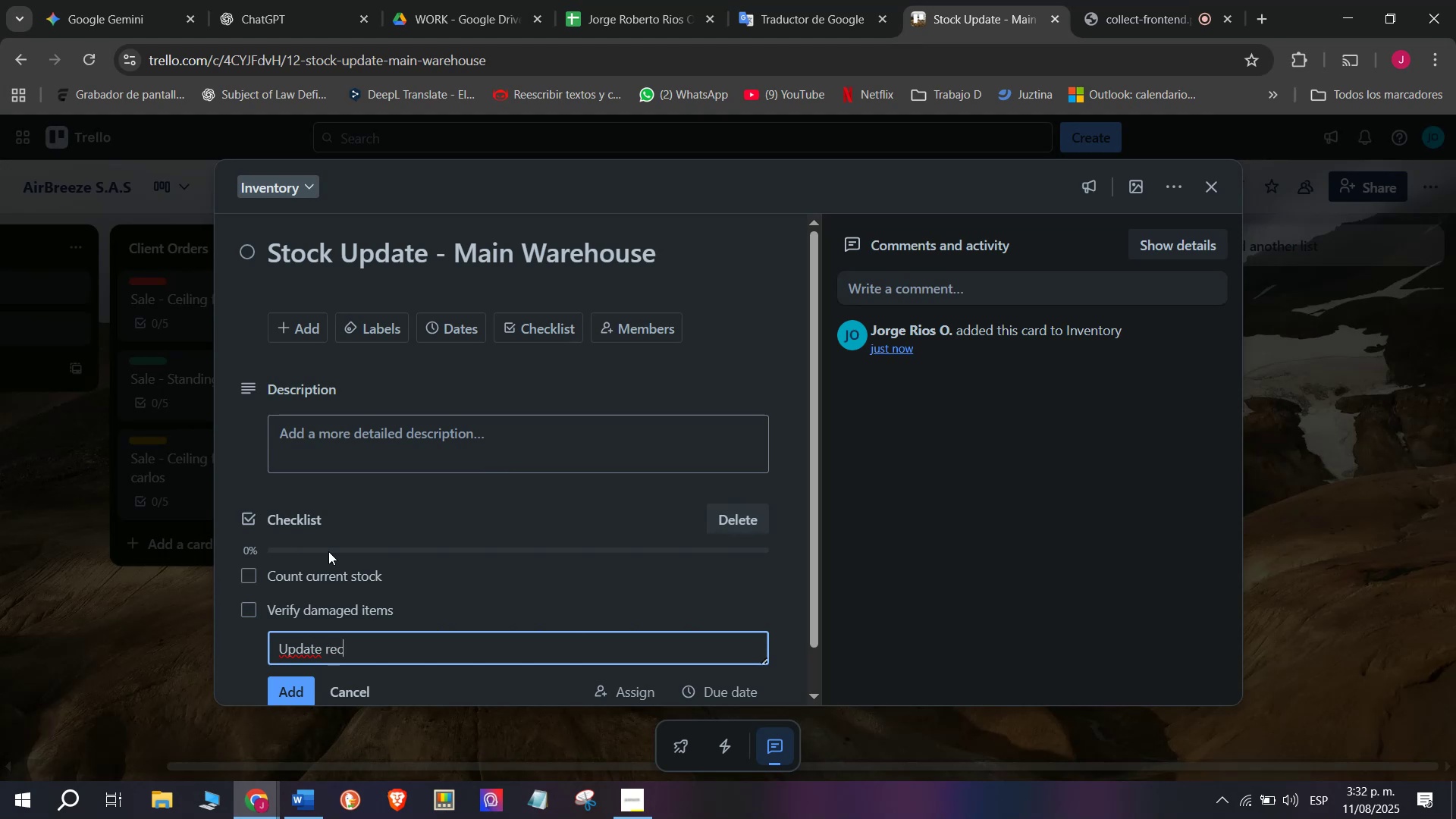 
type(y damaged items)
 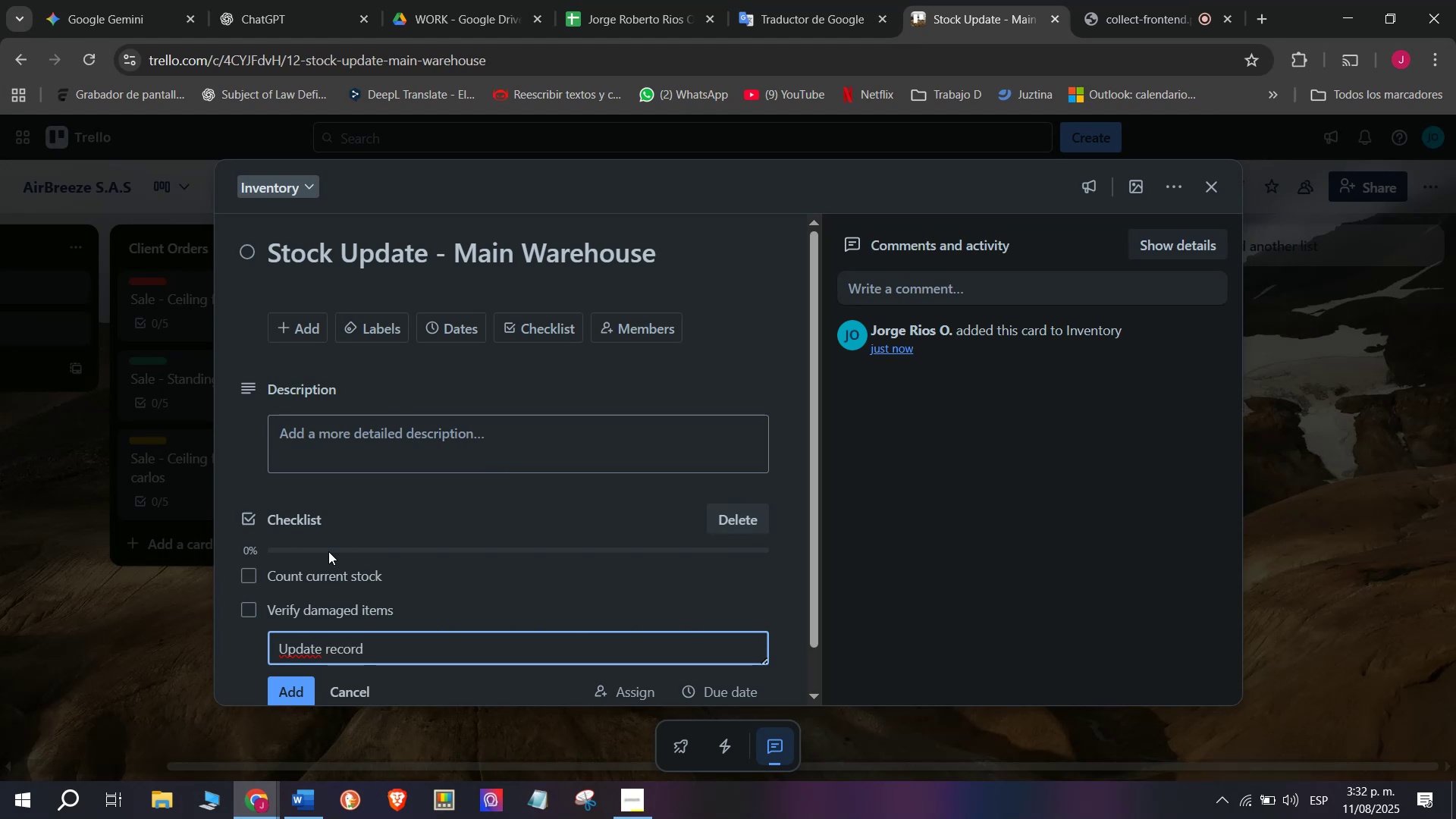 
key(Enter)
 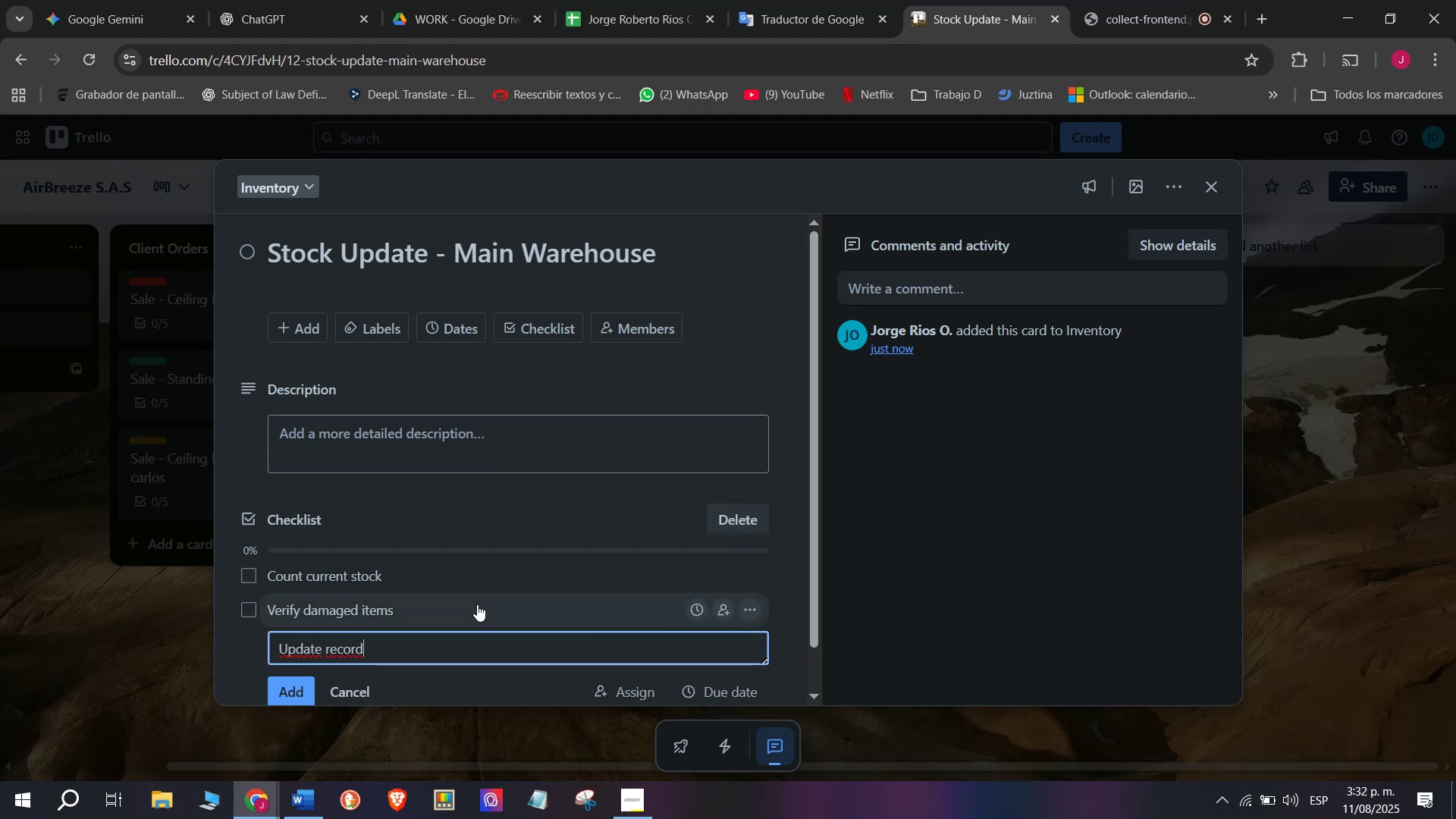 
type(Update )
 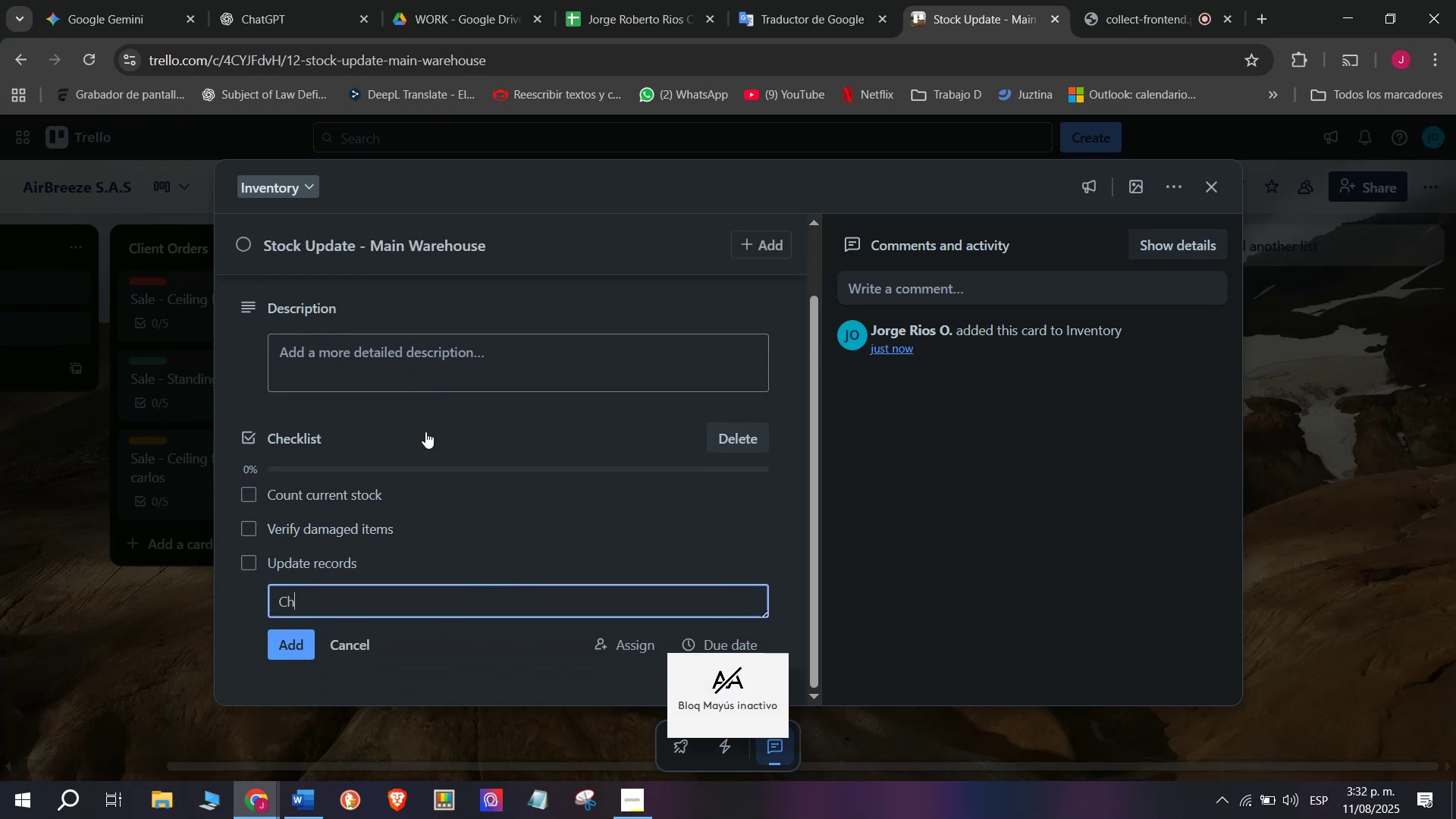 
type(rec)
 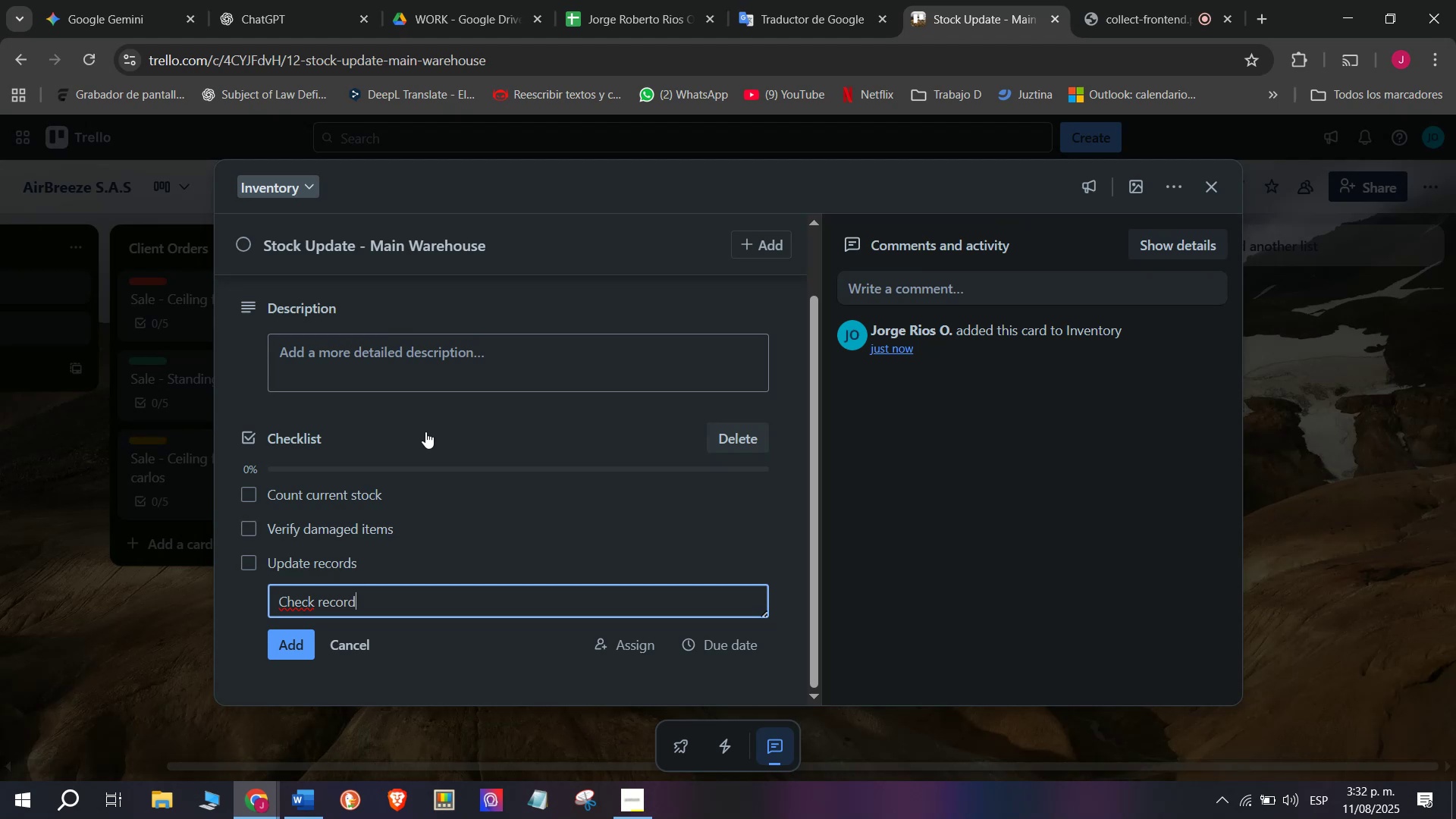 
type(r)
key(Backspace)
type(ord)
 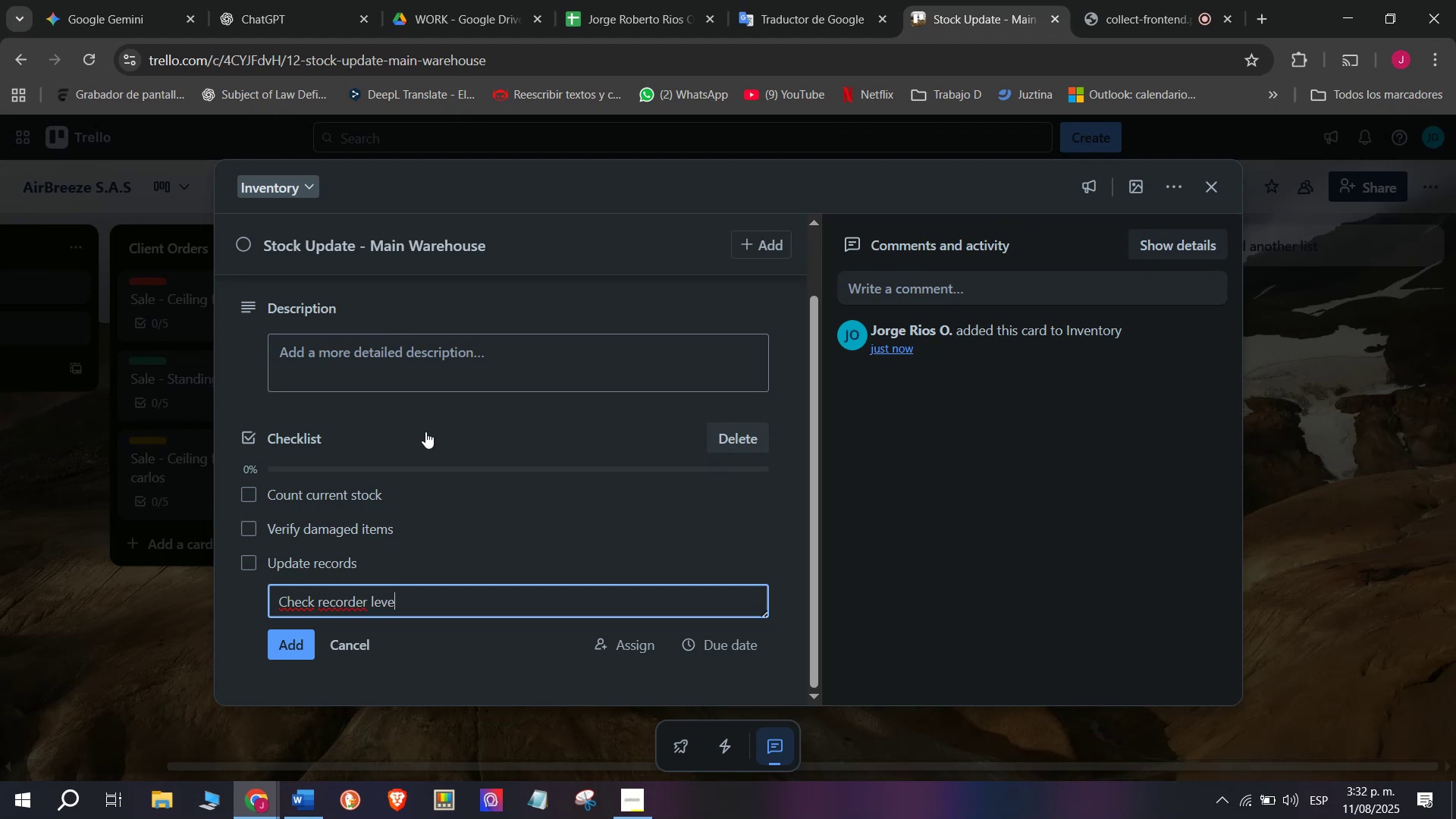 
key(S)
 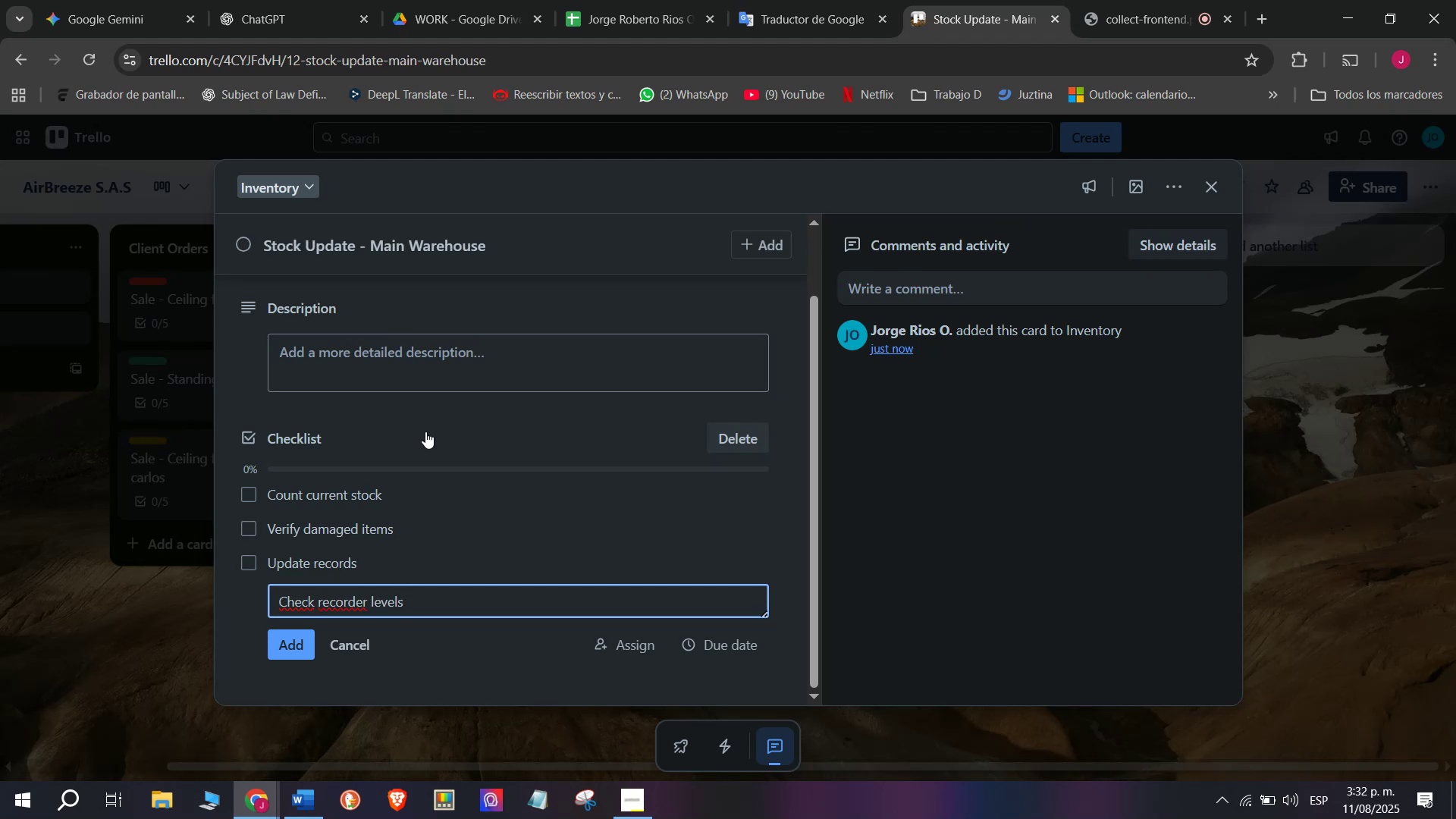 
key(Enter)
 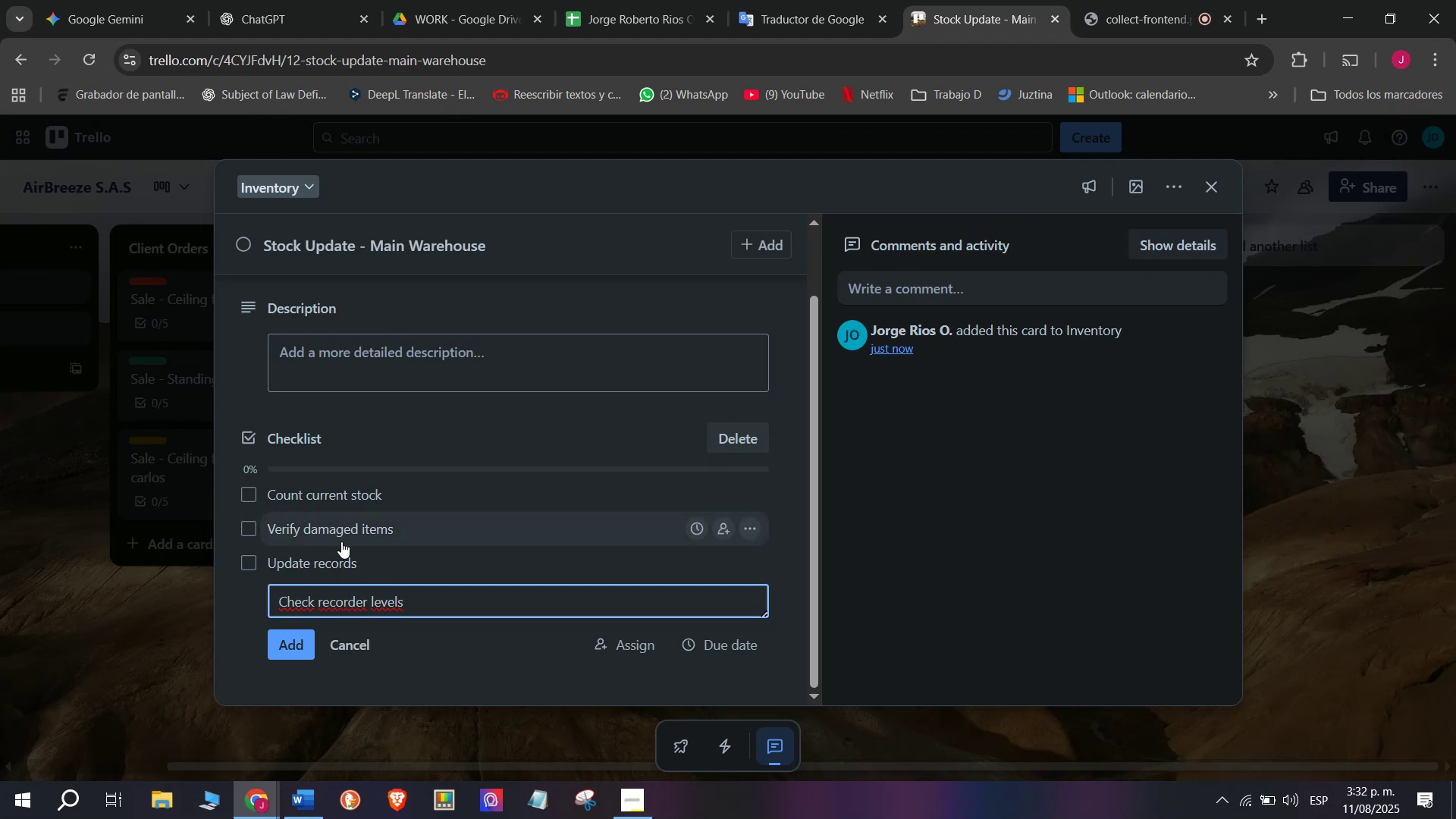 
scroll: coordinate [477, 602], scroll_direction: down, amount: 2.0
 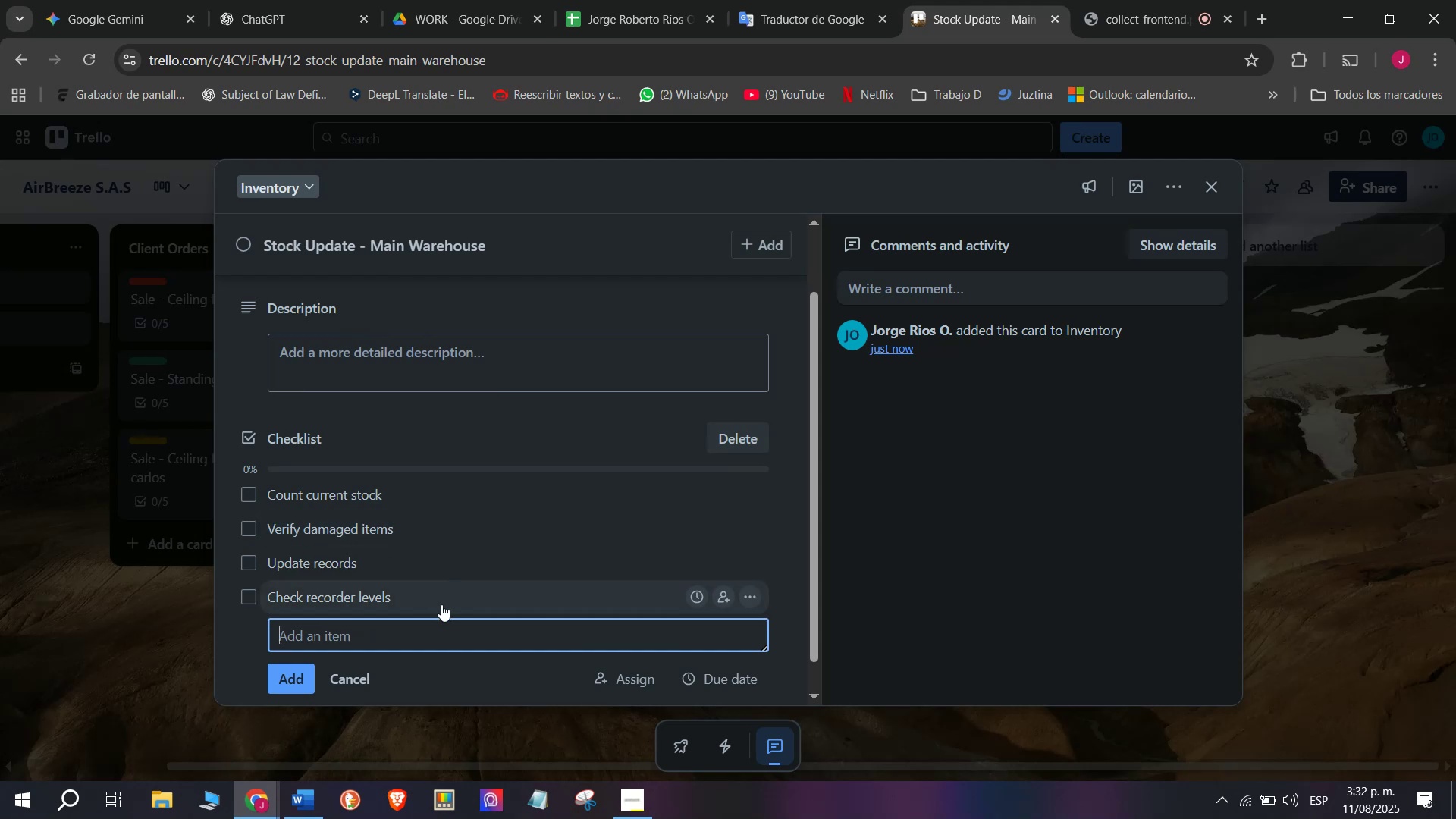 
type(Check recorder levels)
 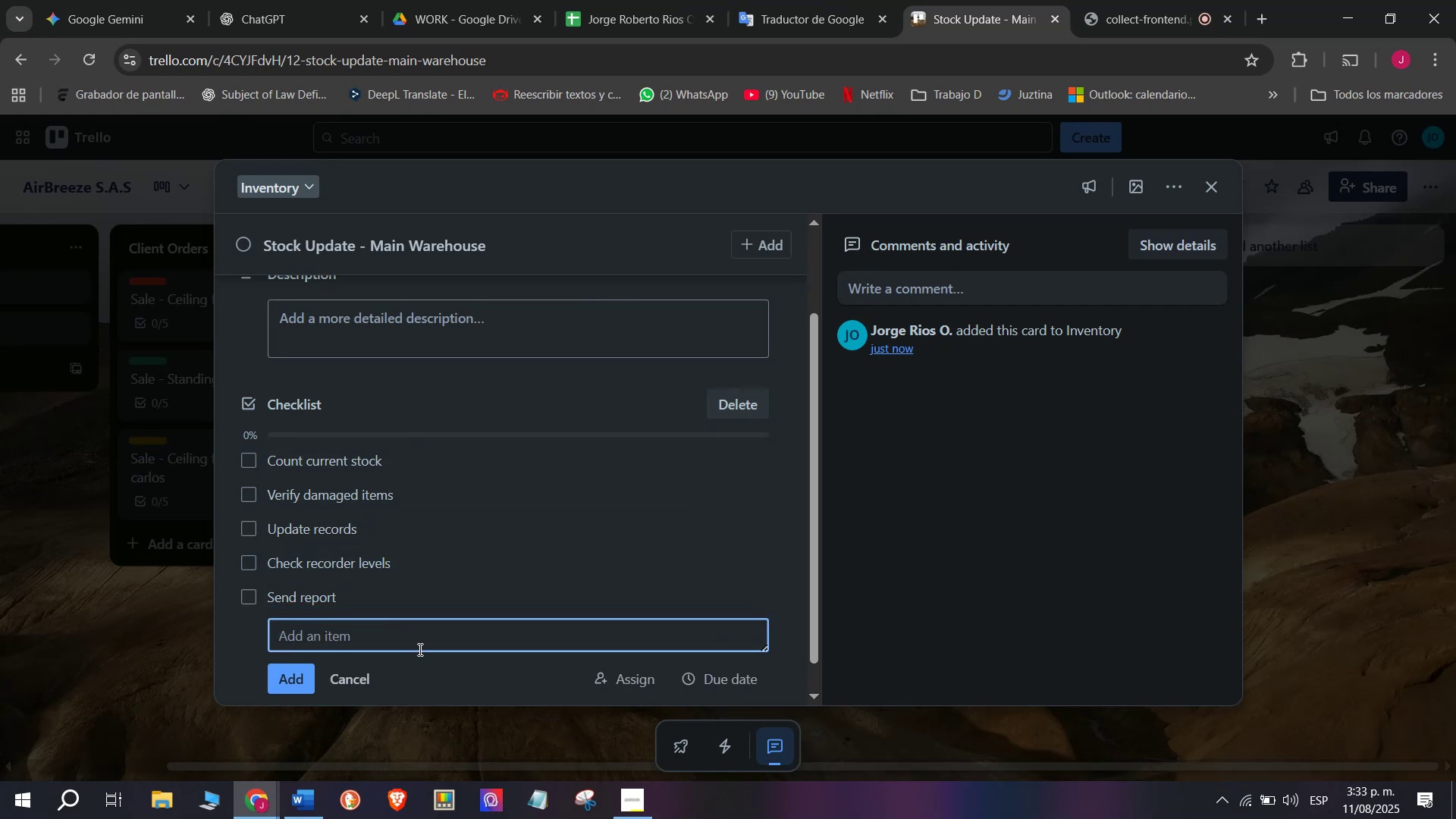 
left_click([290, 646])
 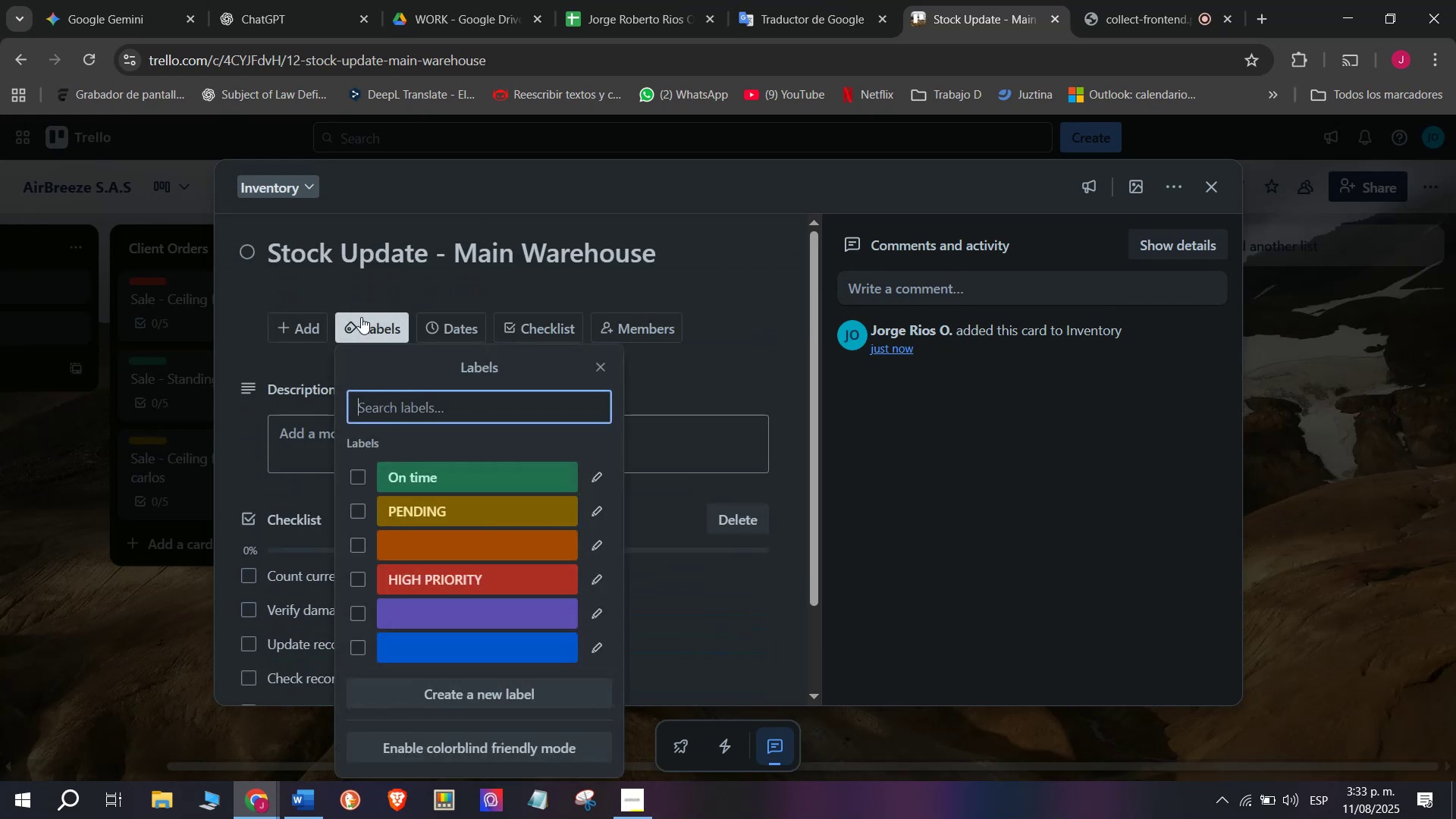 
scroll: coordinate [445, 575], scroll_direction: down, amount: 1.0
 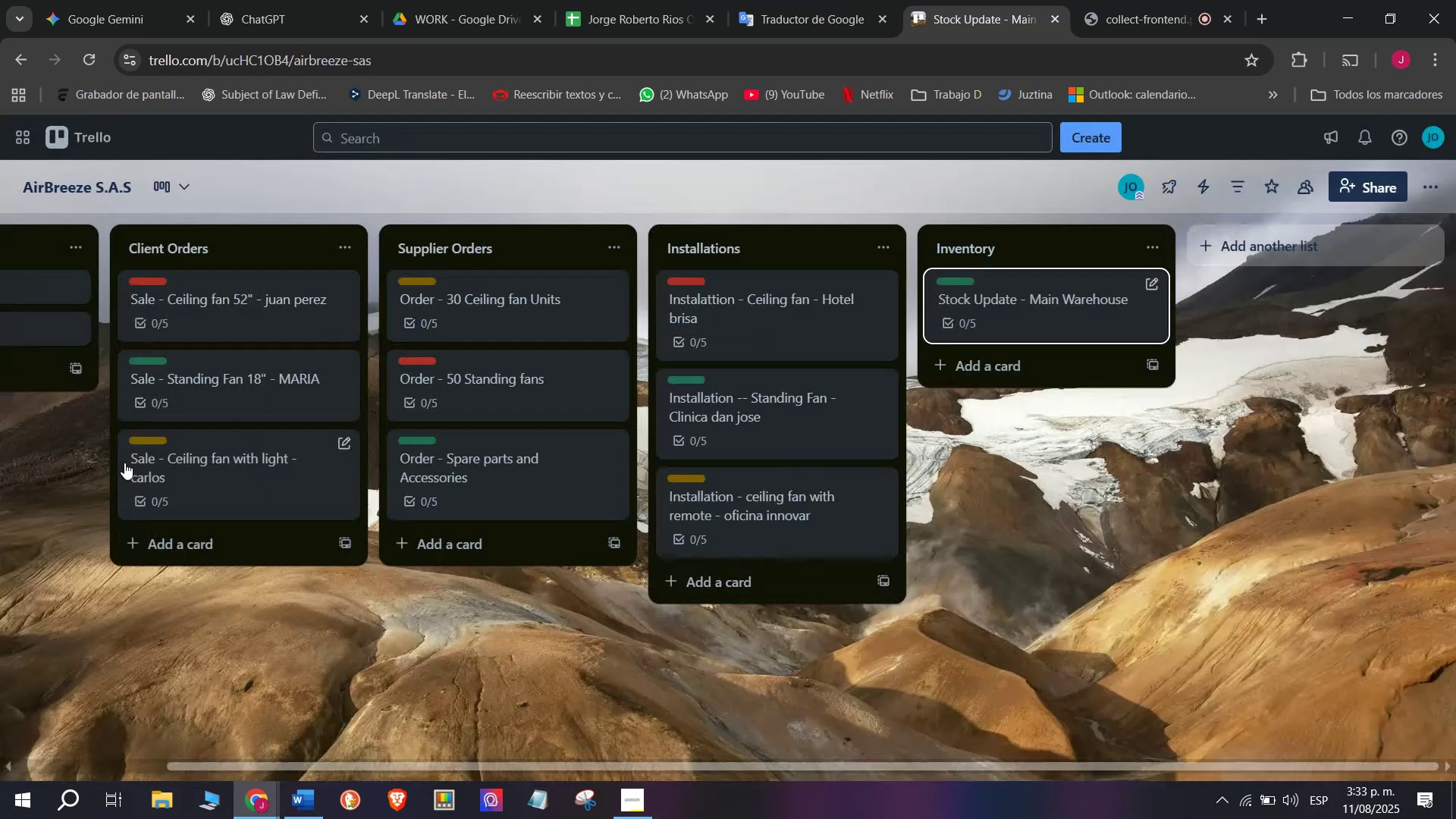 
type(Sed)
key(Backspace)
type(nd report)
 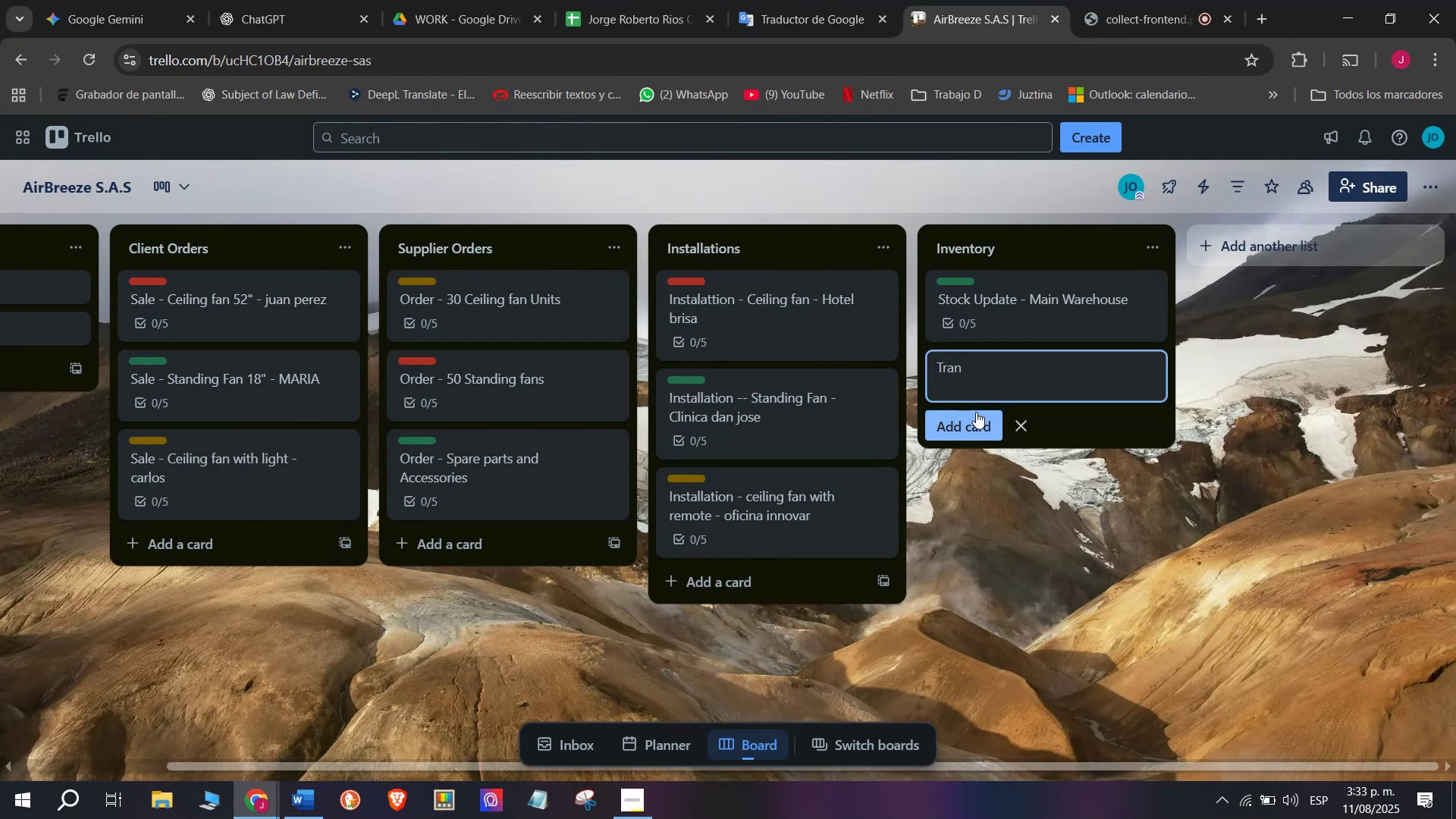 
key(Enter)
 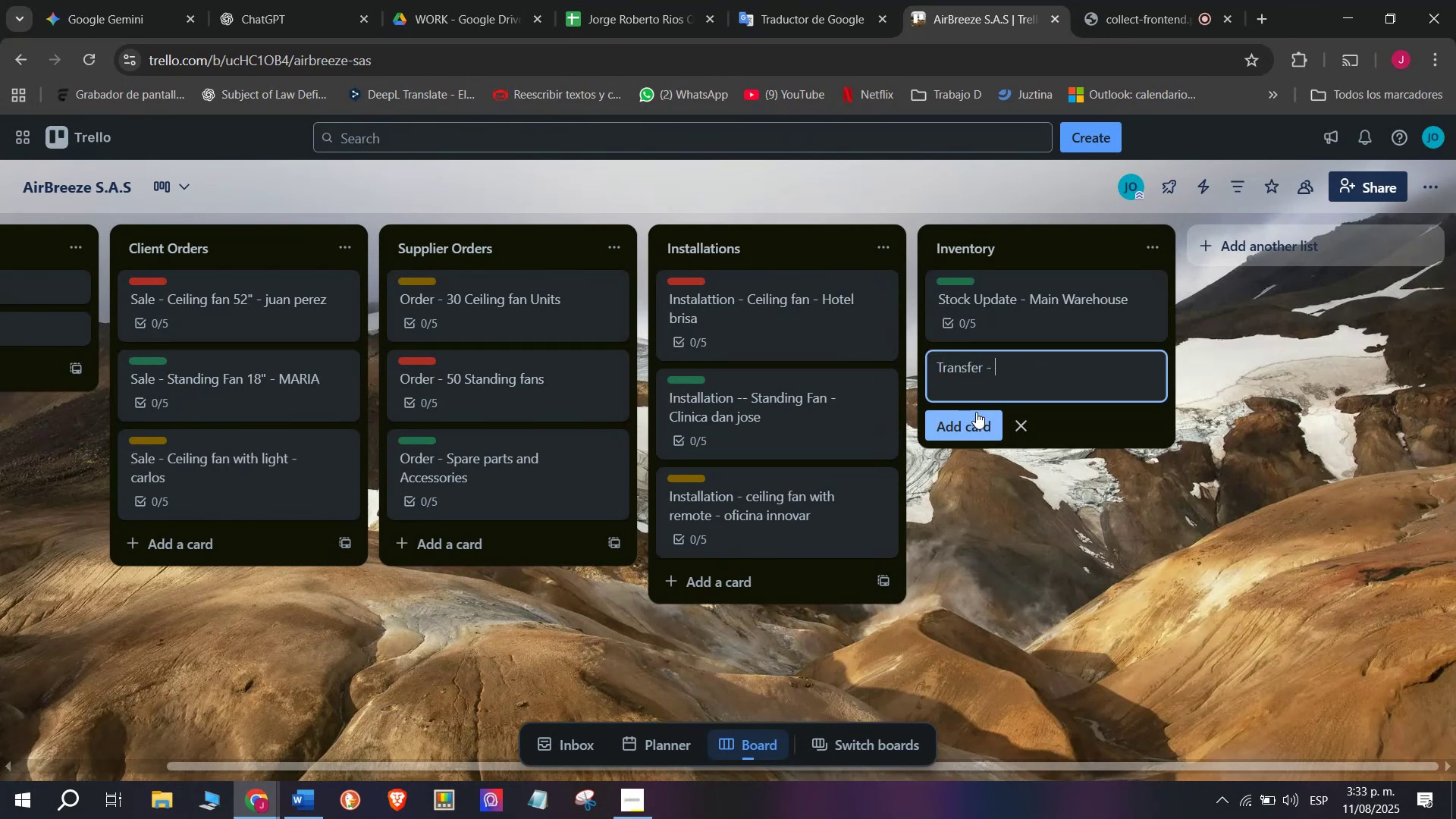 
scroll: coordinate [300, 523], scroll_direction: down, amount: 1.0
 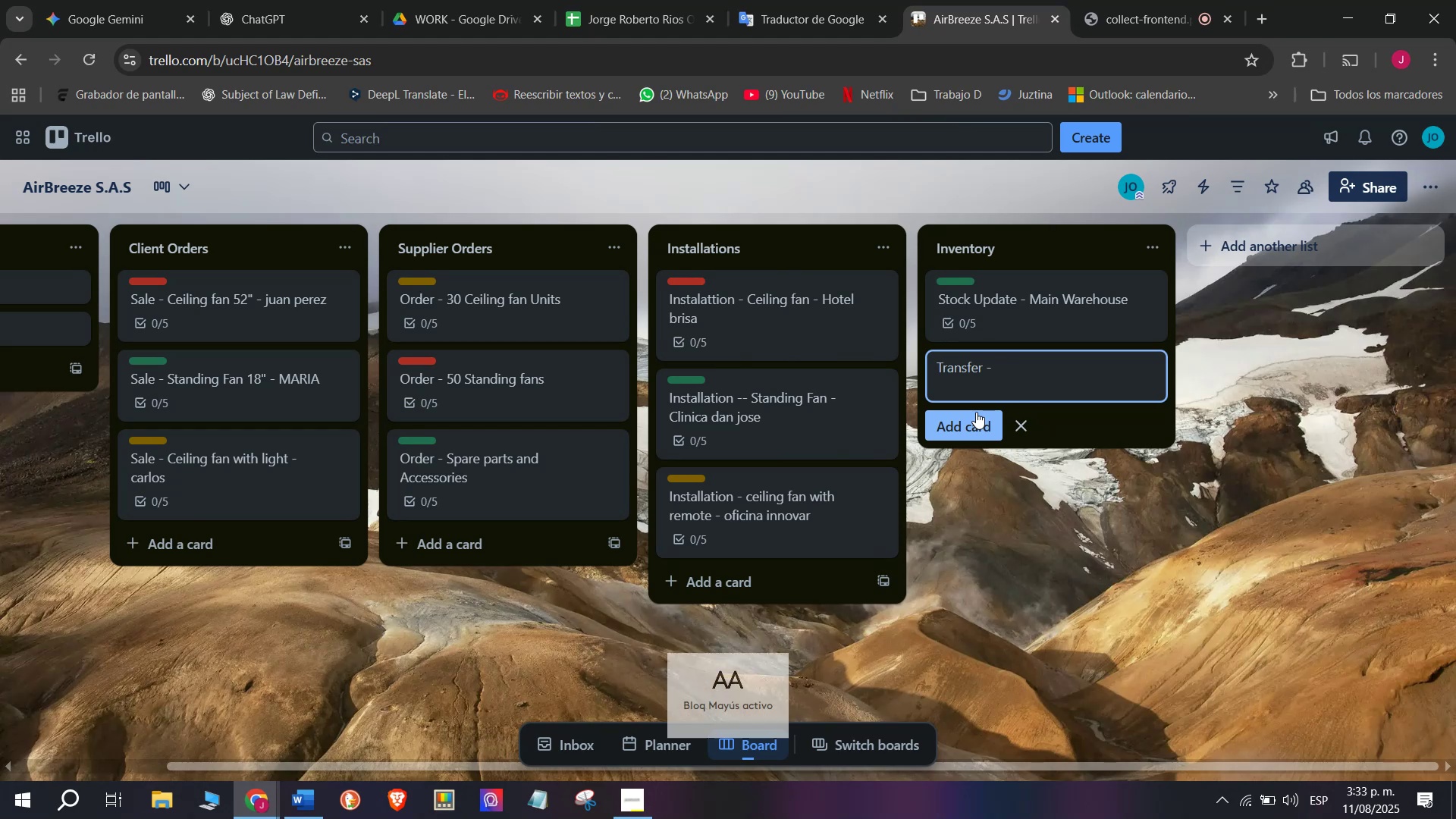 
left_click([361, 317])
 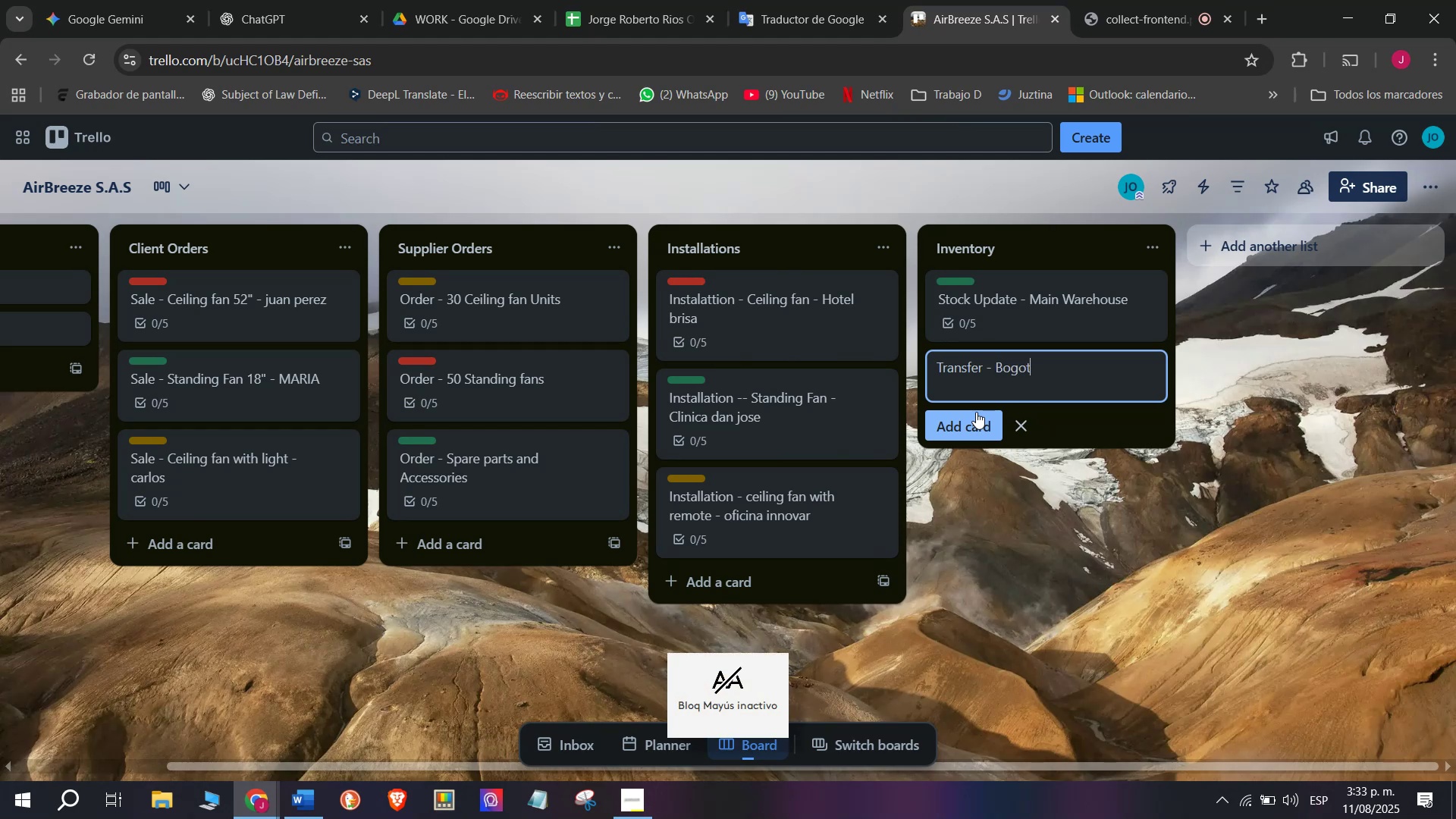 
left_click([174, 431])
 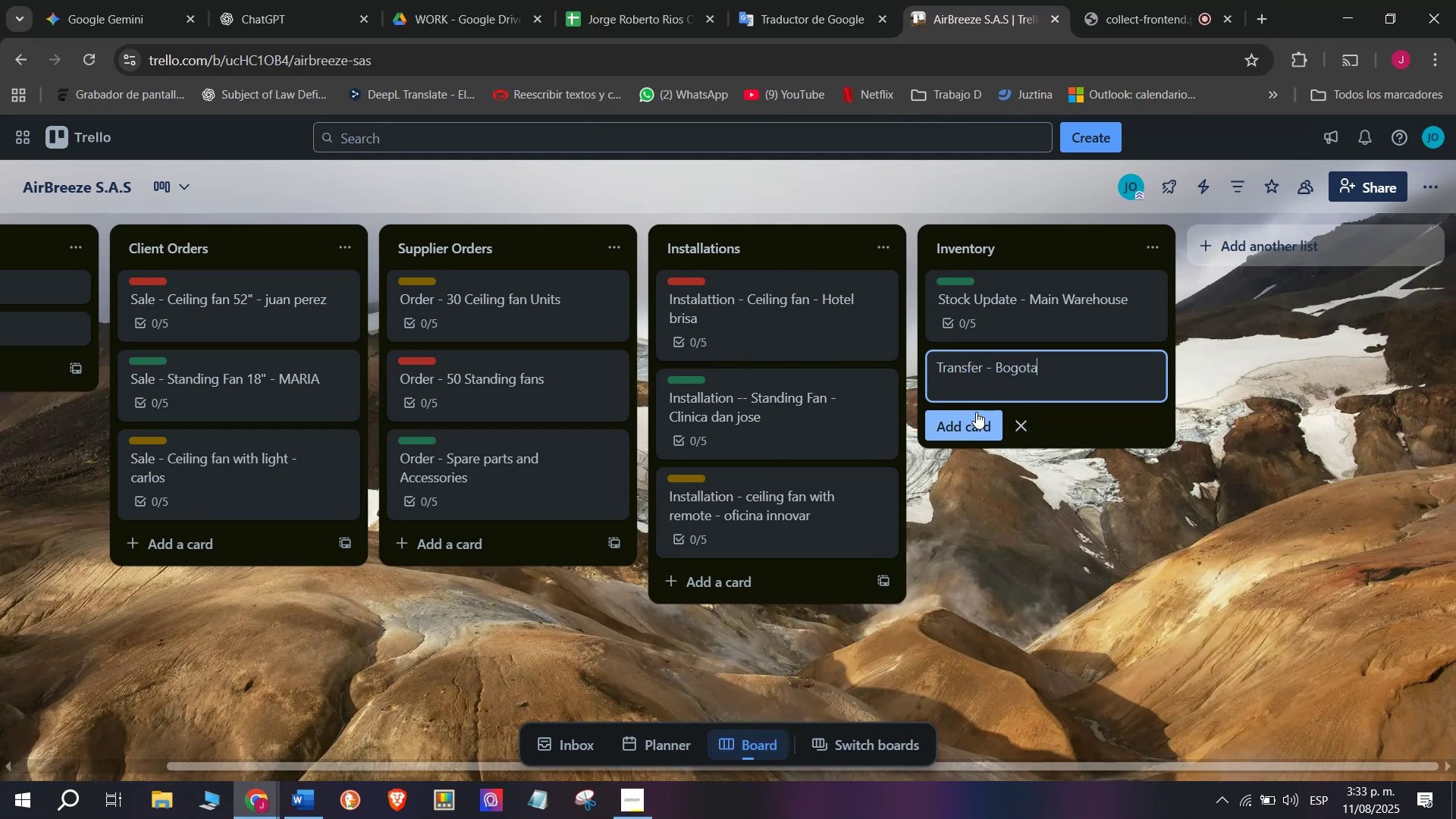 
left_click([124, 463])
 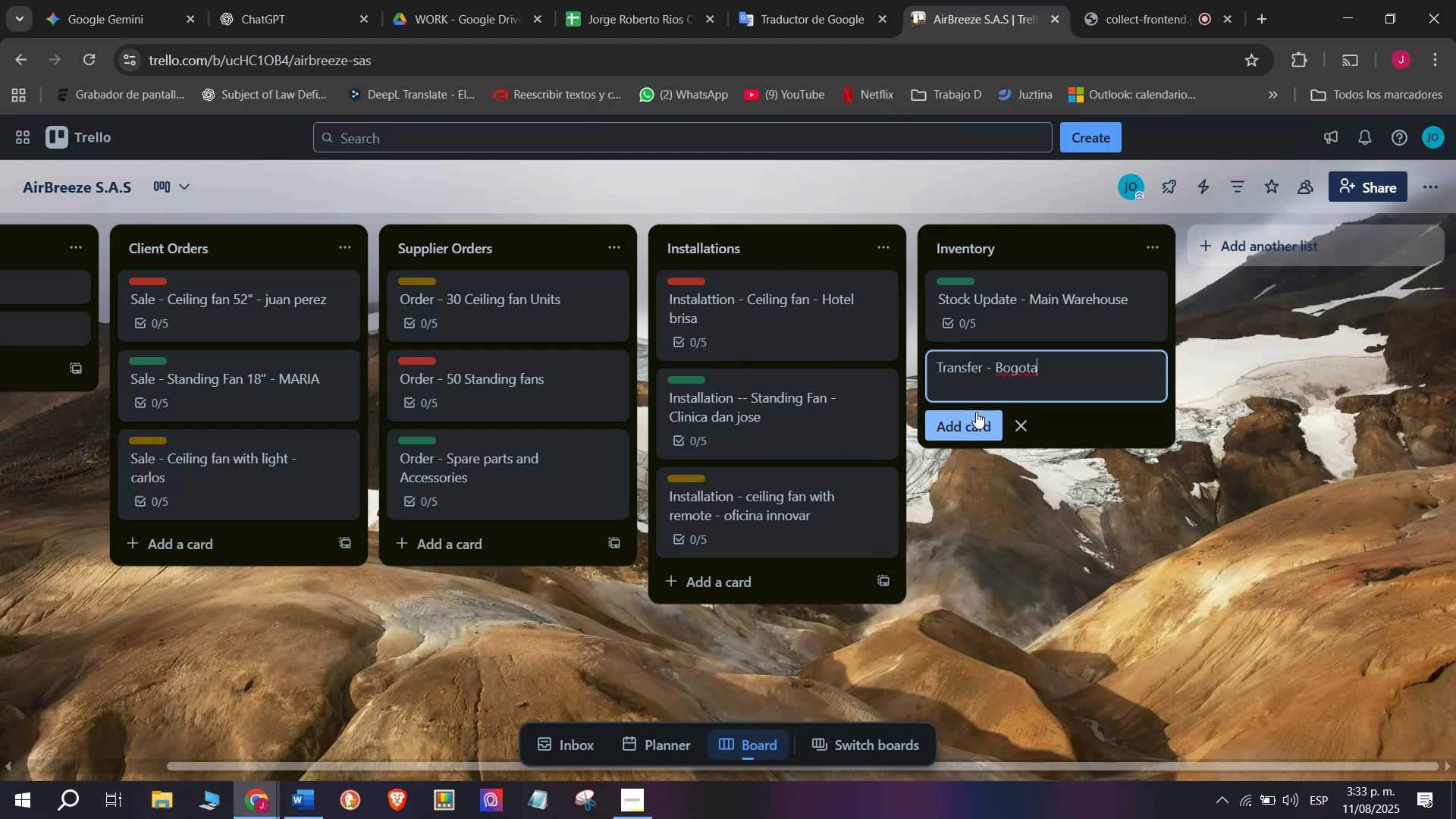 
left_click([1002, 365])
 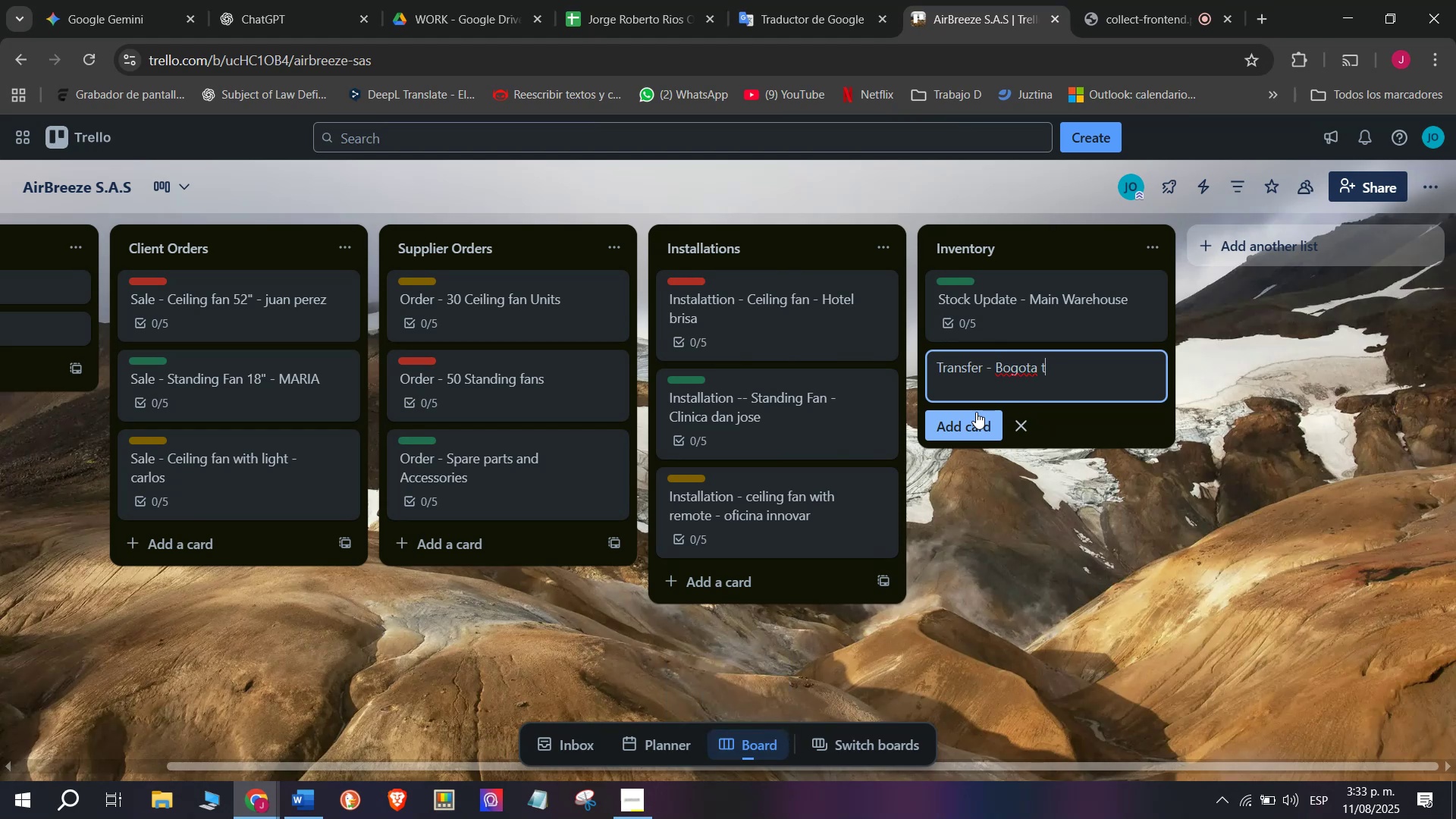 
type(Trsaa)
key(Backspace)
key(Backspace)
key(Backspace)
type(ansfer - Bogota to medellin)
 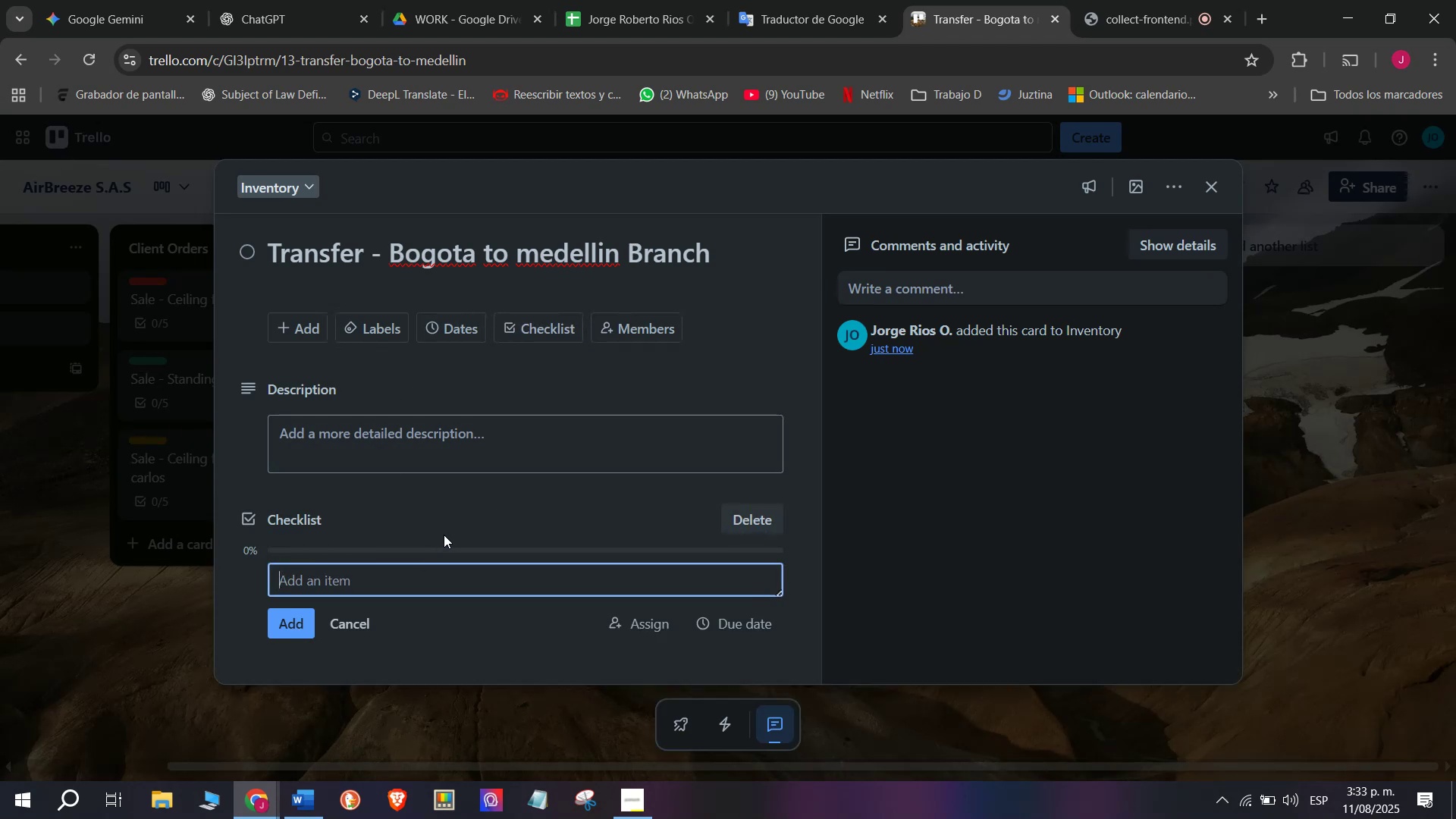 
key(Enter)
 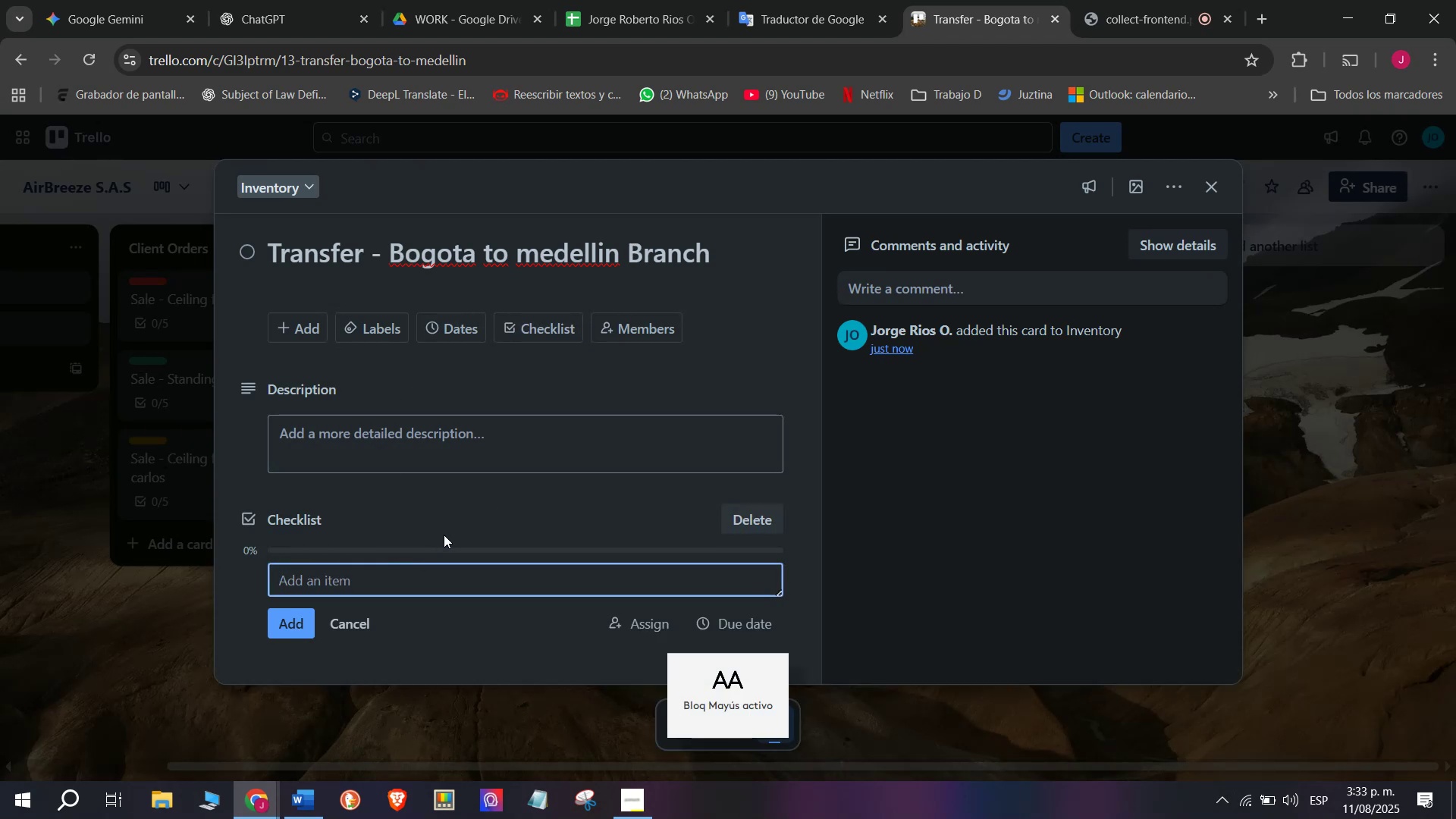 
key(Space)
 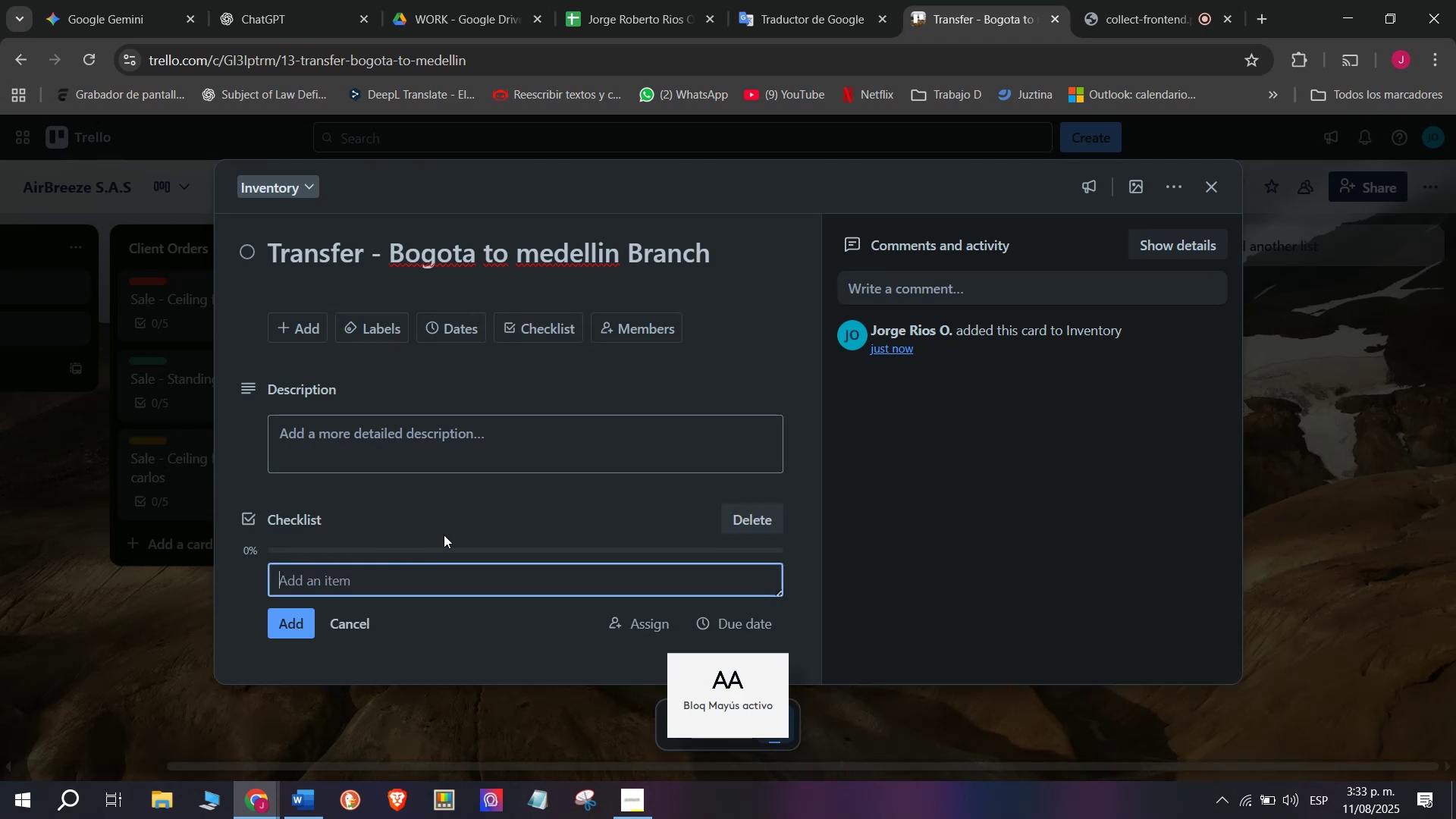 
key(CapsLock)
 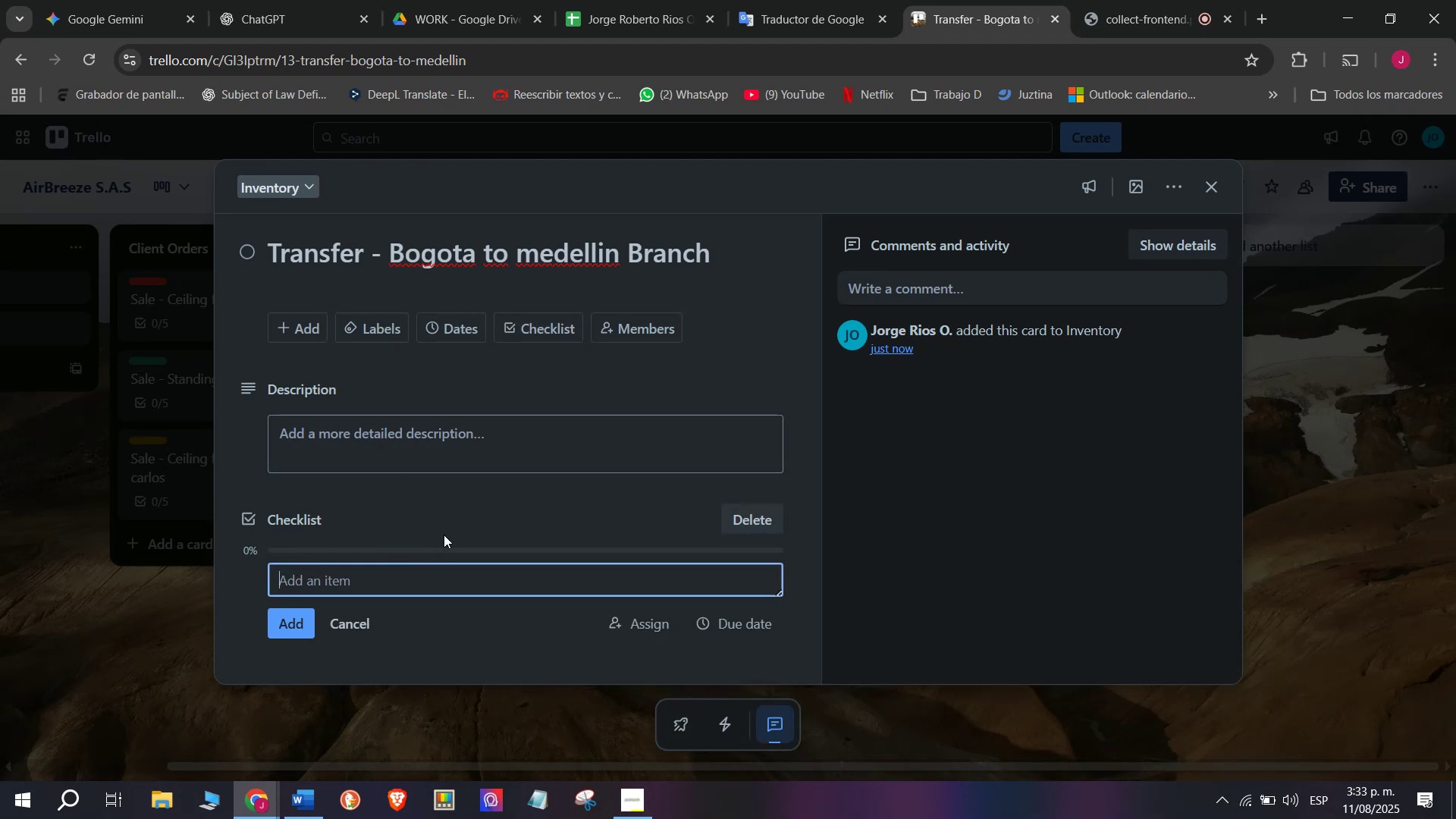 
double_click([1131, 357])
 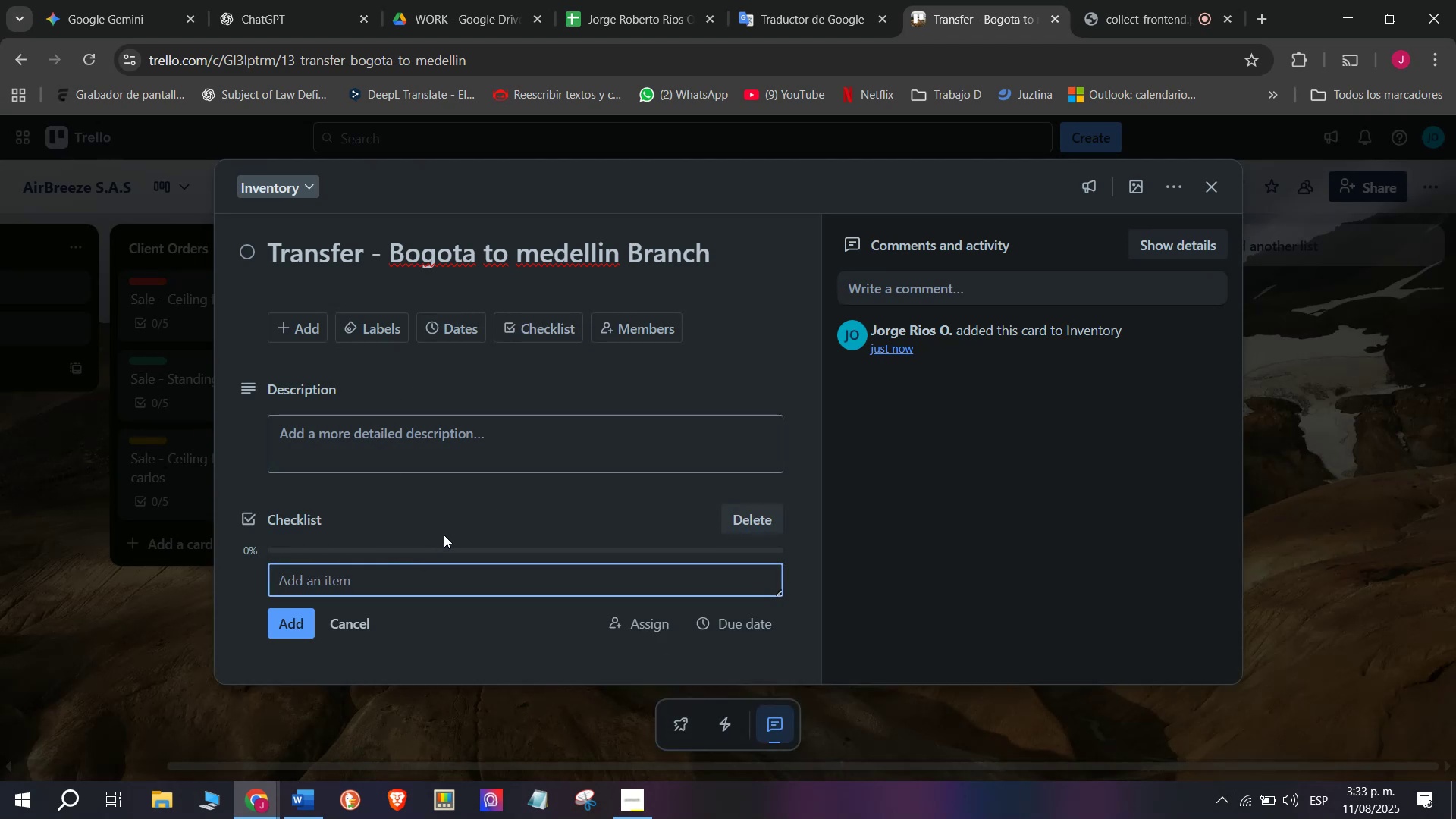 
left_click([629, 246])
 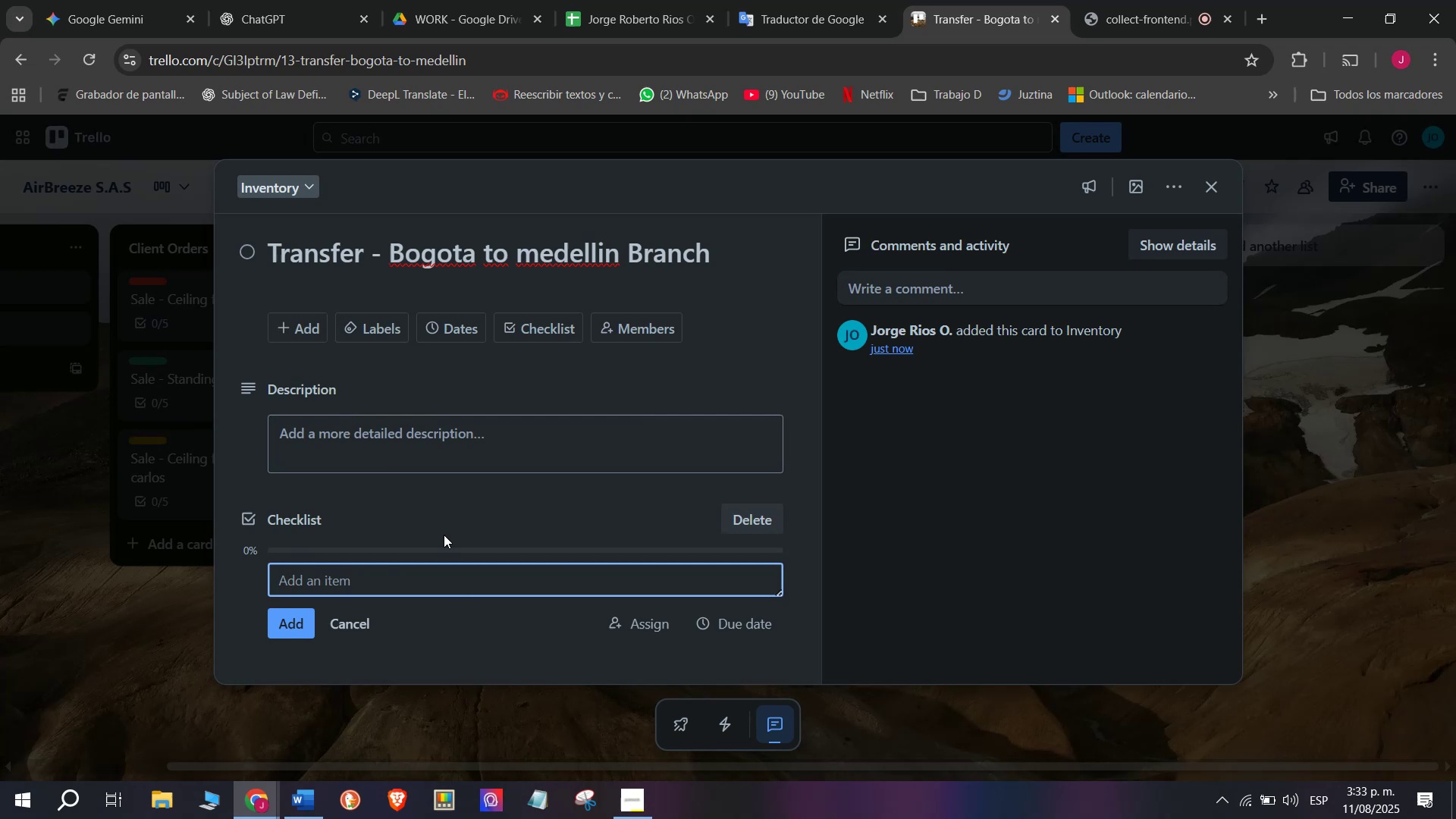 
type( BR)
key(Backspace)
type(ranch)
 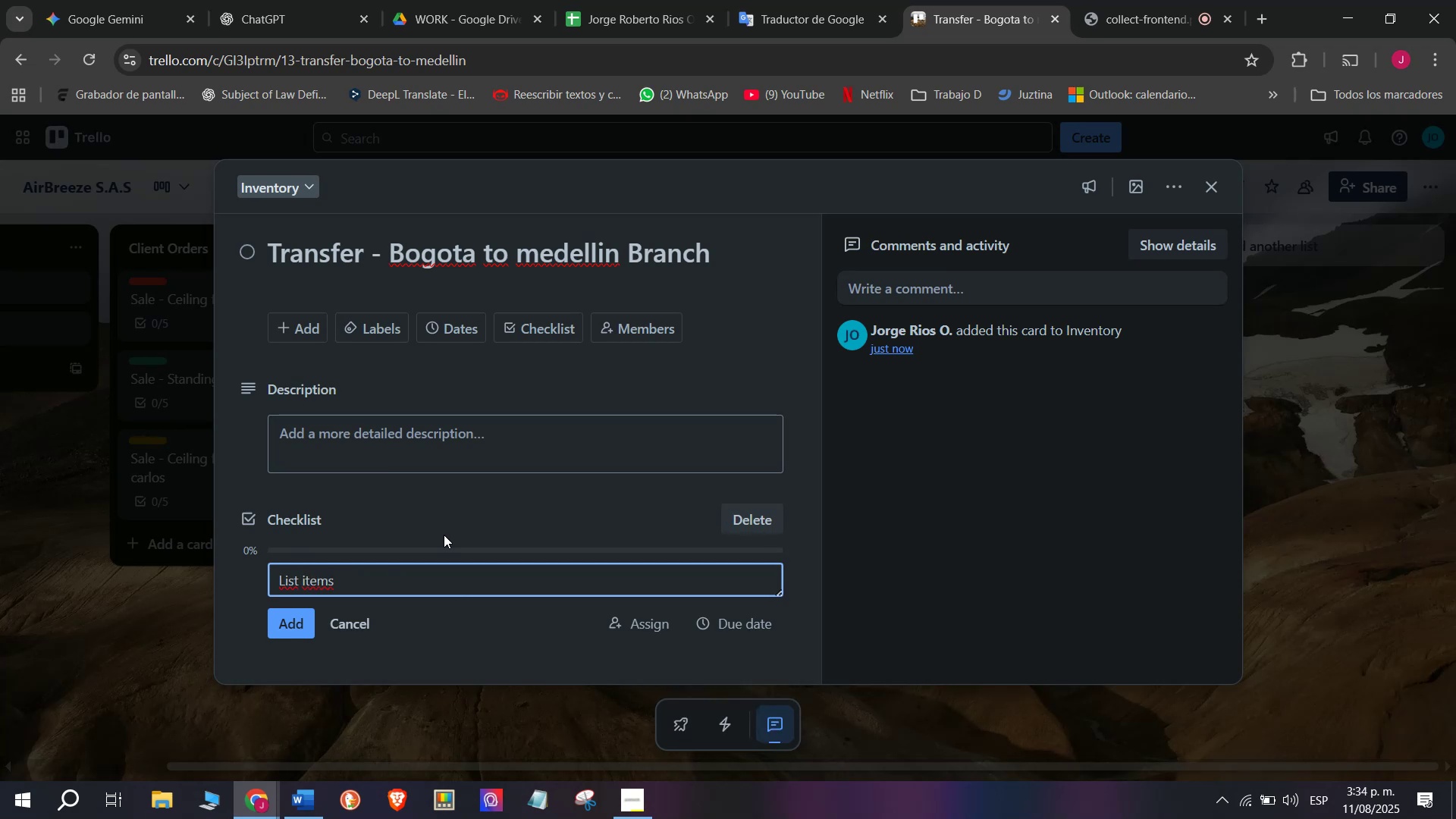 
key(Enter)
 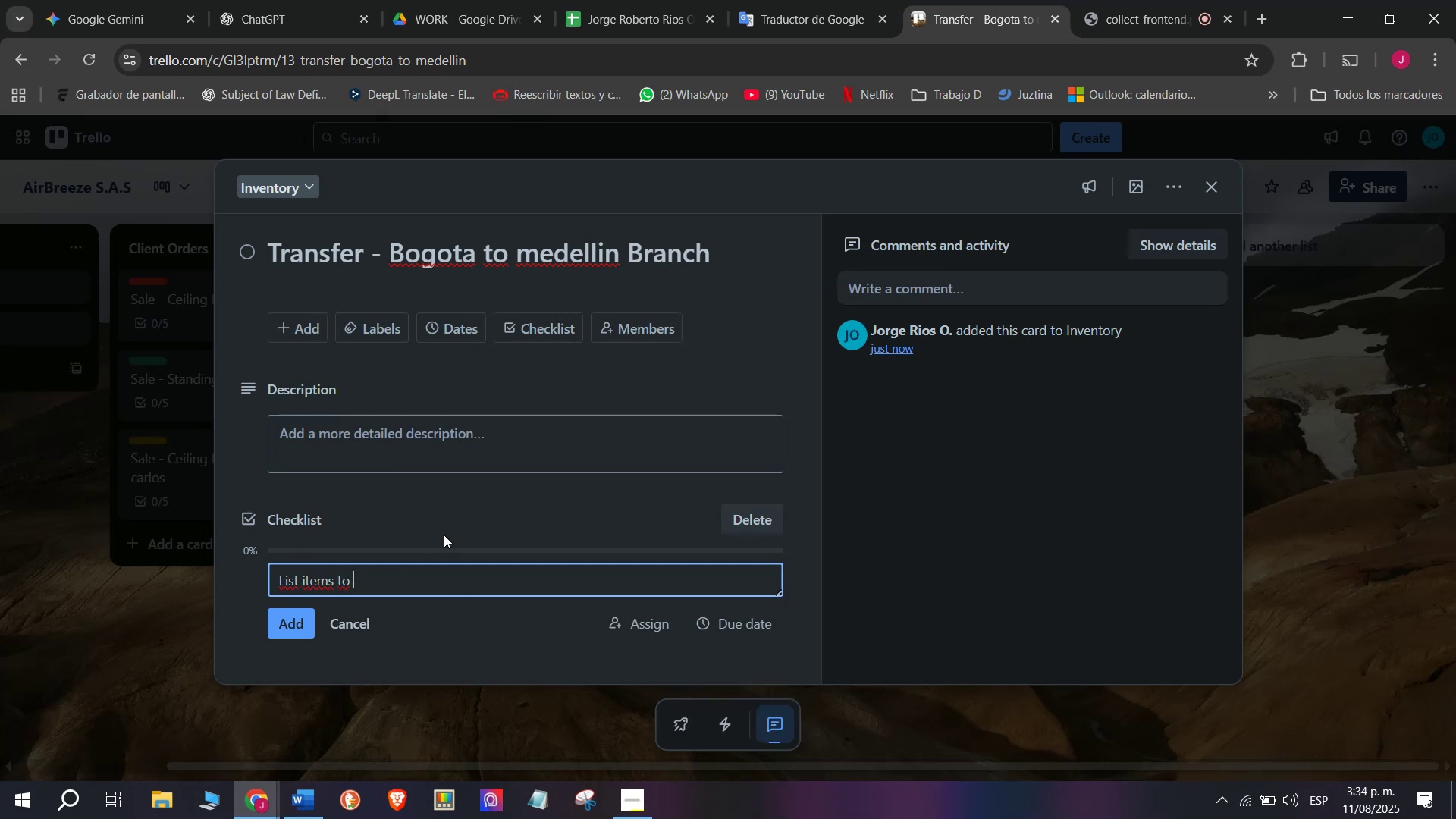 
left_click([544, 561])
 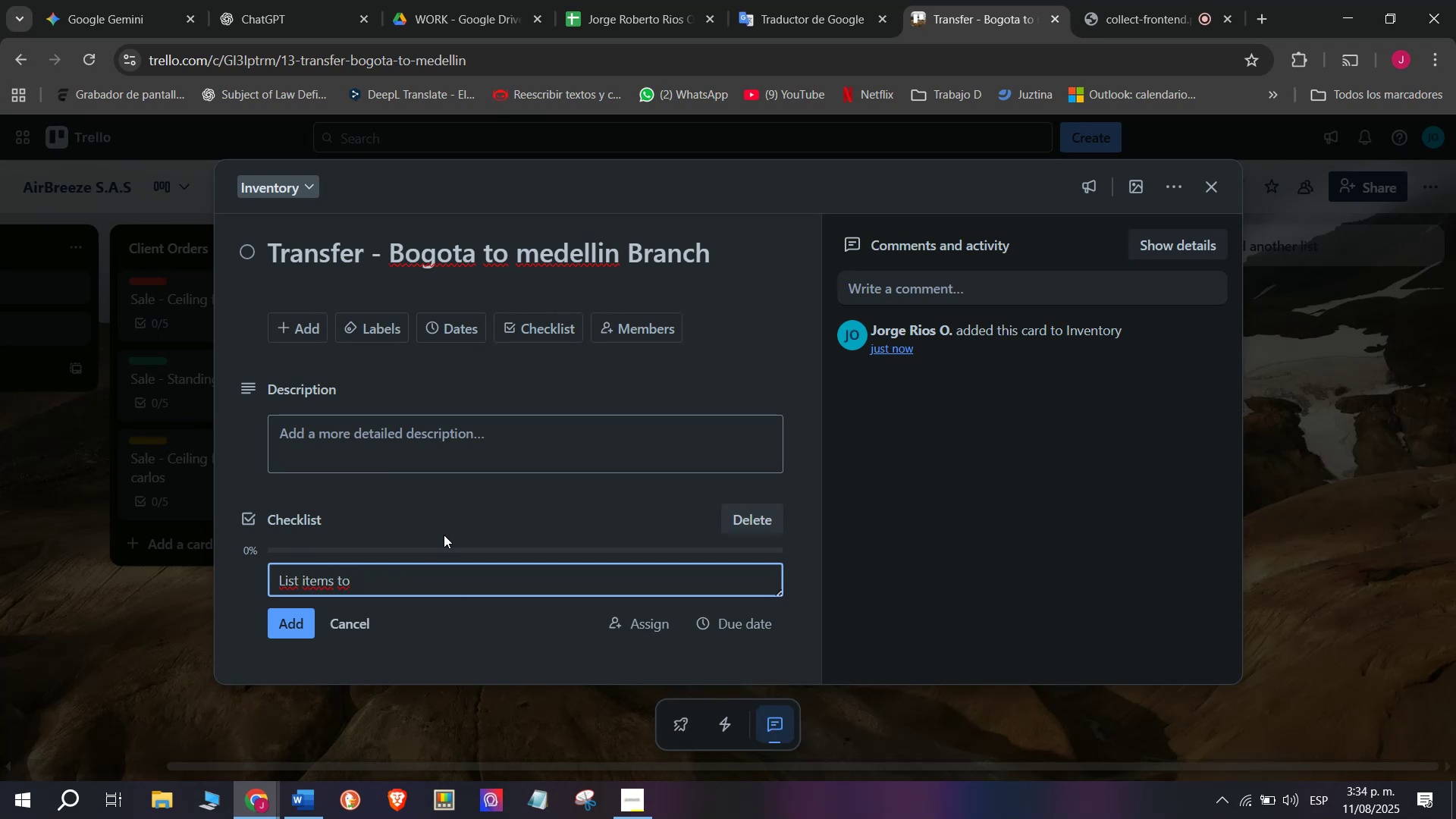 
scroll: coordinate [425, 557], scroll_direction: down, amount: 5.0
 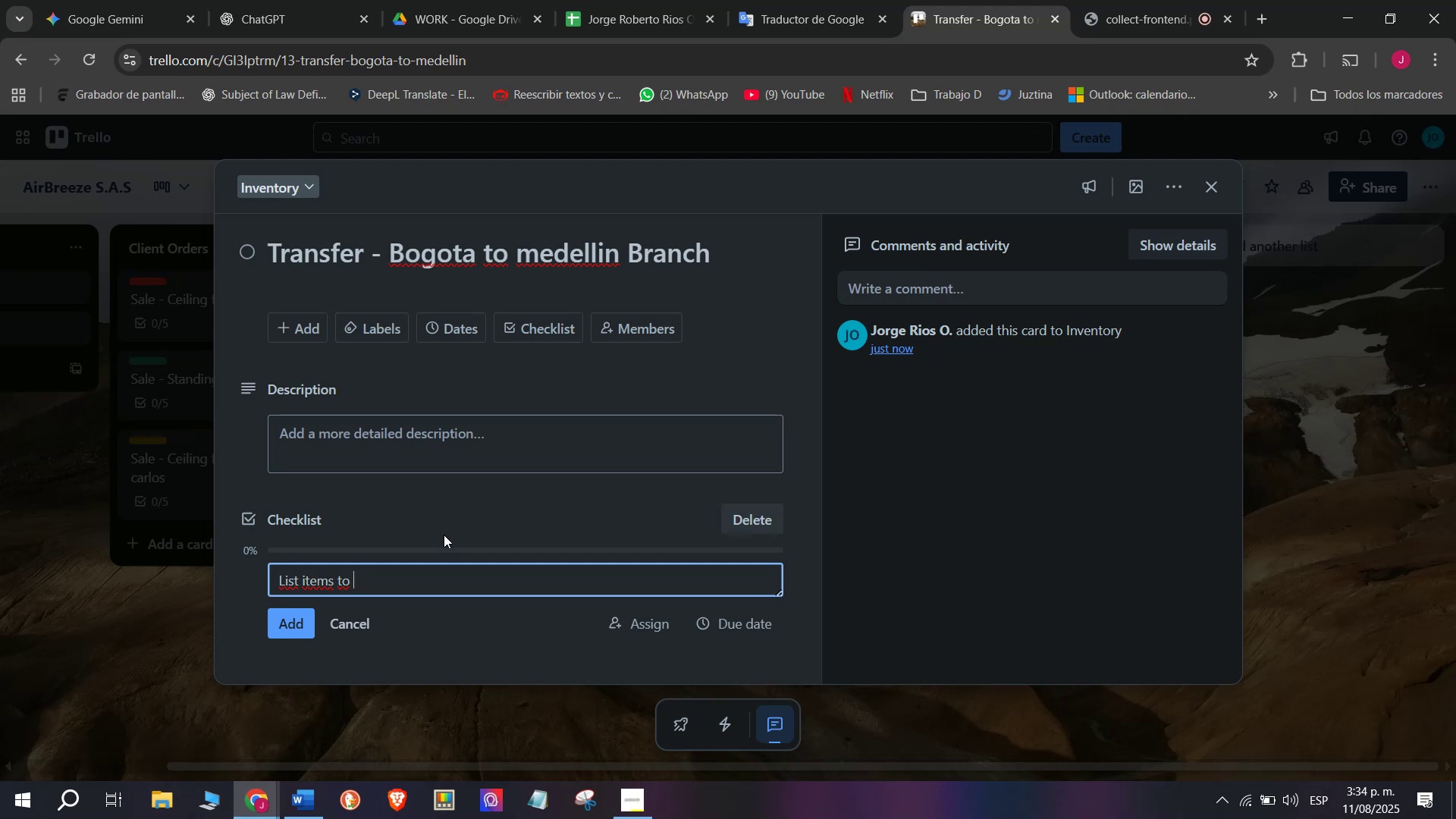 
key(CapsLock)
 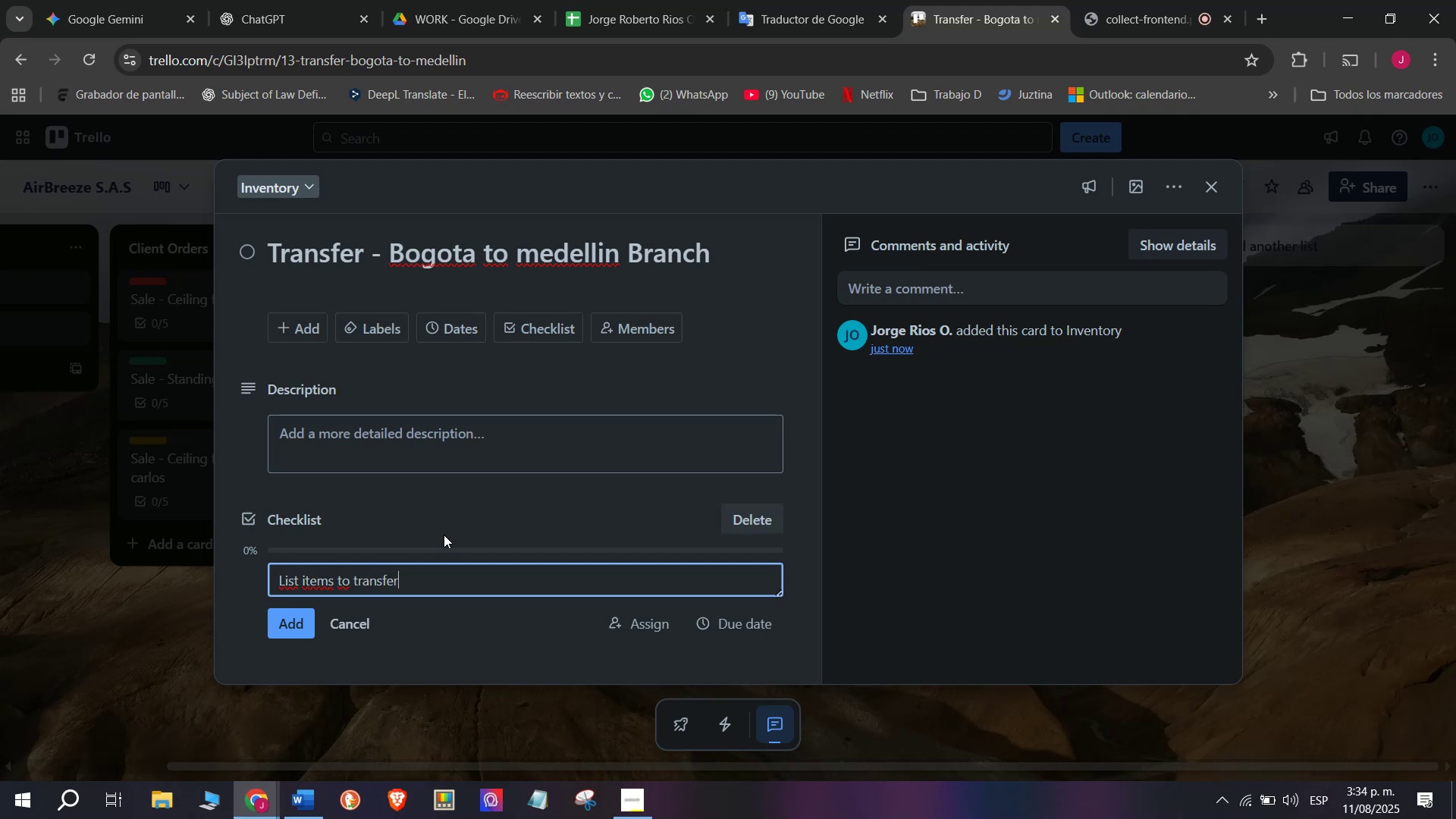 
type(List items to )
 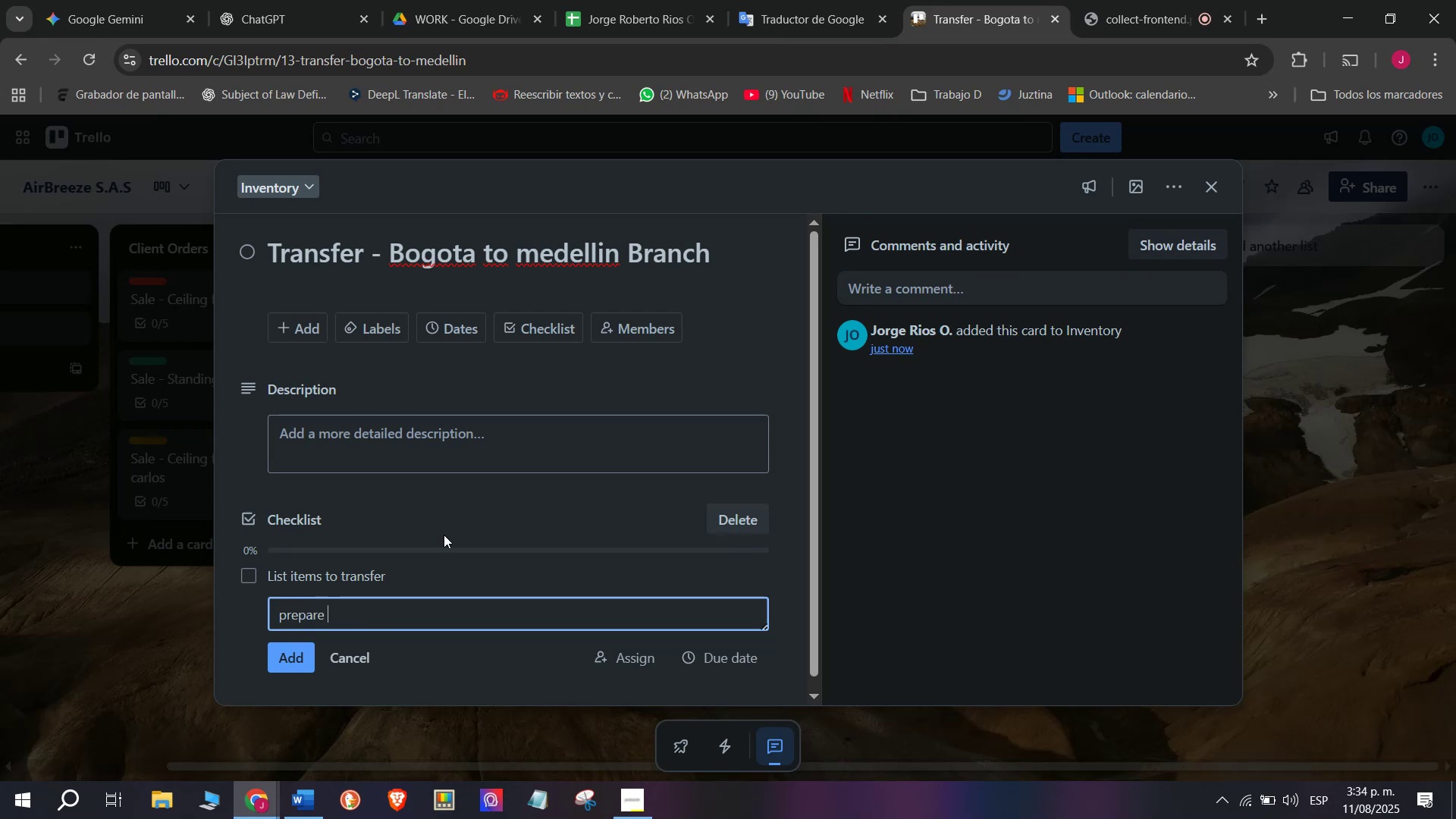 
type(transfer)
 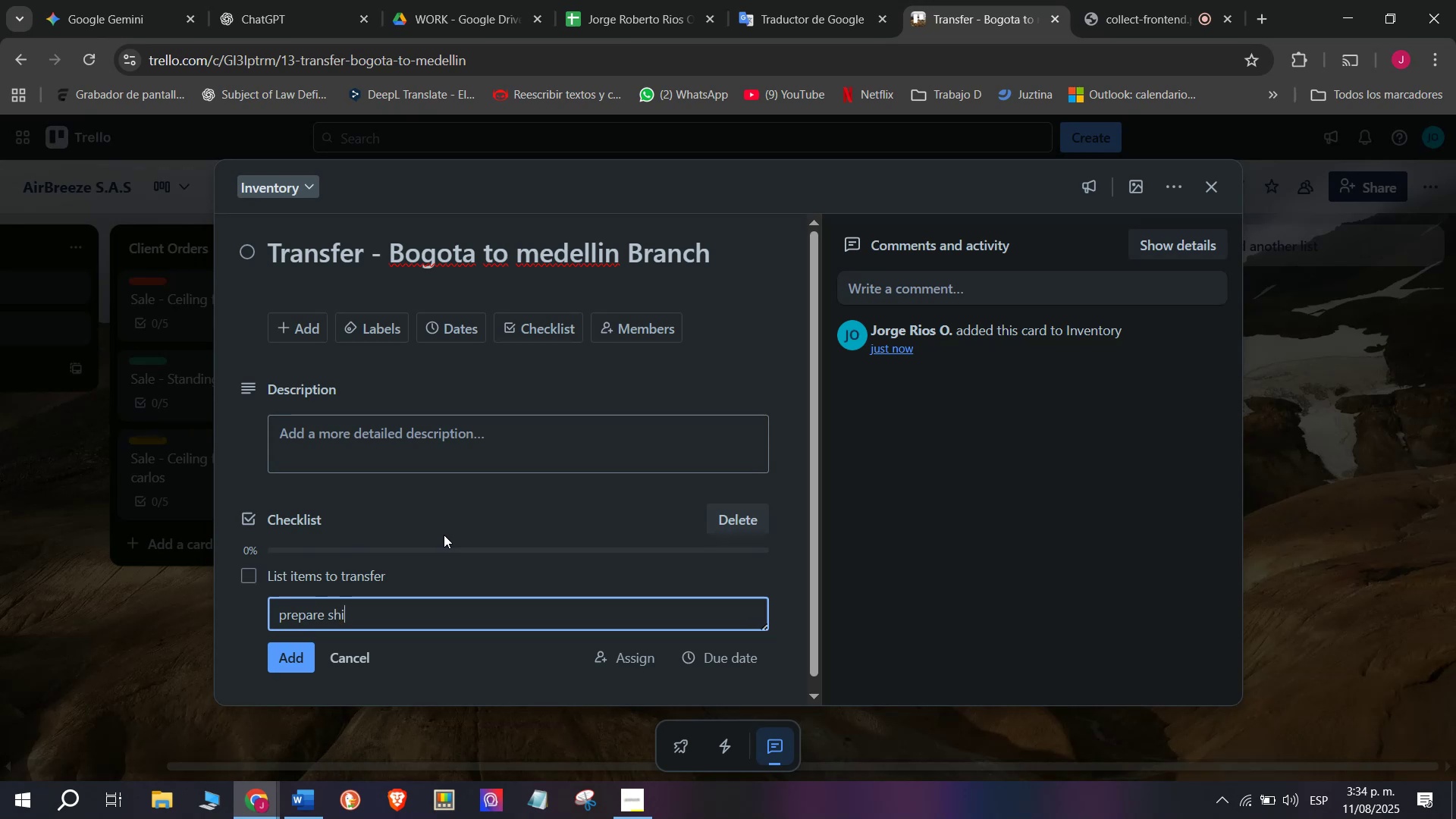 
key(Space)
 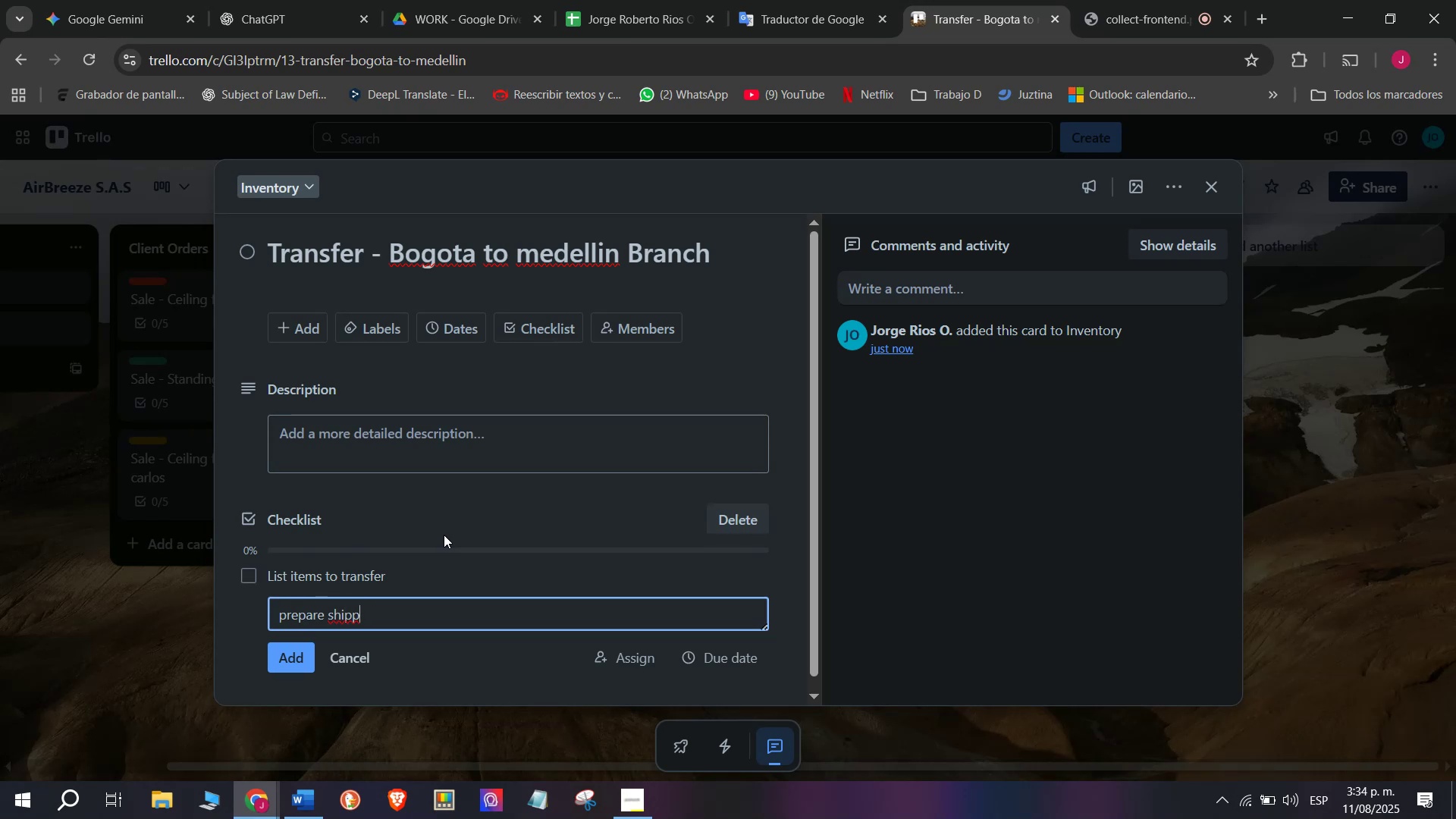 
key(Enter)
 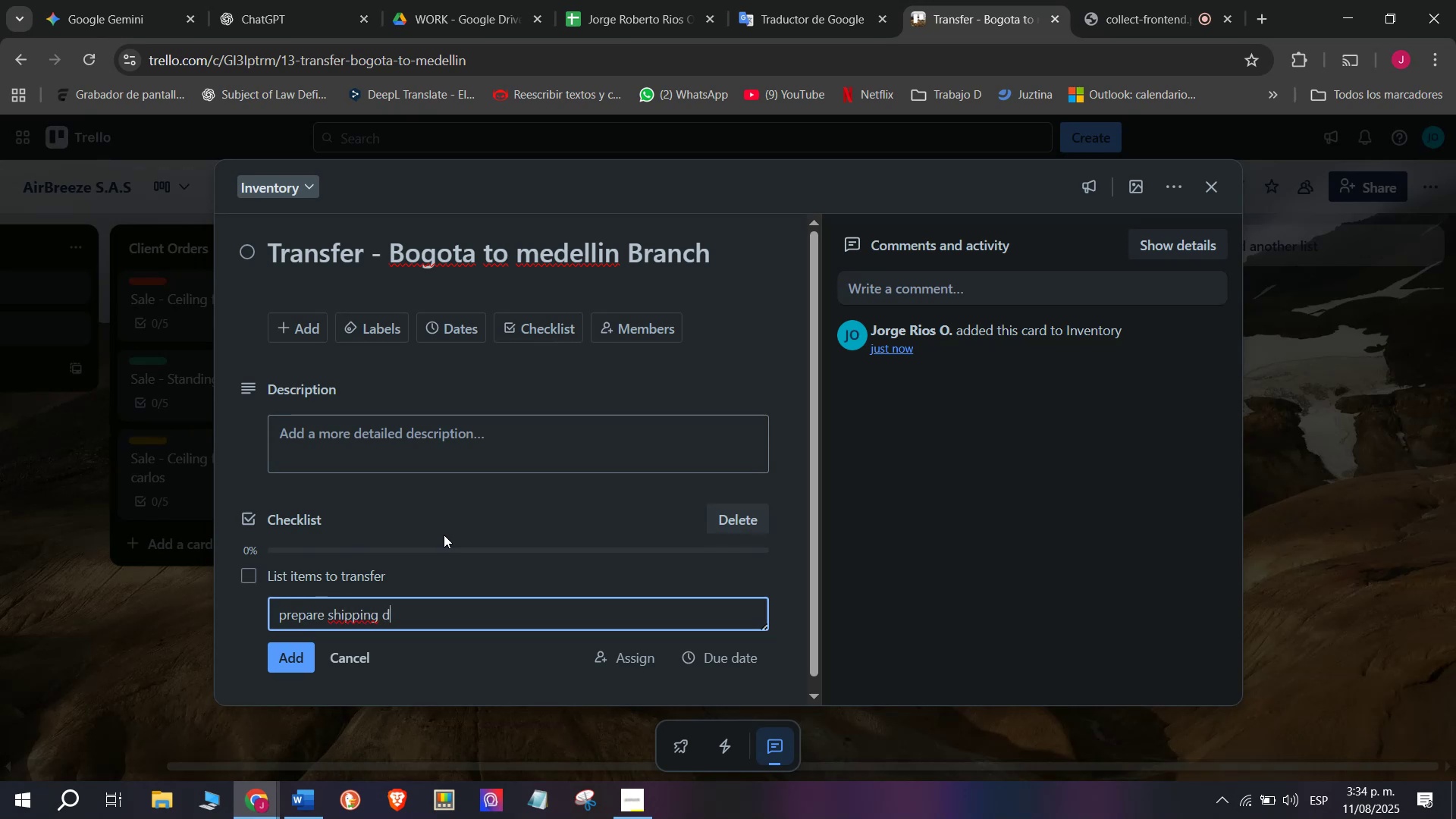 
type(p)
key(Backspace)
type(prepare )
 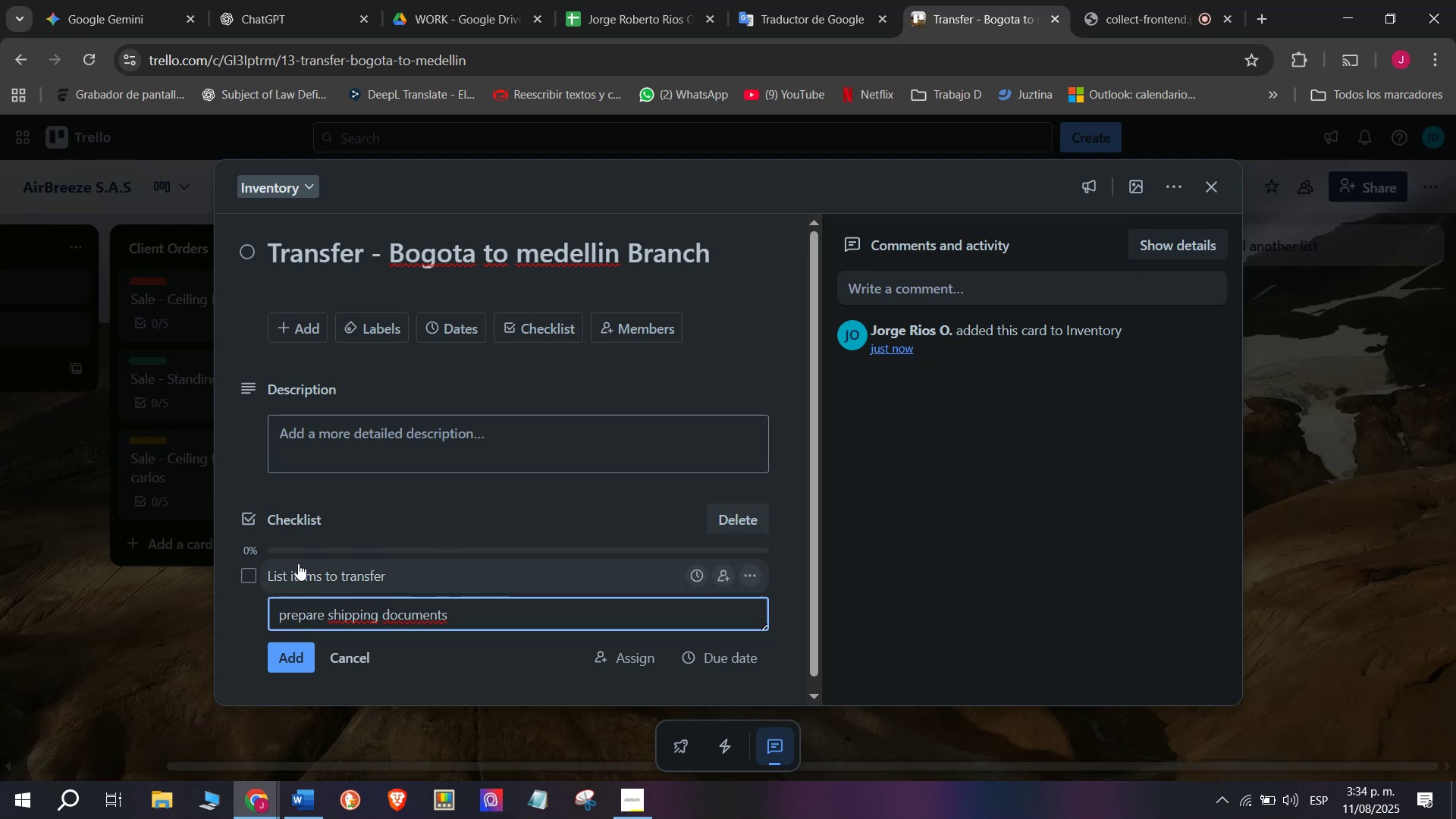 
type(shipping documents)
 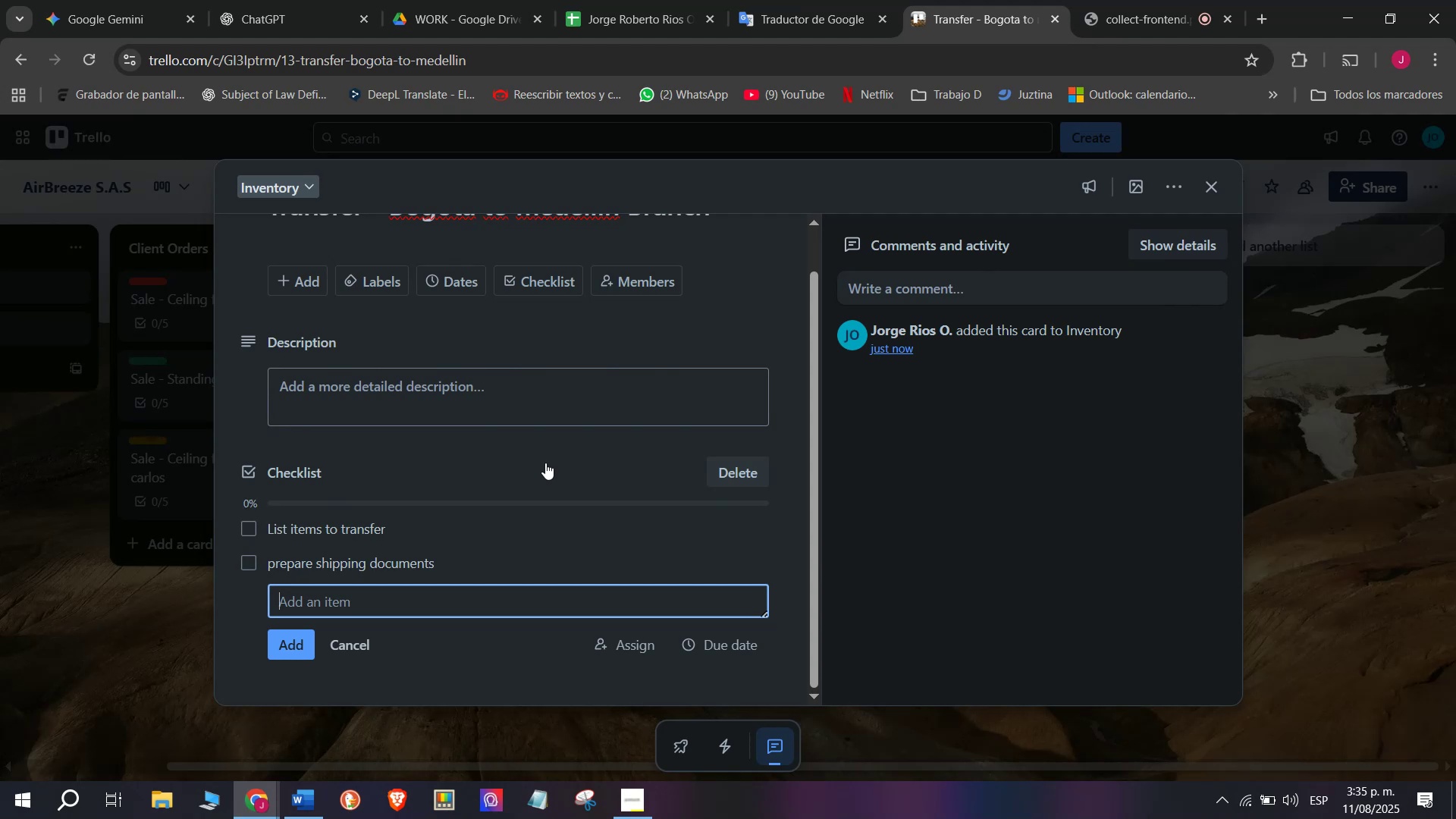 
wait(21.96)
 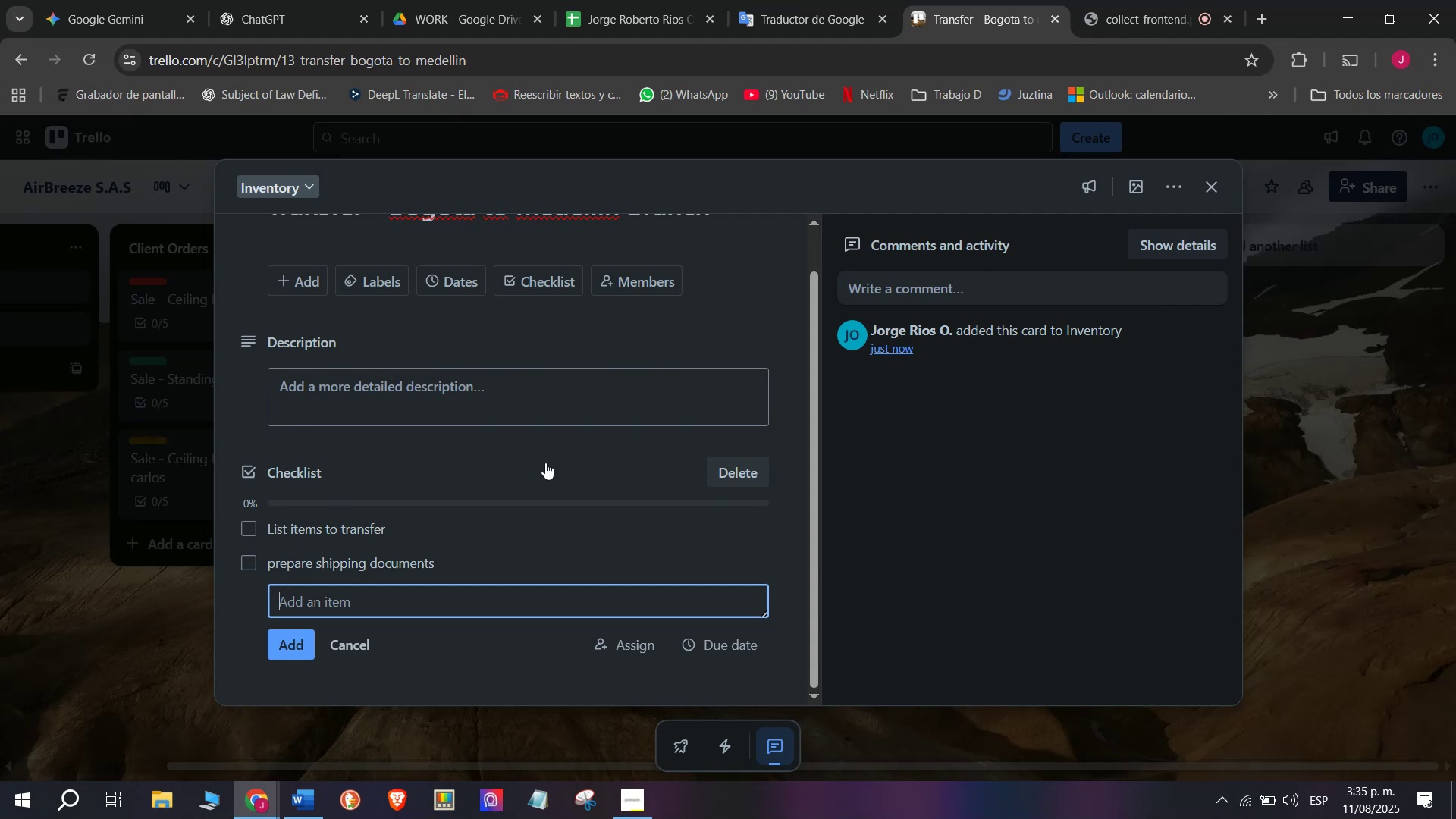 
left_click([284, 658])
 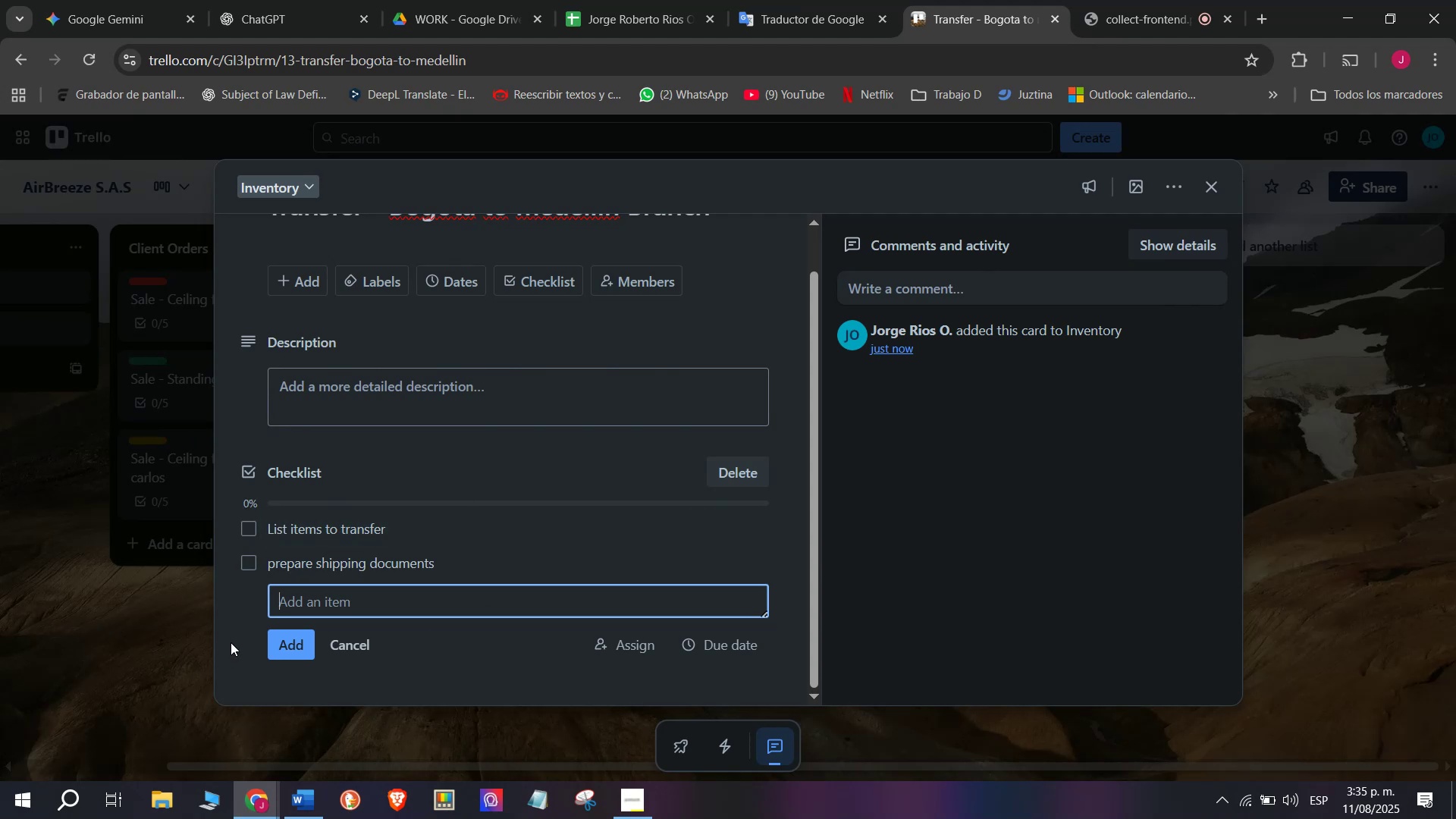 
scroll: coordinate [358, 568], scroll_direction: down, amount: 1.0
 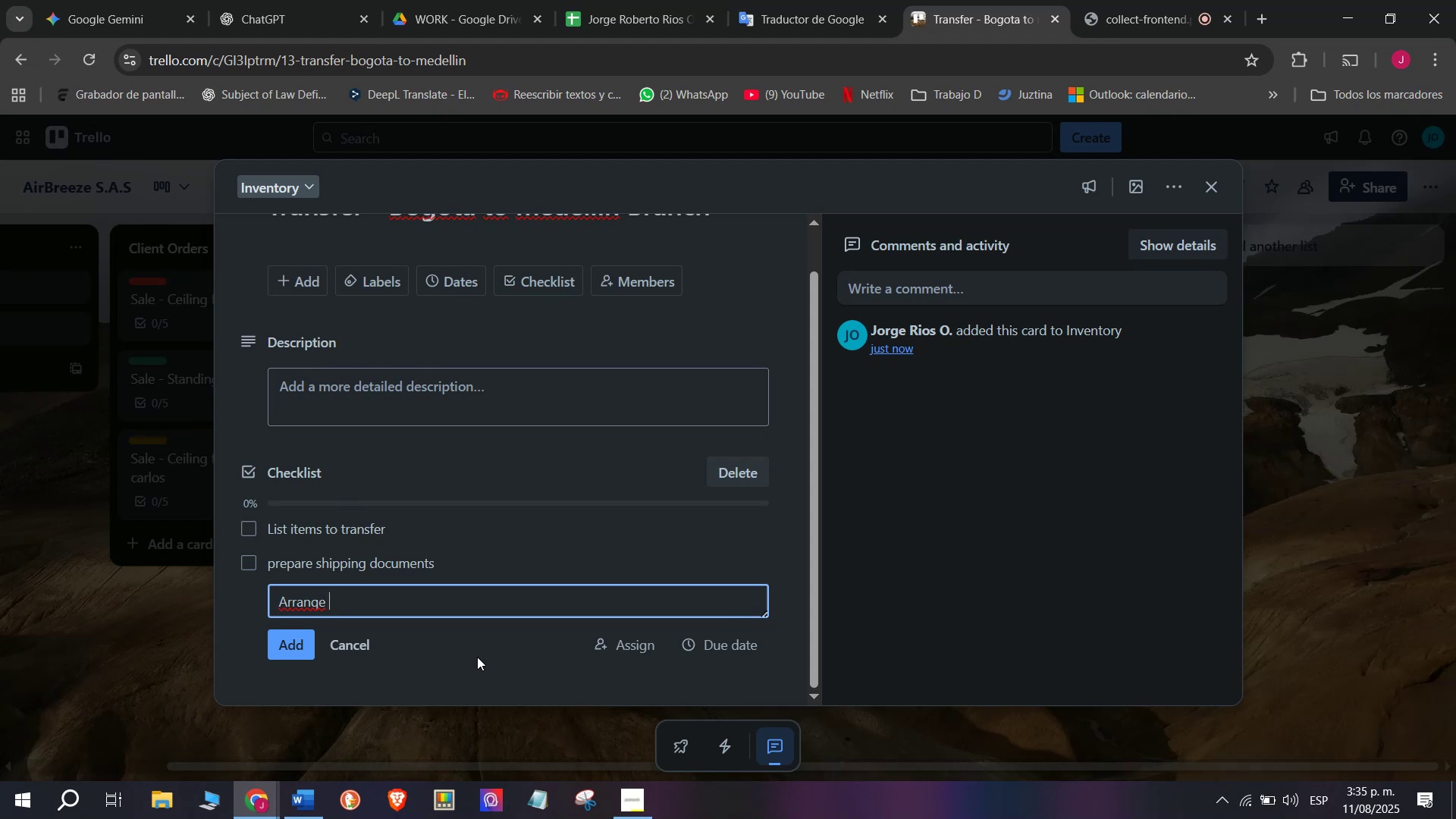 
wait(28.95)
 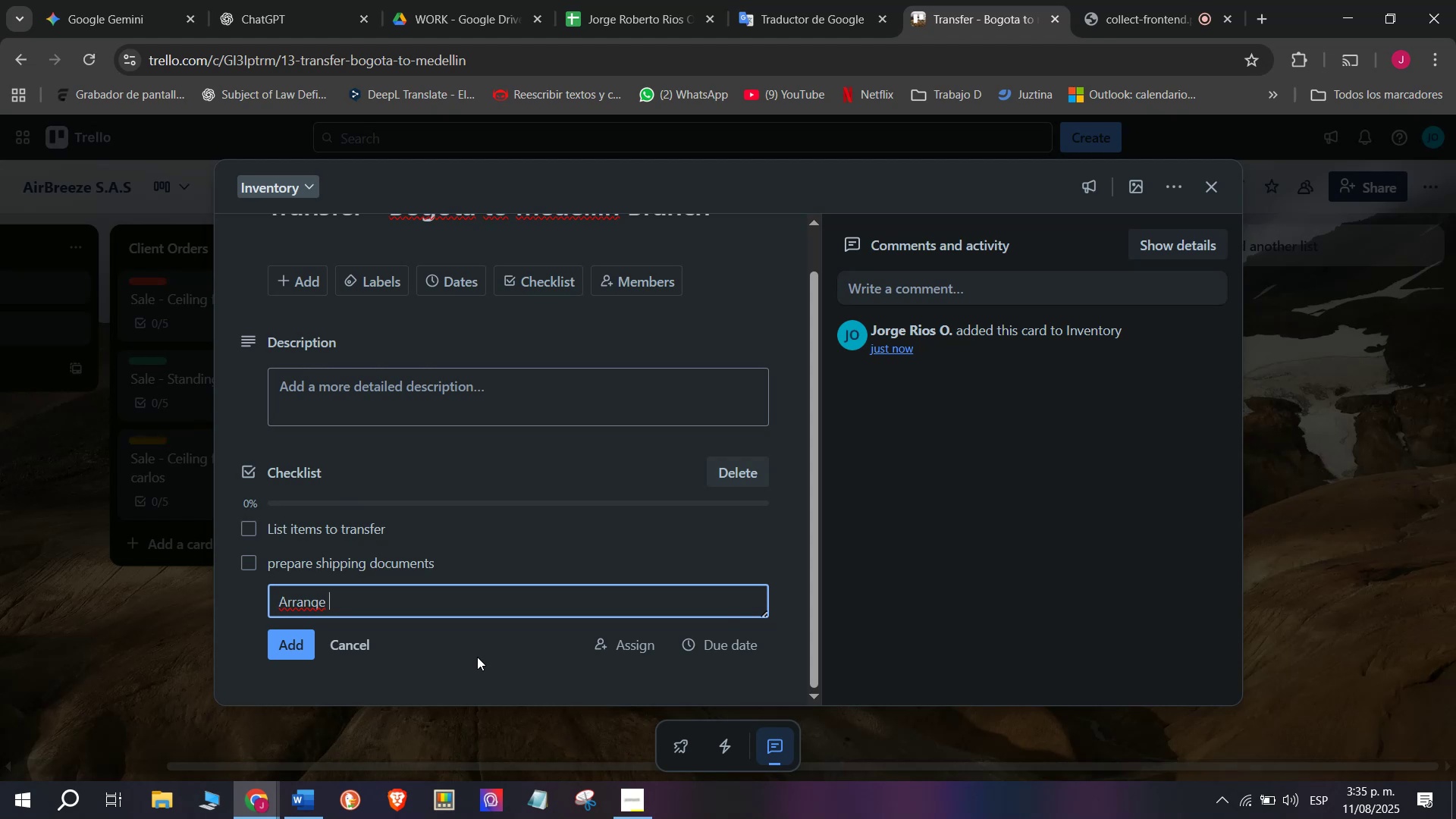 
type(a)
key(Backspace)
type(Arranq)
 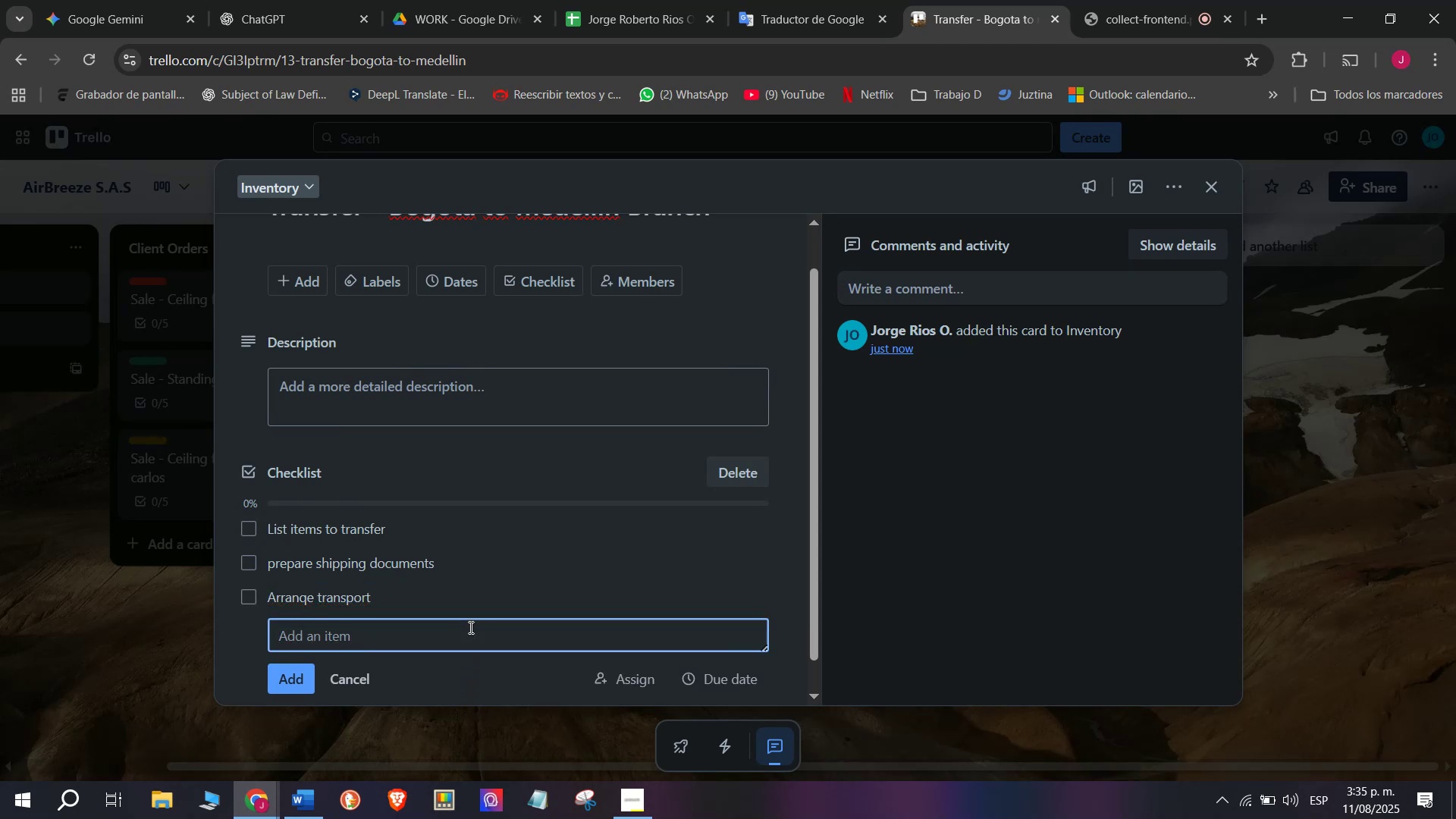 
key(E)
 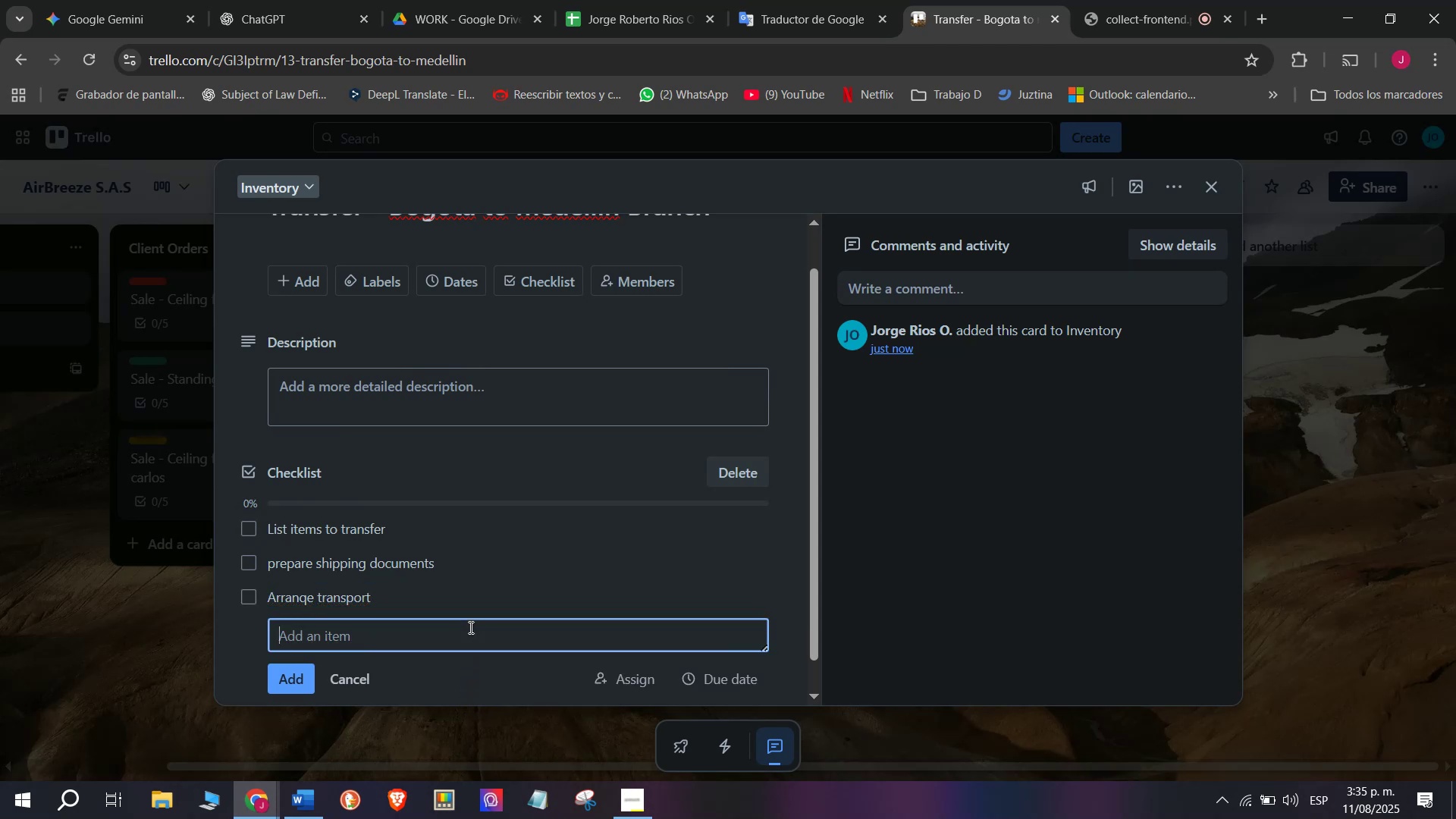 
key(Space)
 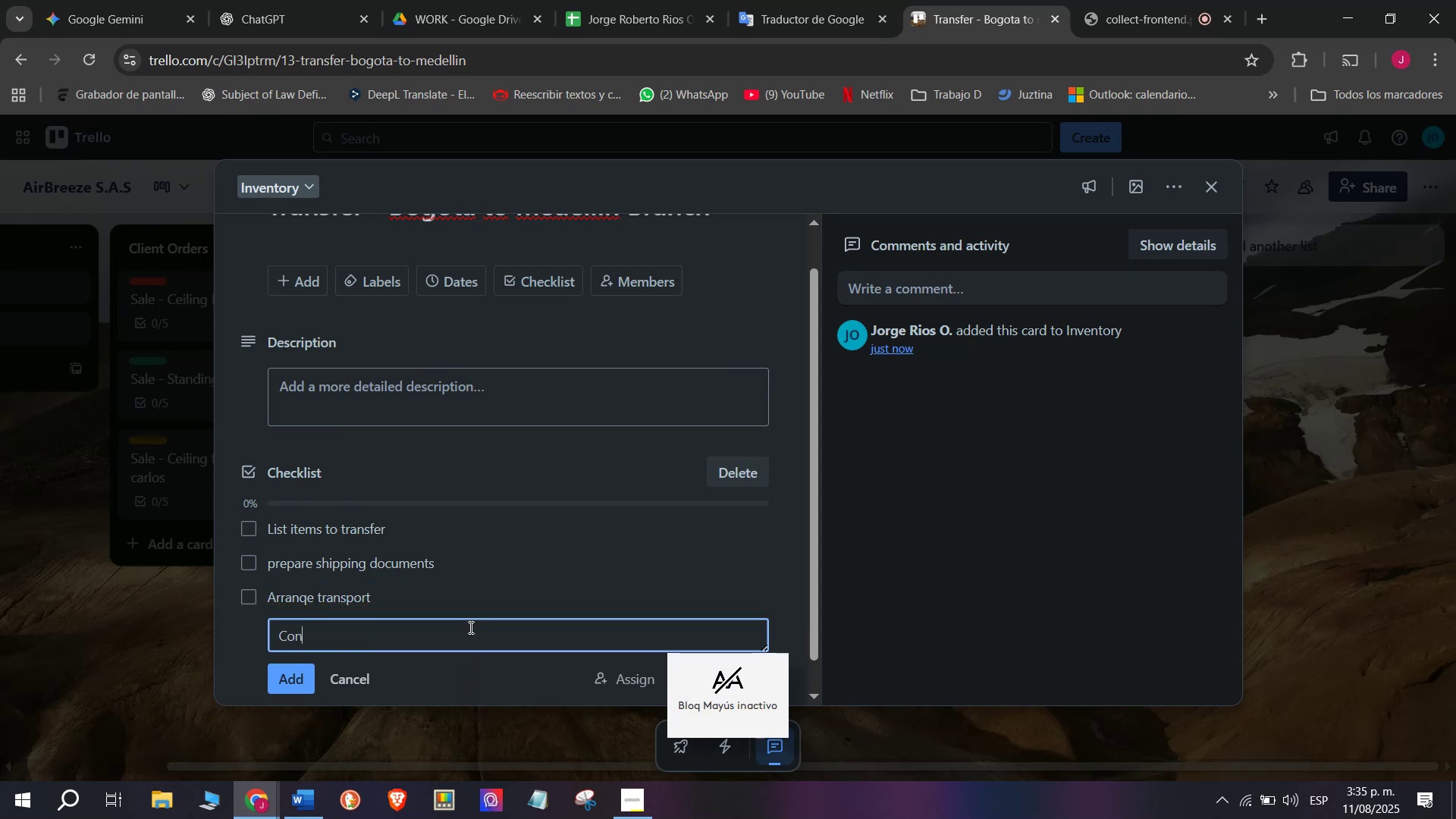 
type(transpo)
key(Backspace)
type(ort )
 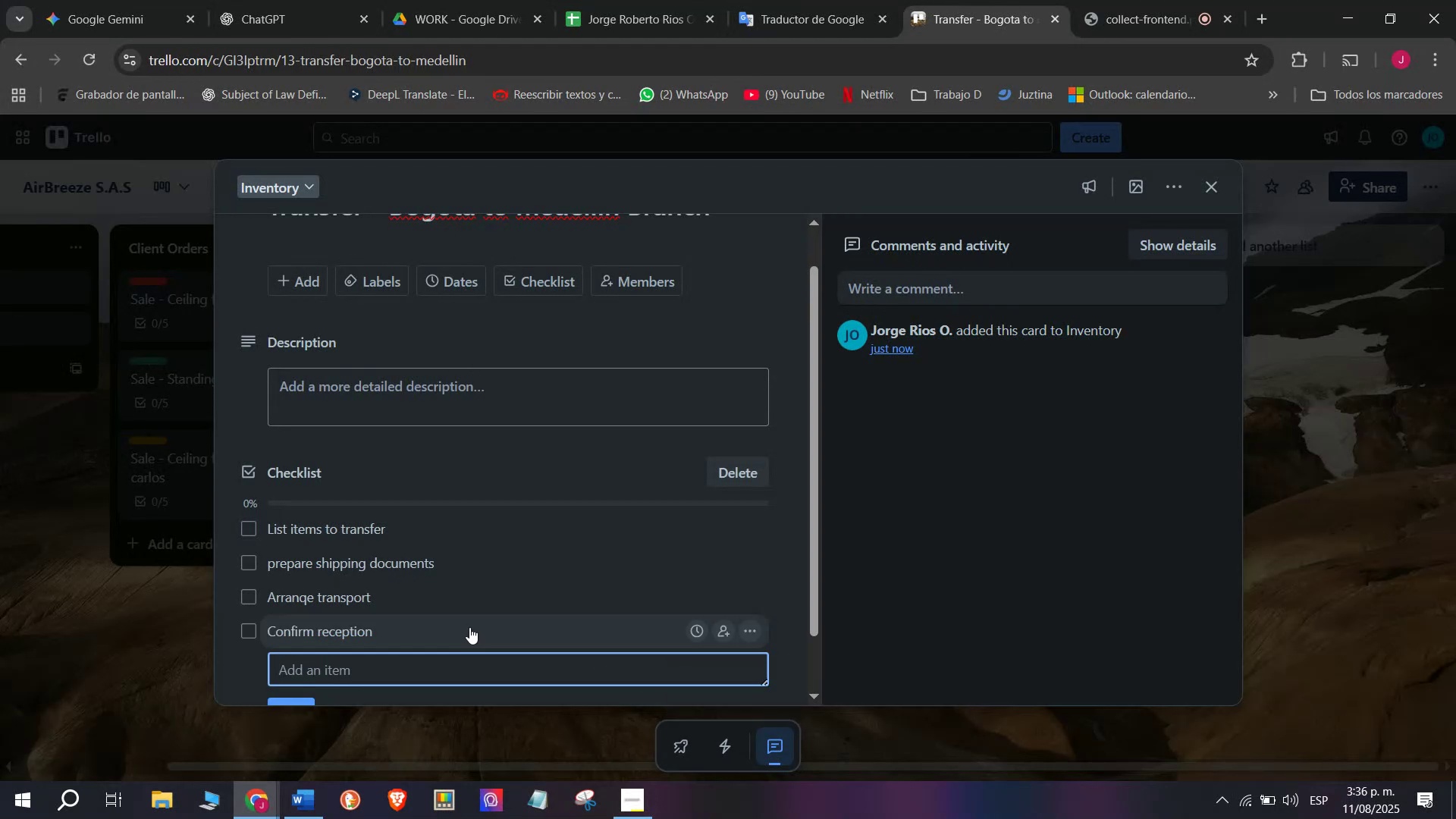 
wait(6.27)
 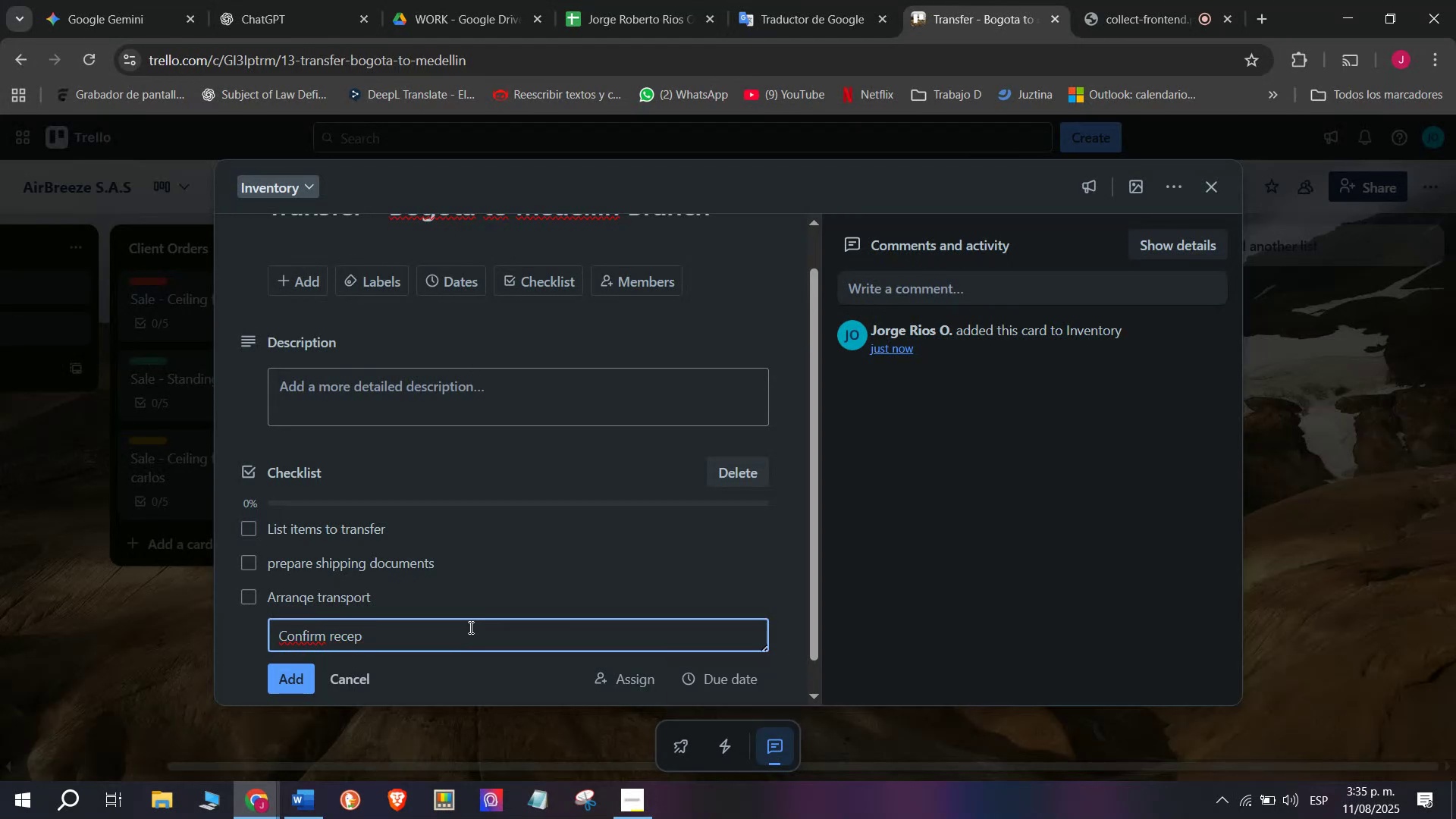 
key(Enter)
 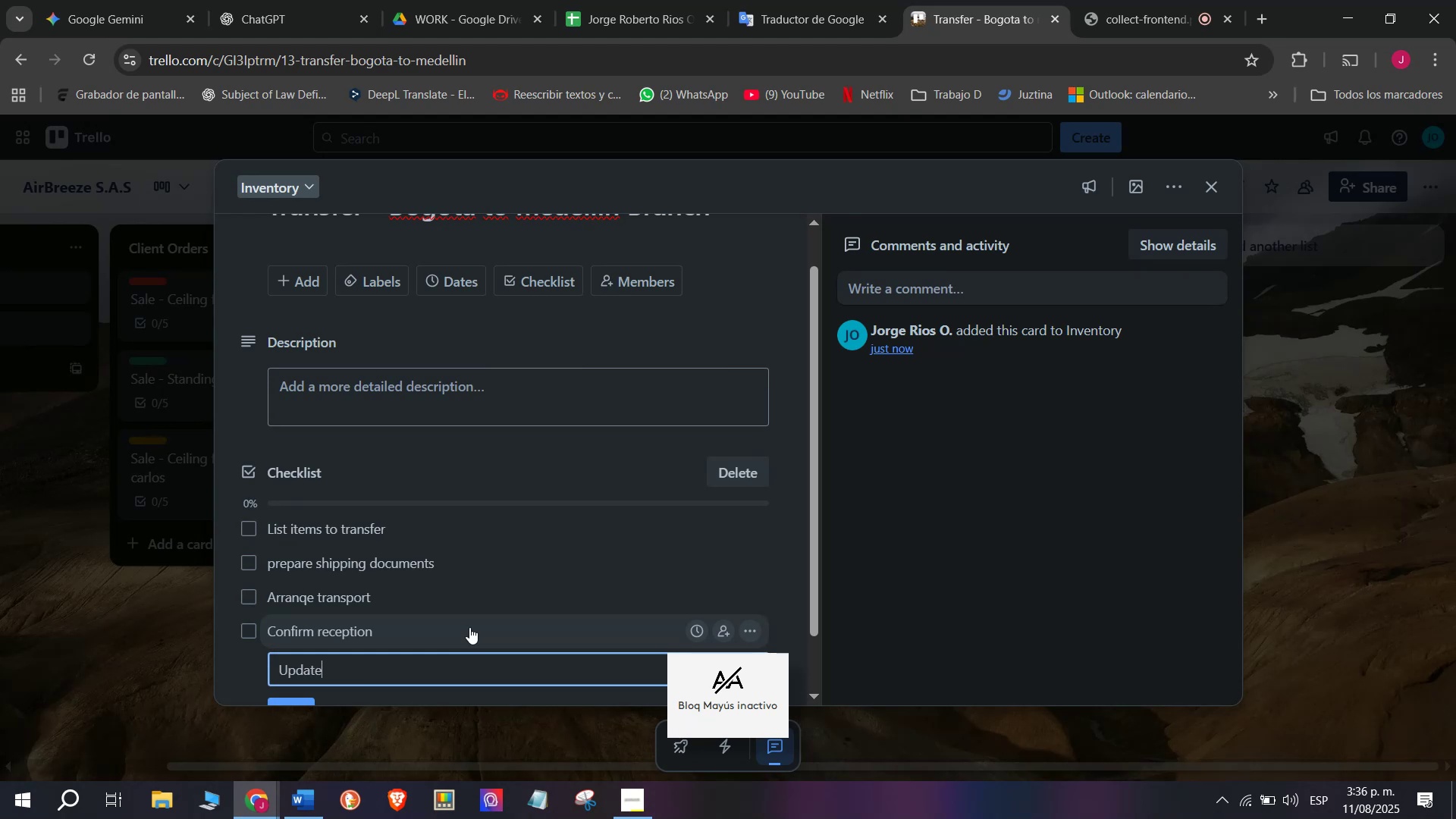 
type(Confirm recepc)
key(Backspace)
type(tion )
 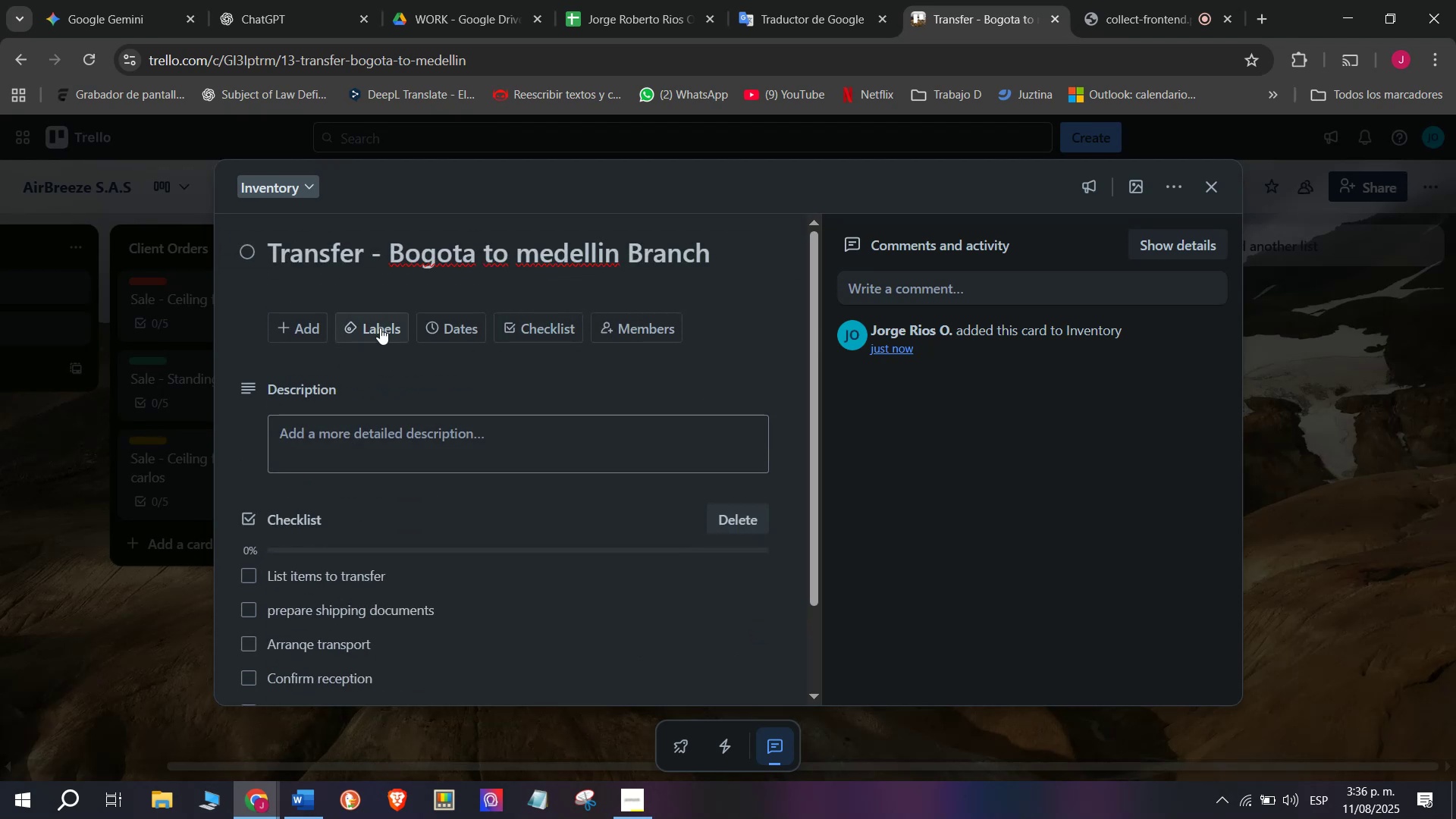 
key(Enter)
 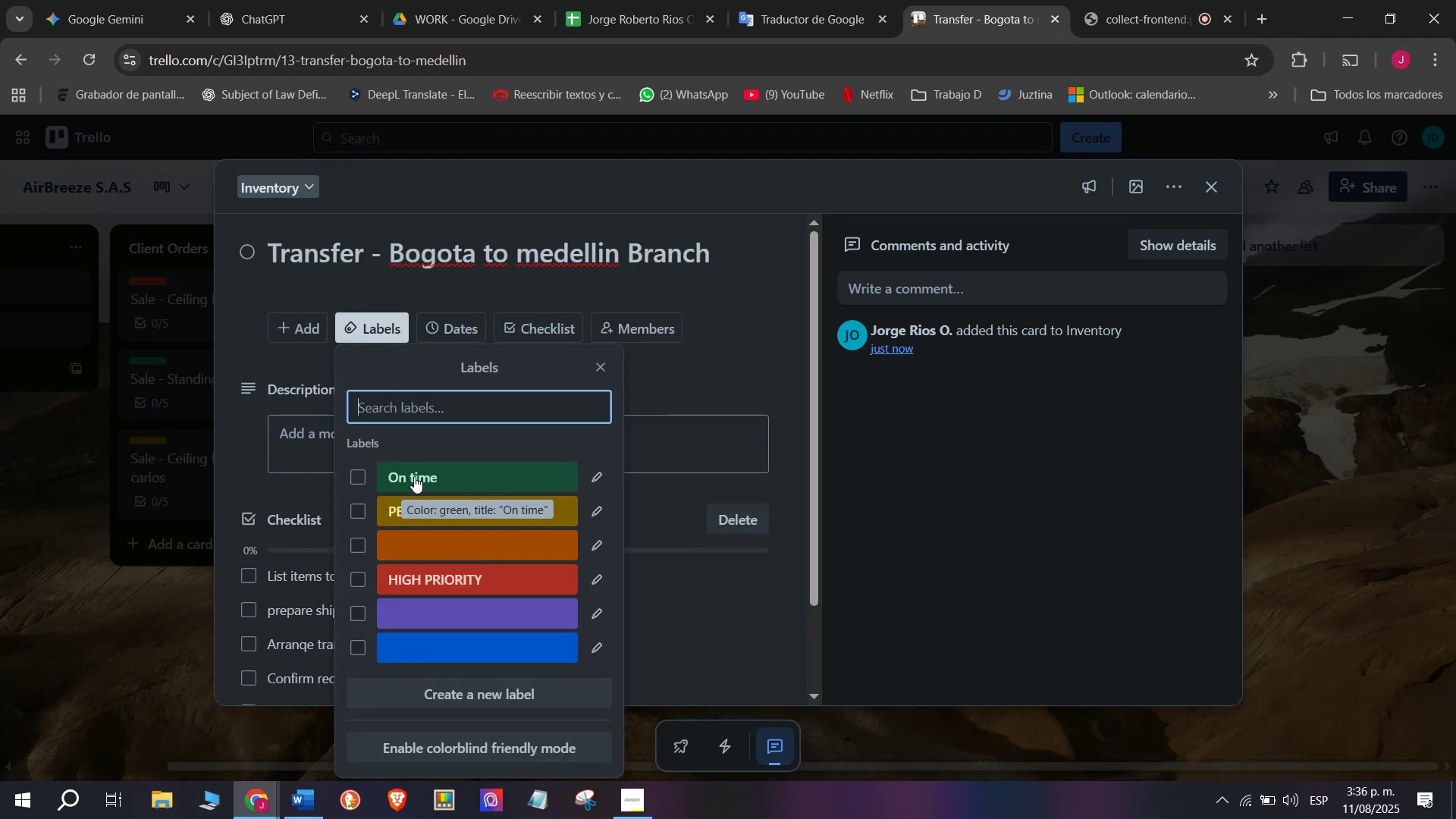 
type(Update system)
 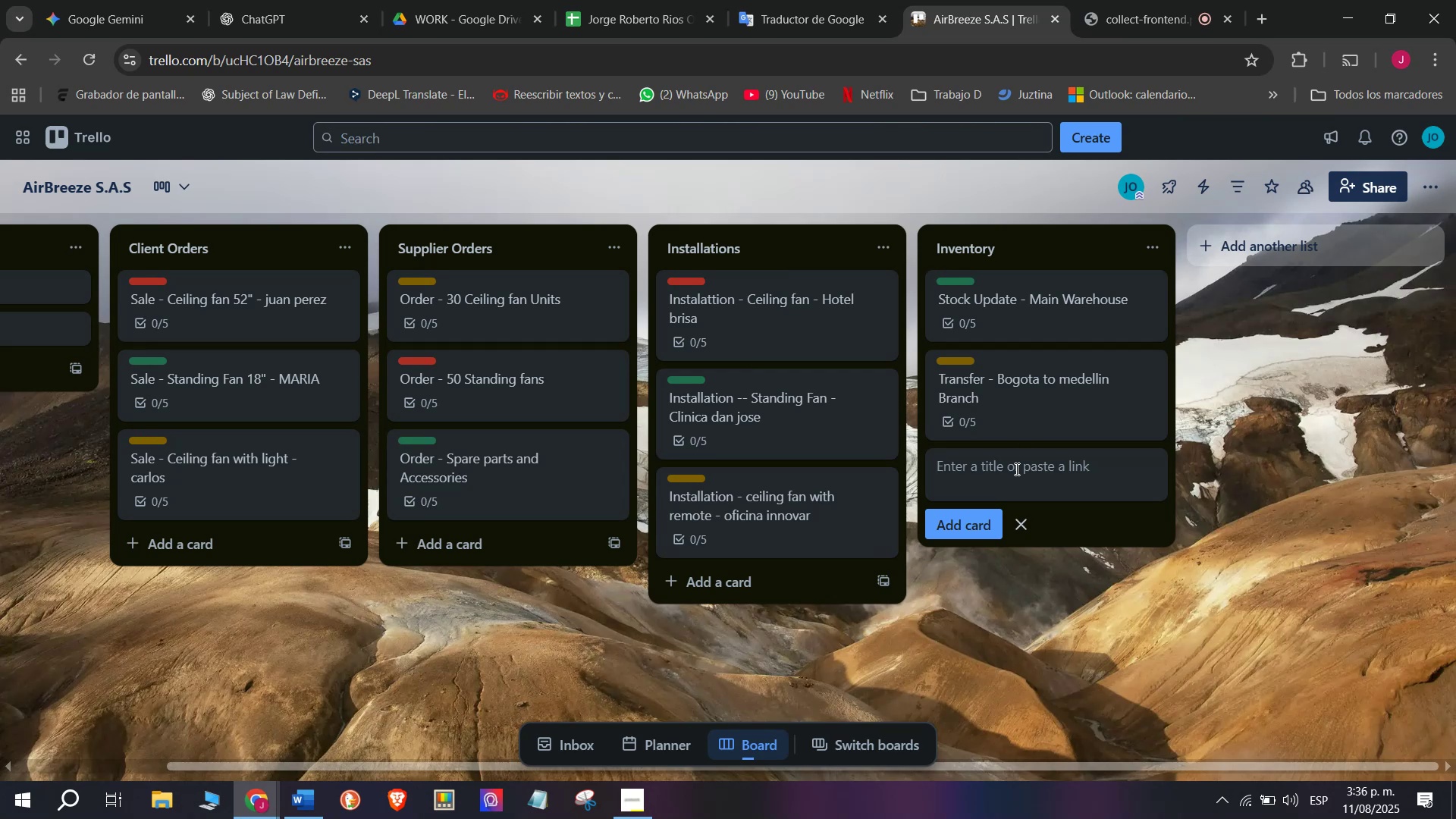 
key(Enter)
 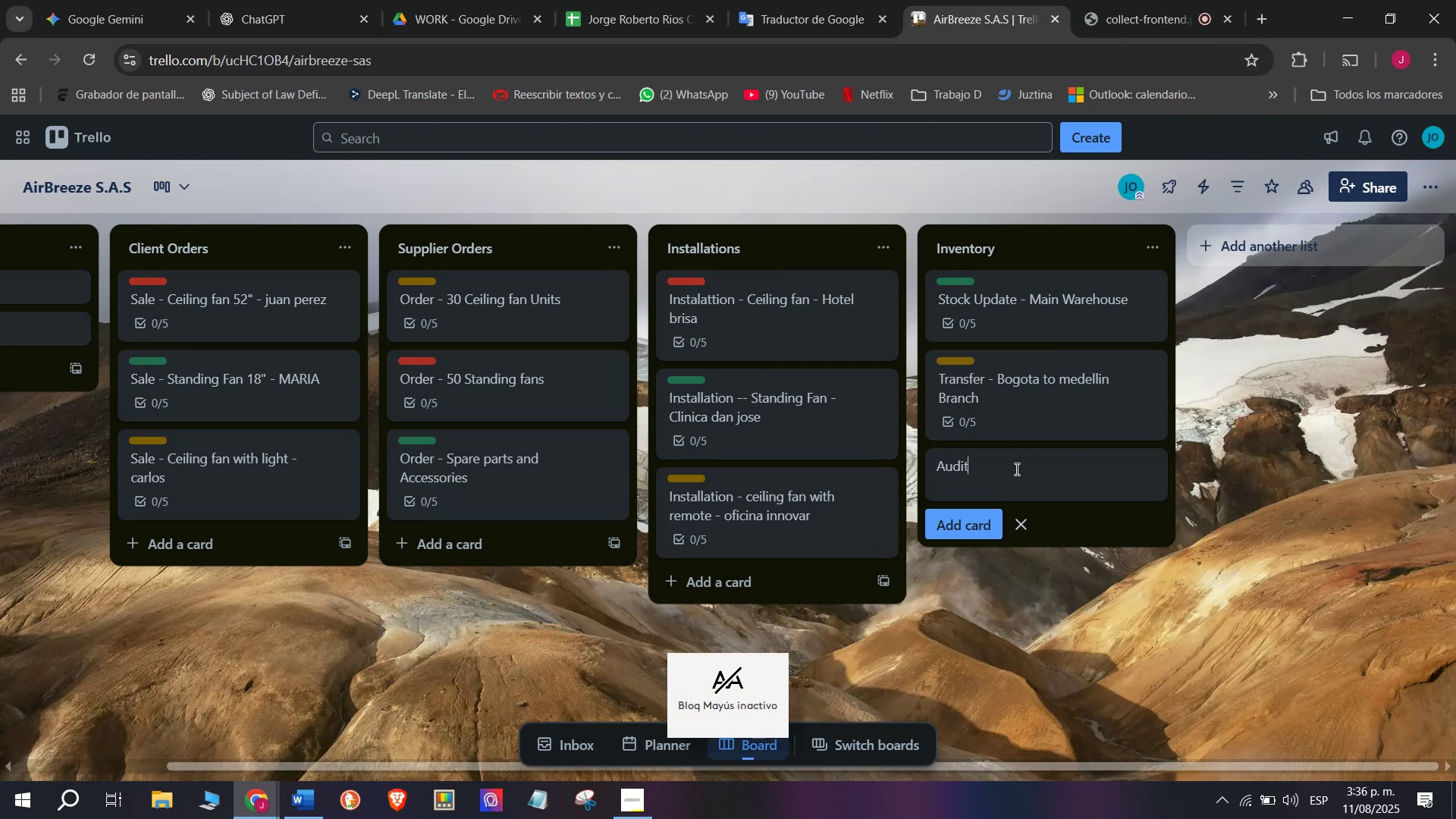 
scroll: coordinate [355, 669], scroll_direction: down, amount: 3.0
 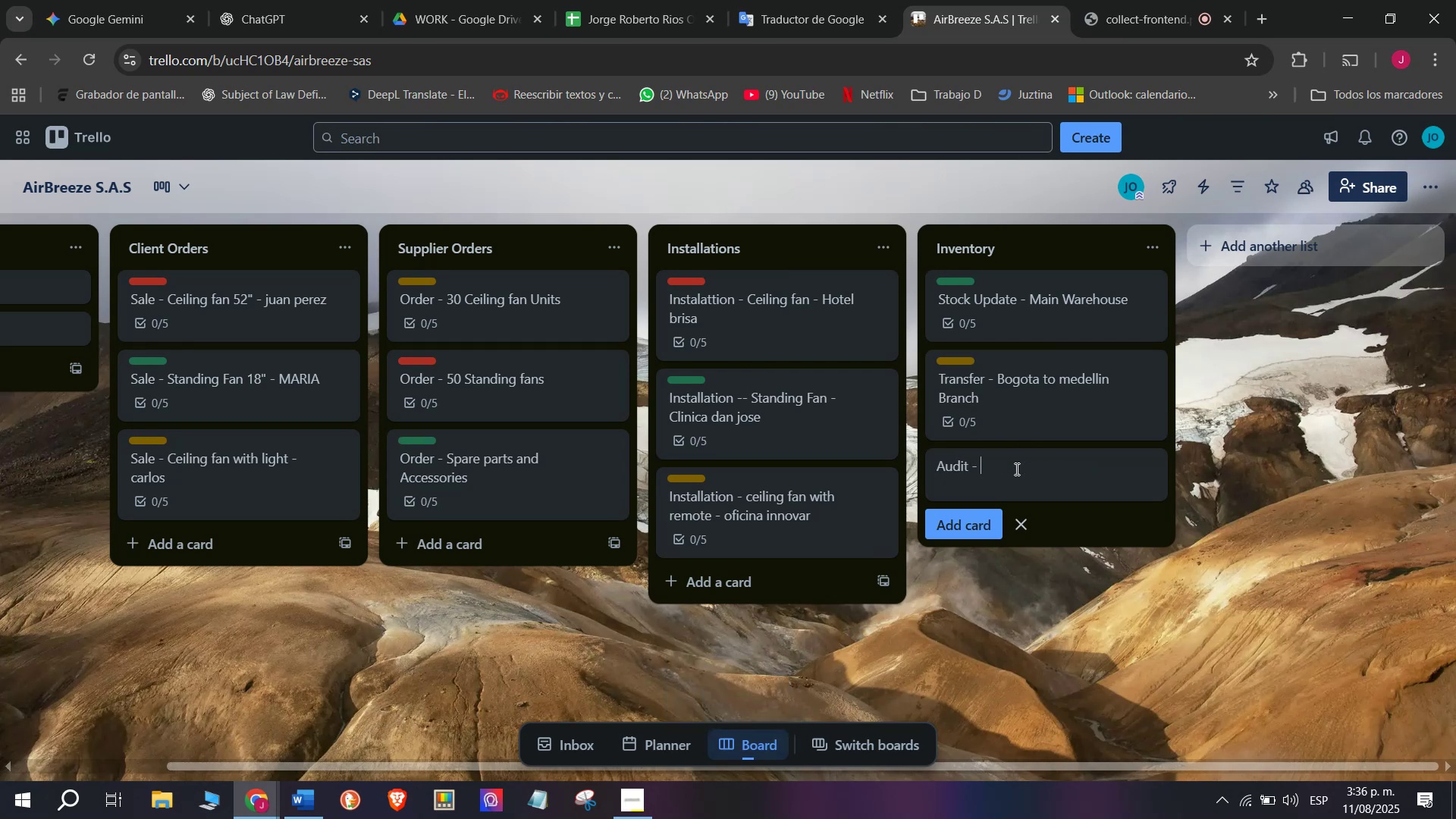 
scroll: coordinate [230, 651], scroll_direction: up, amount: 3.0
 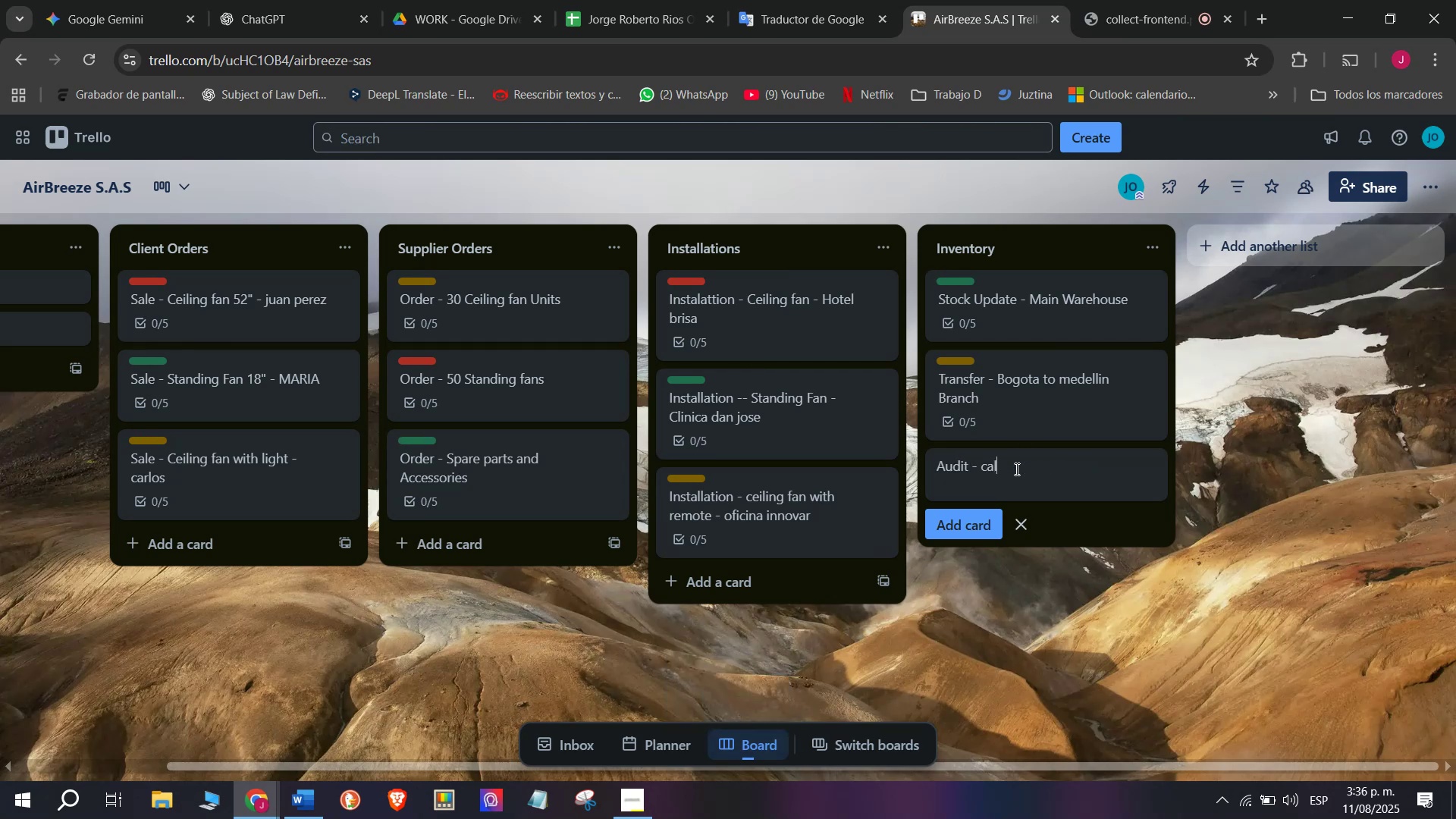 
left_click([380, 328])
 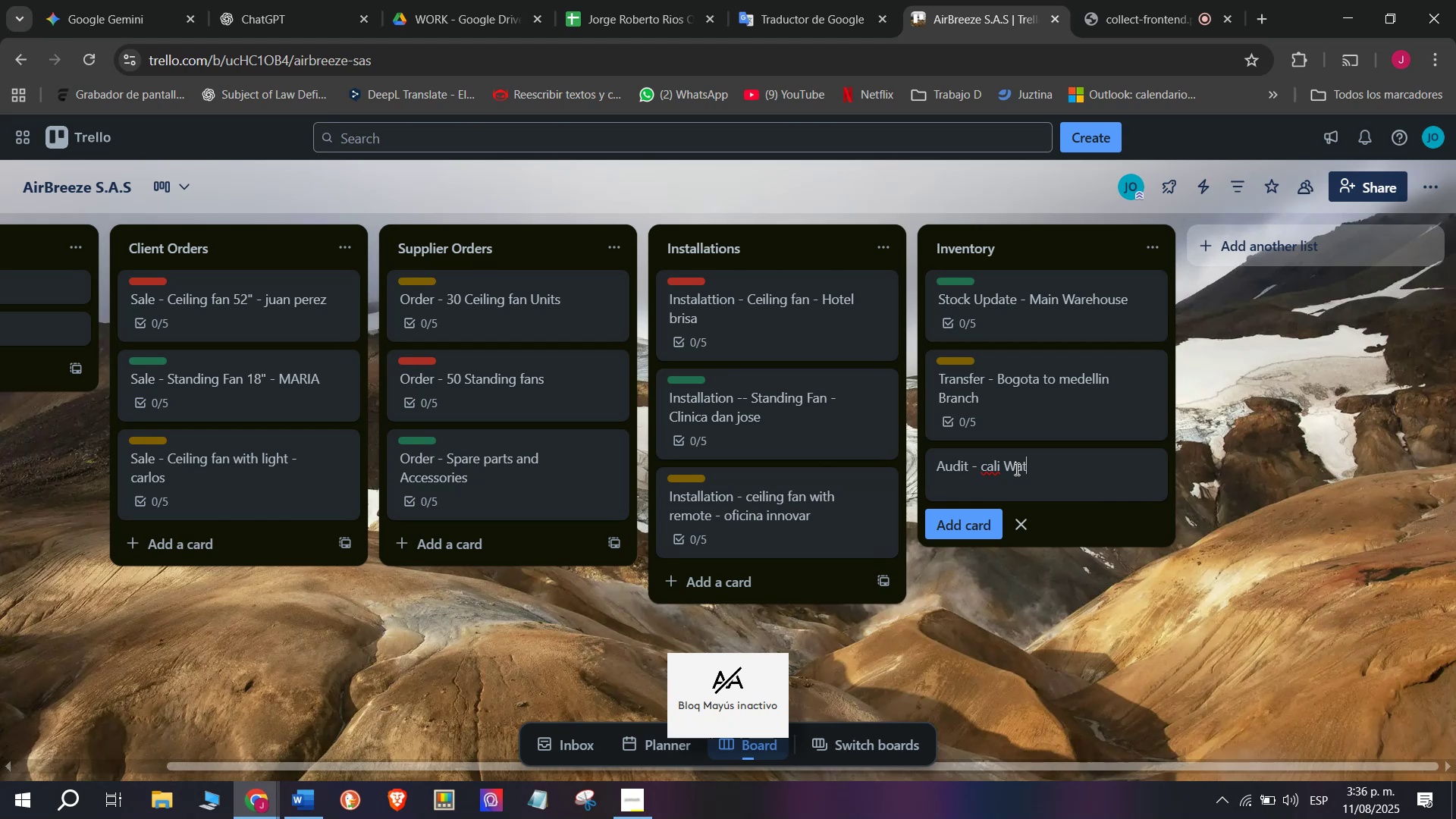 
left_click([449, 510])
 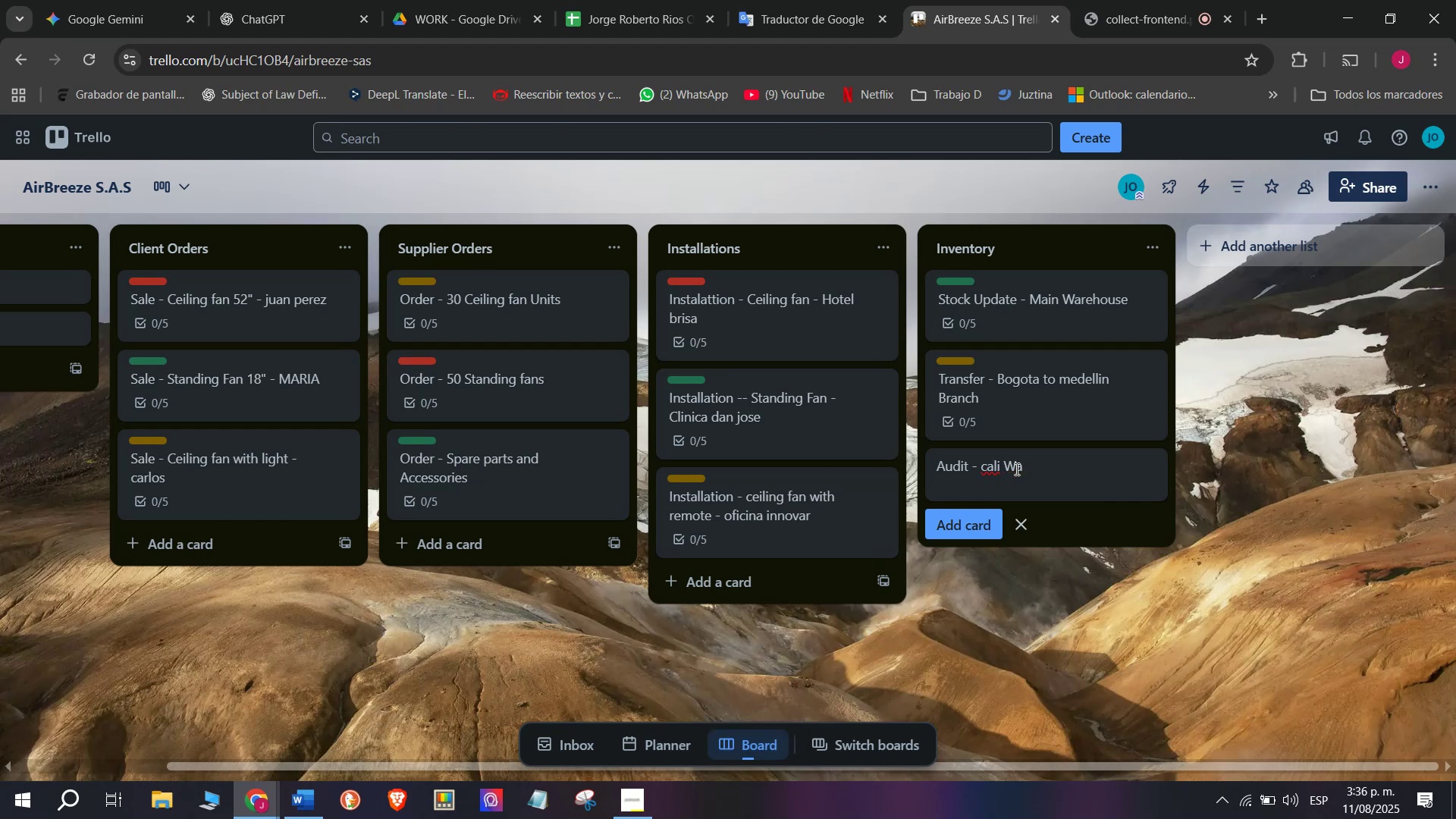 
left_click([80, 531])
 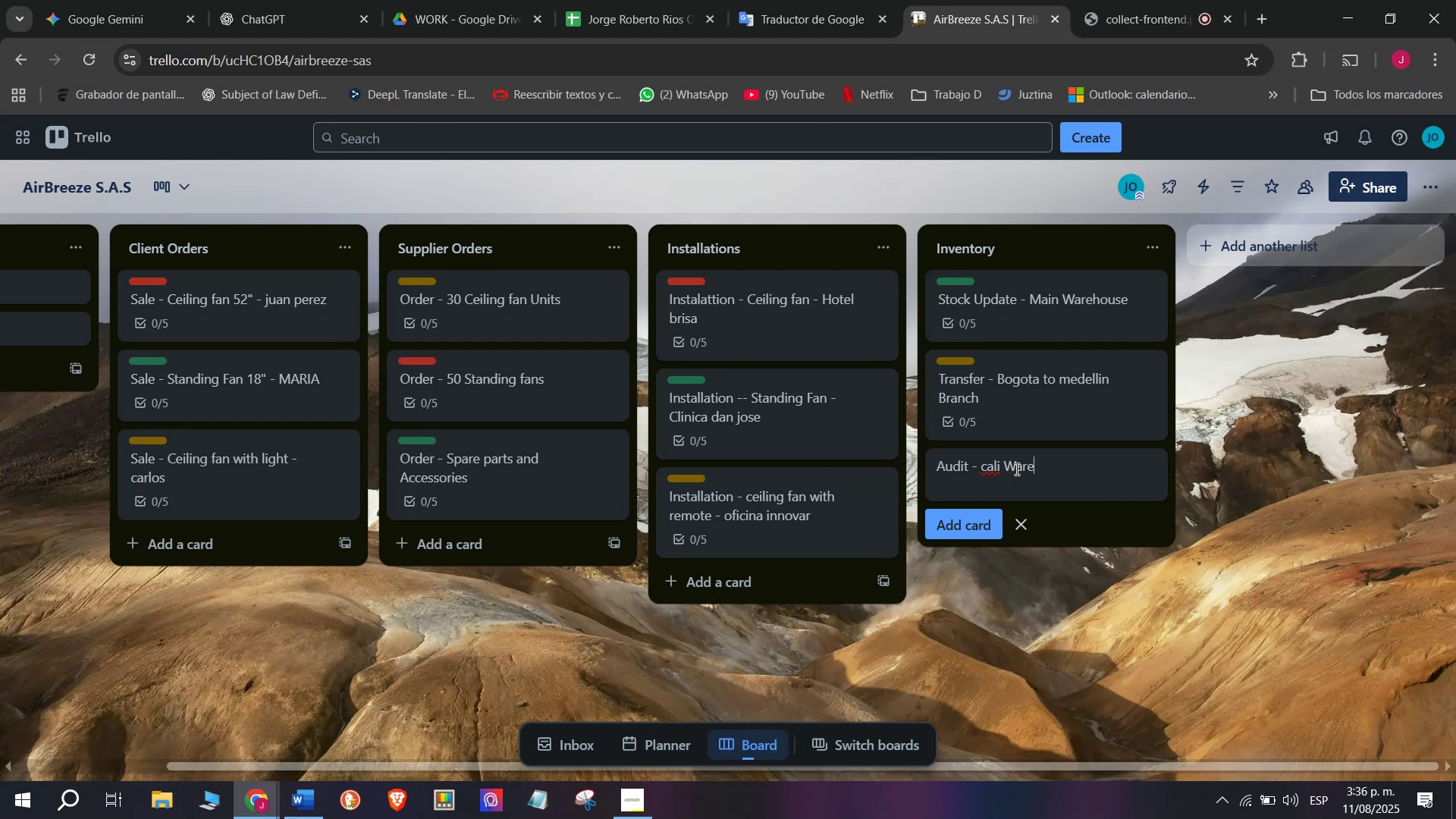 
left_click([1093, 466])
 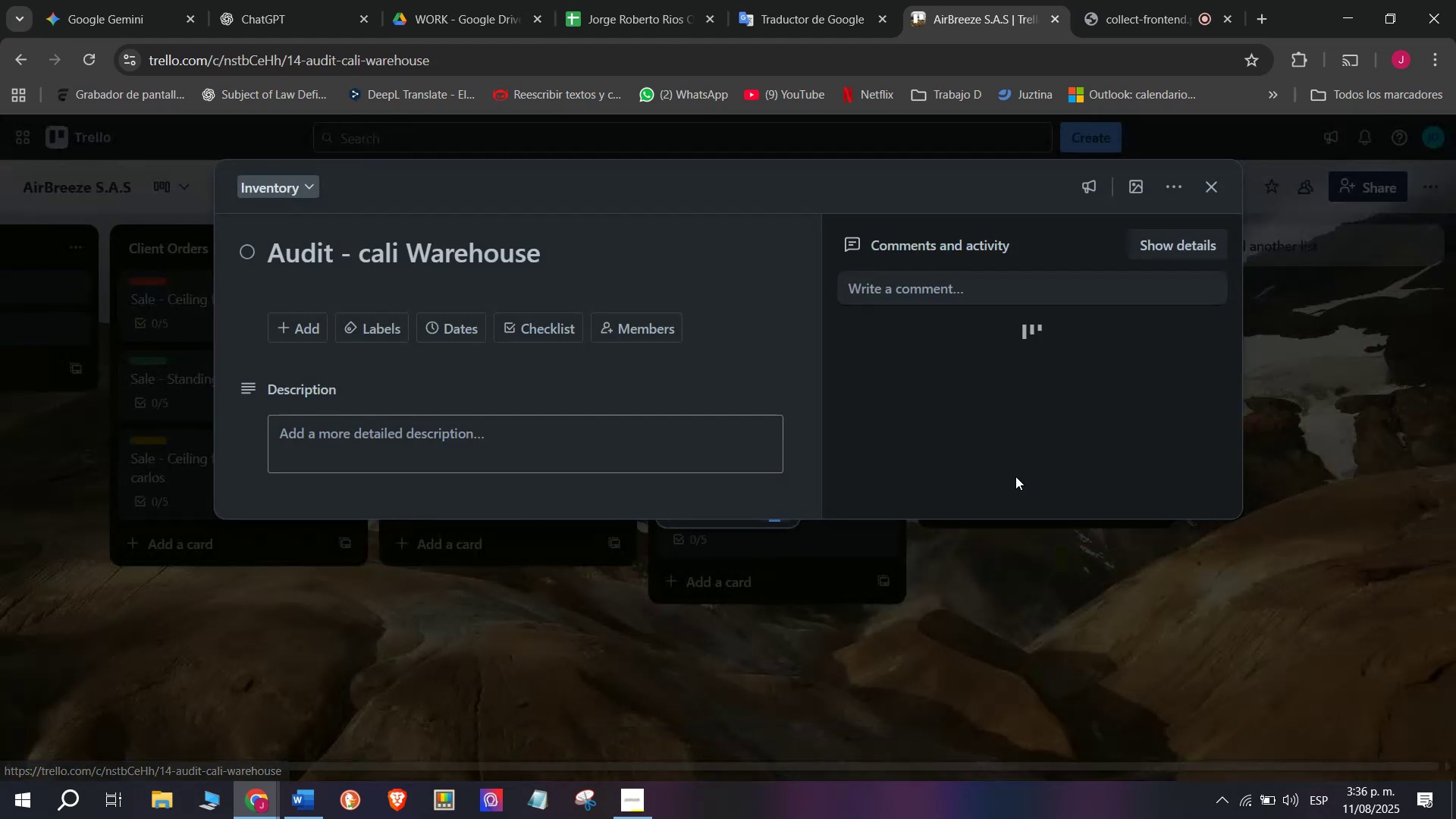 
type(Audit - cali Wat)
key(Backspace)
type(rehouse)
 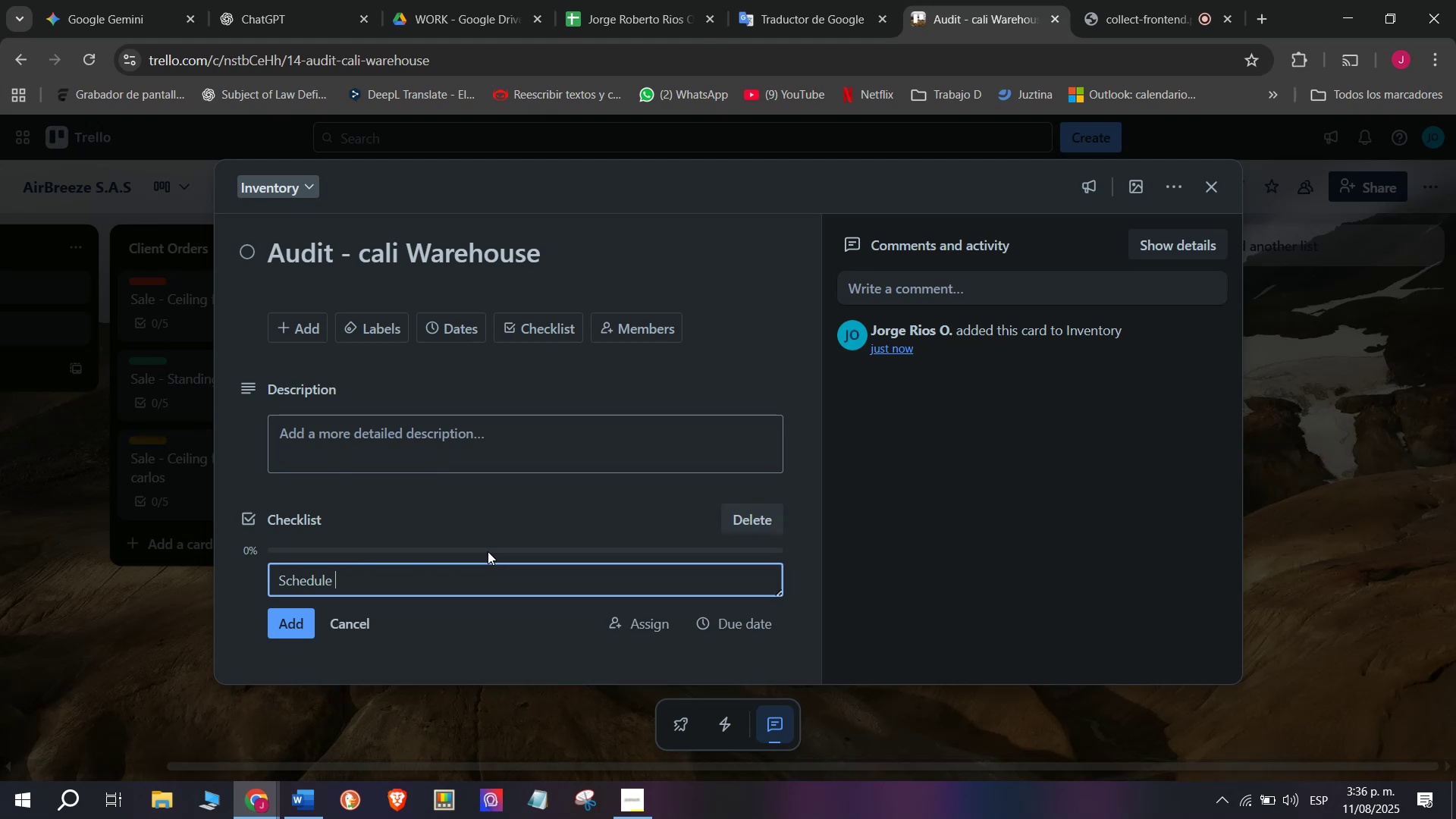 
key(Enter)
 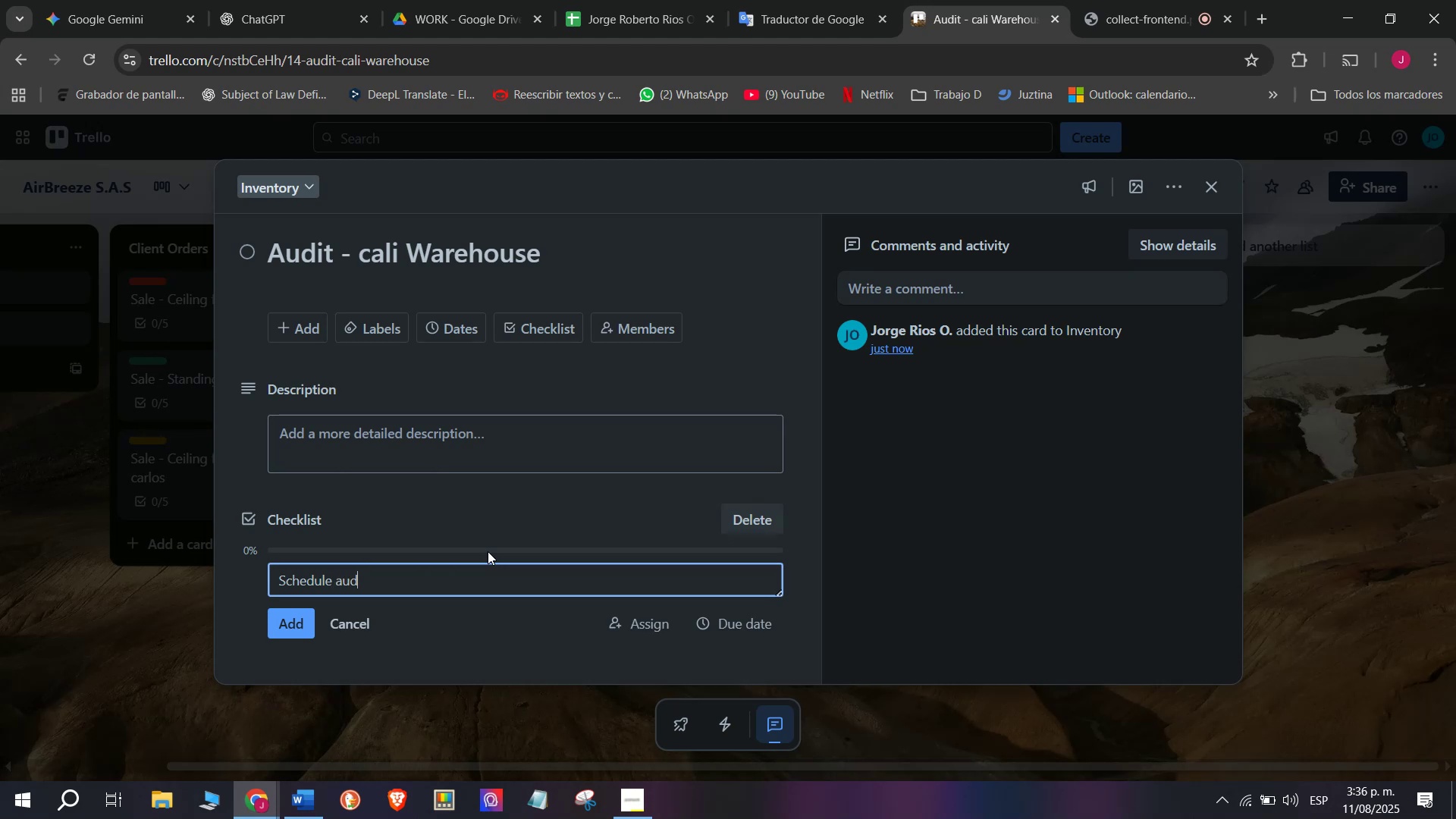 
left_click([1019, 472])
 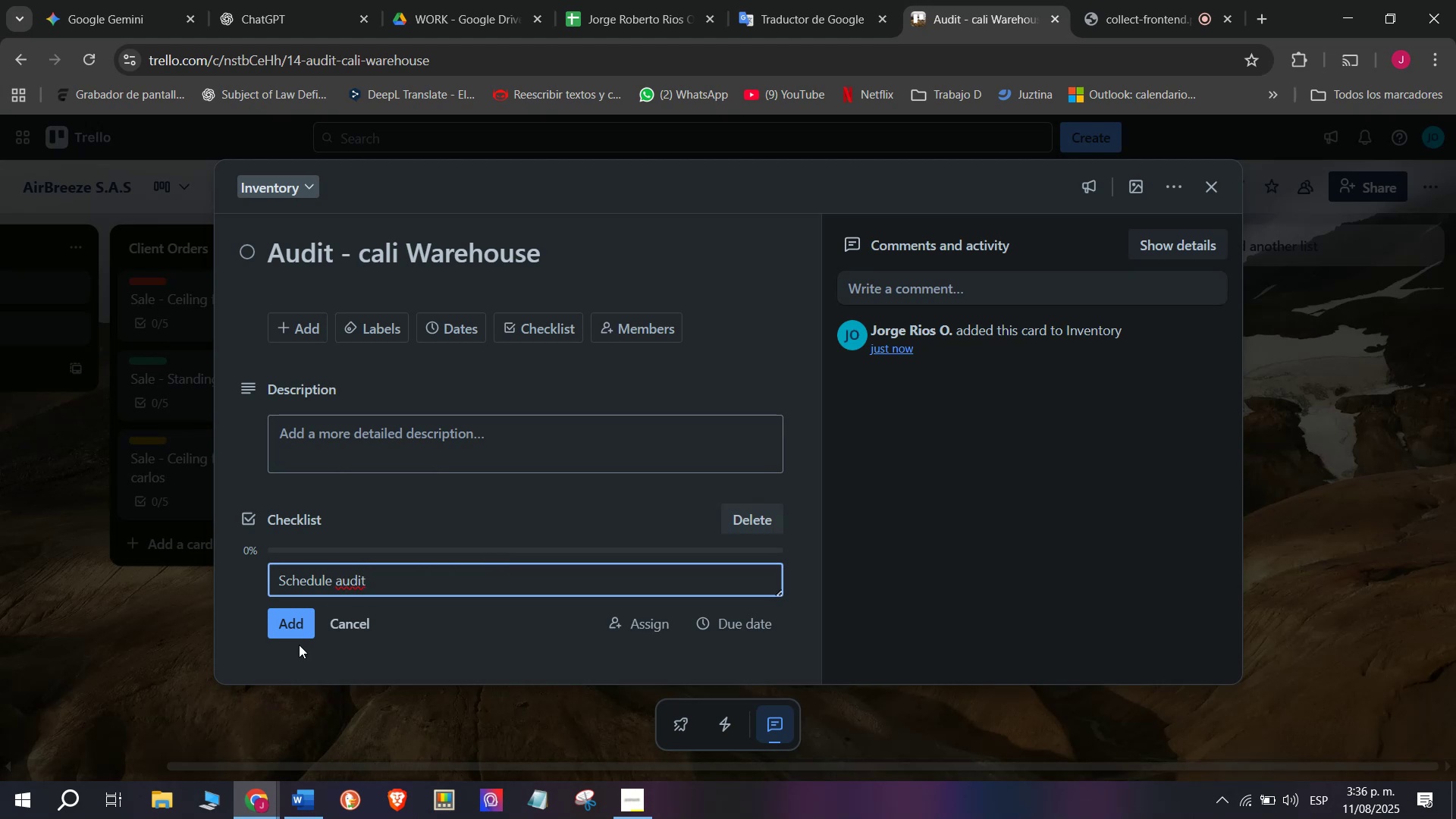 
left_click([510, 566])
 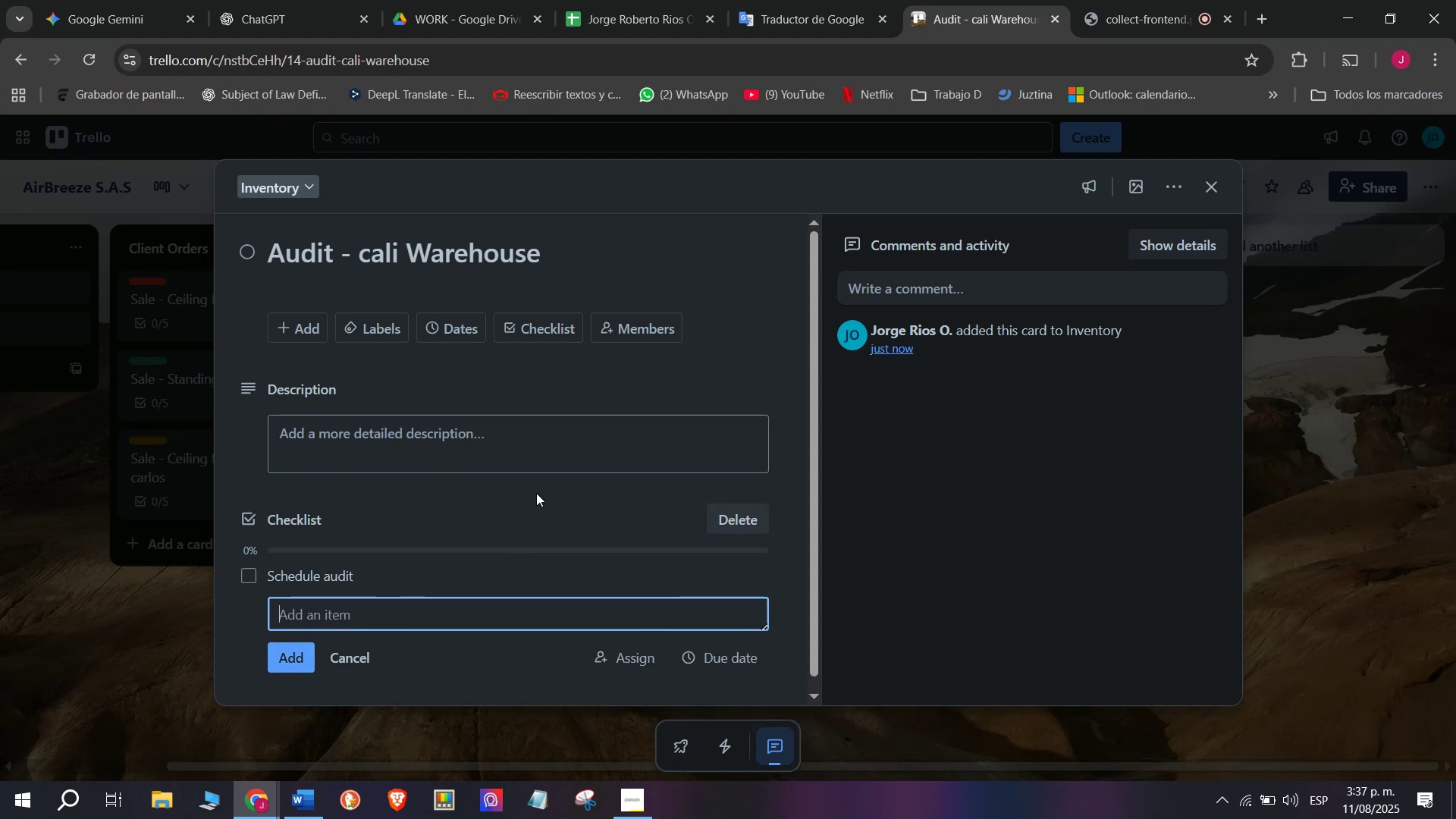 
scroll: coordinate [507, 457], scroll_direction: down, amount: 3.0
 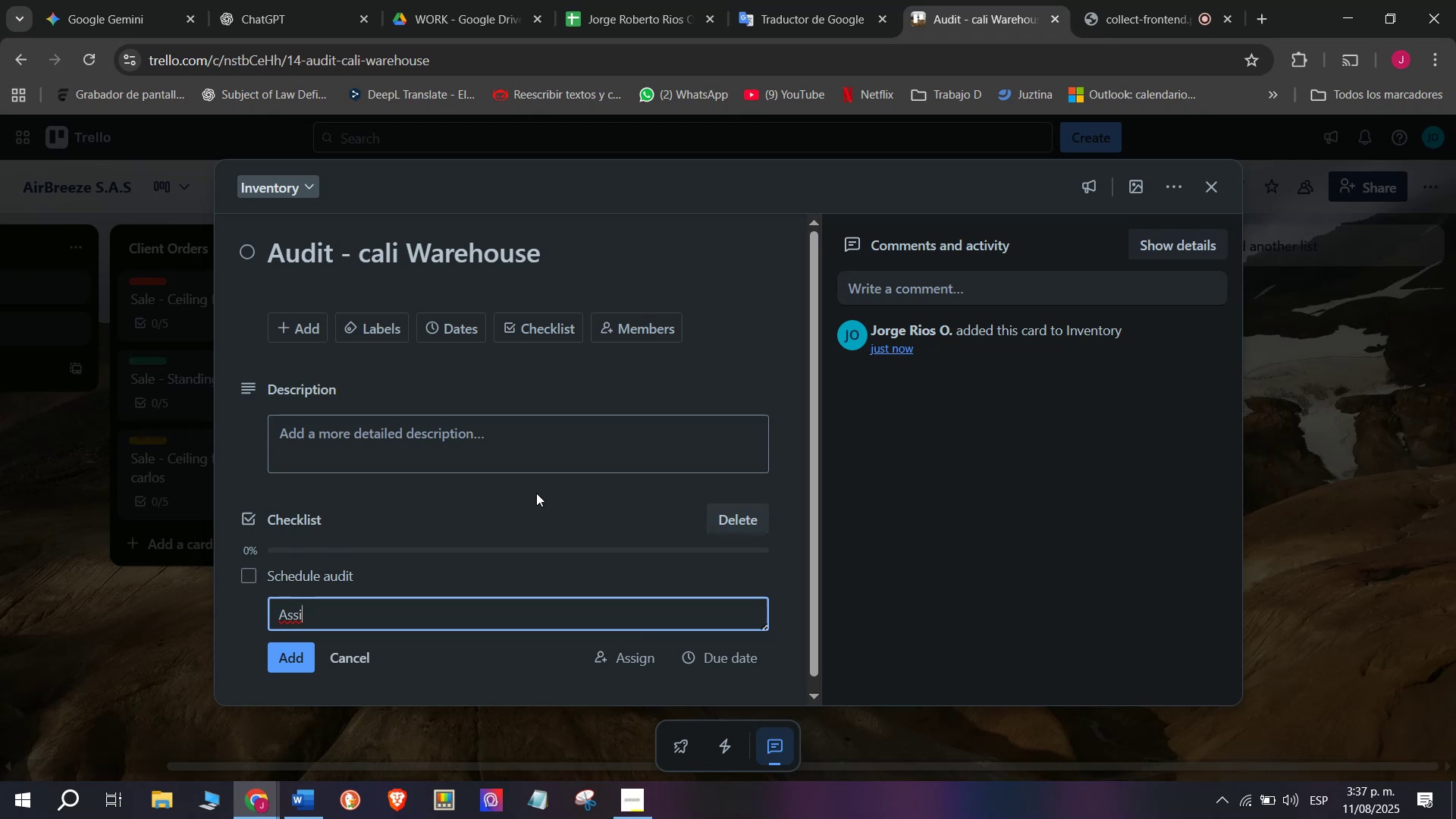 
wait(5.06)
 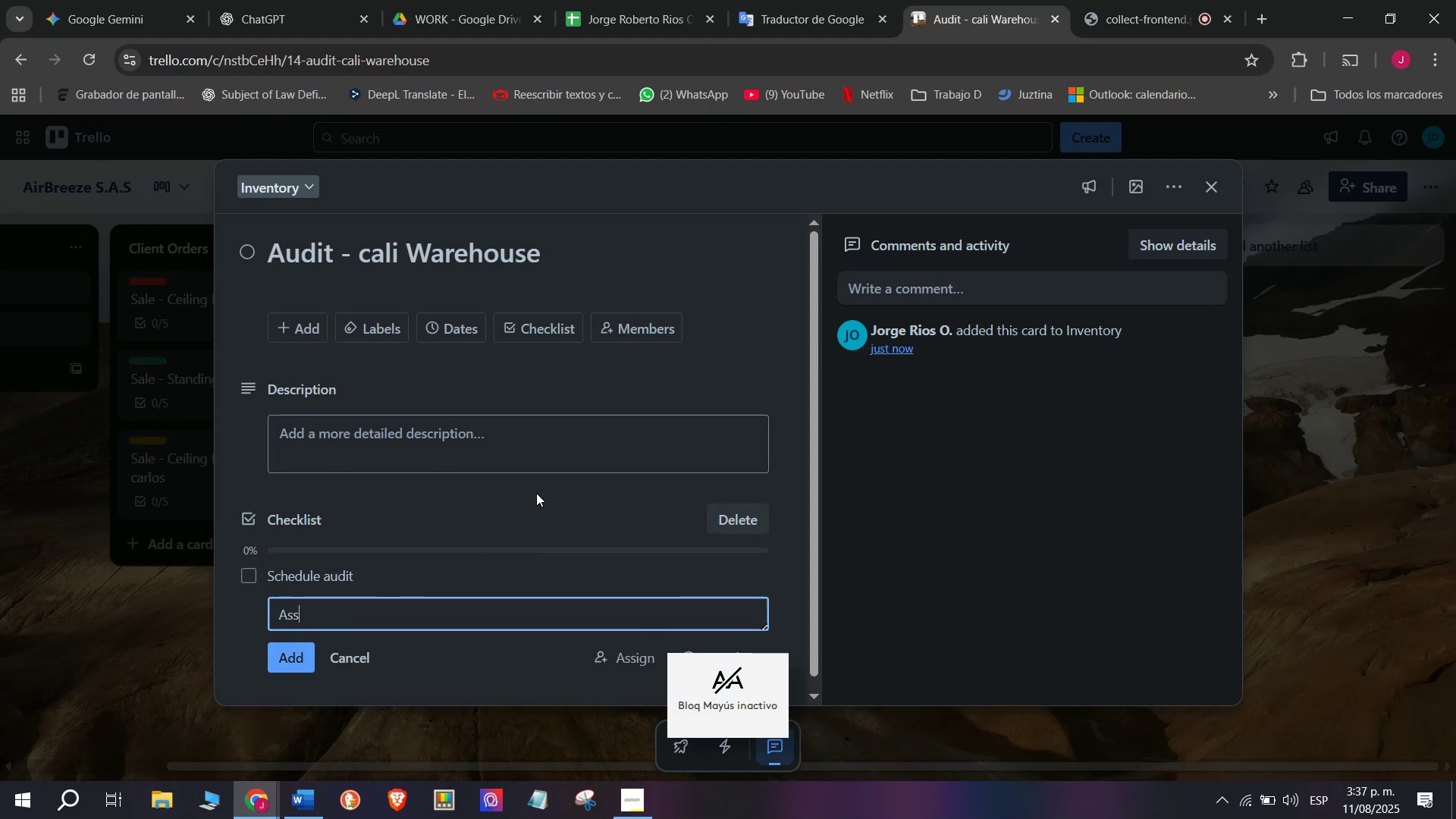 
type(Schedule audit)
 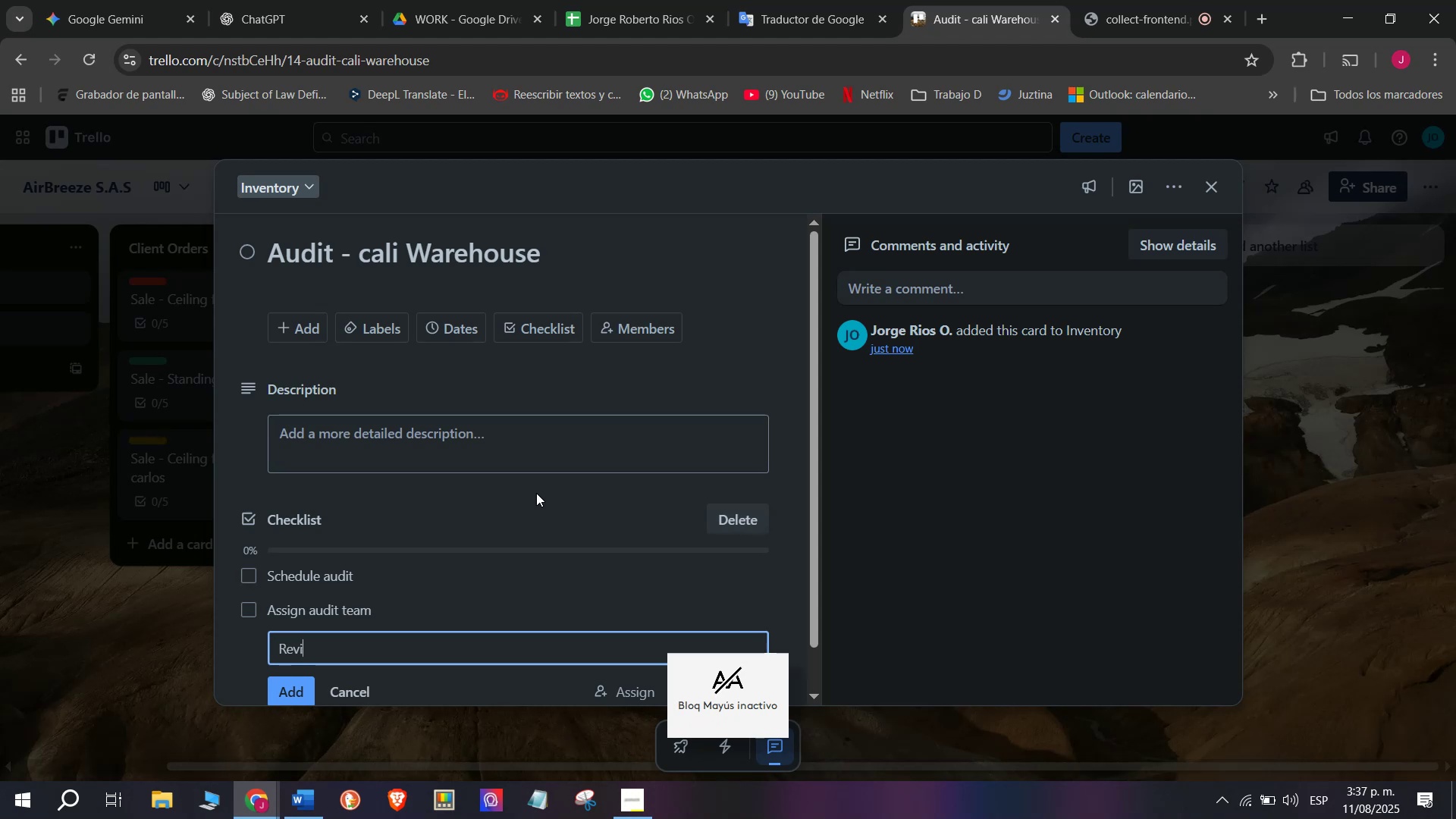 
type(Assign audit team)
 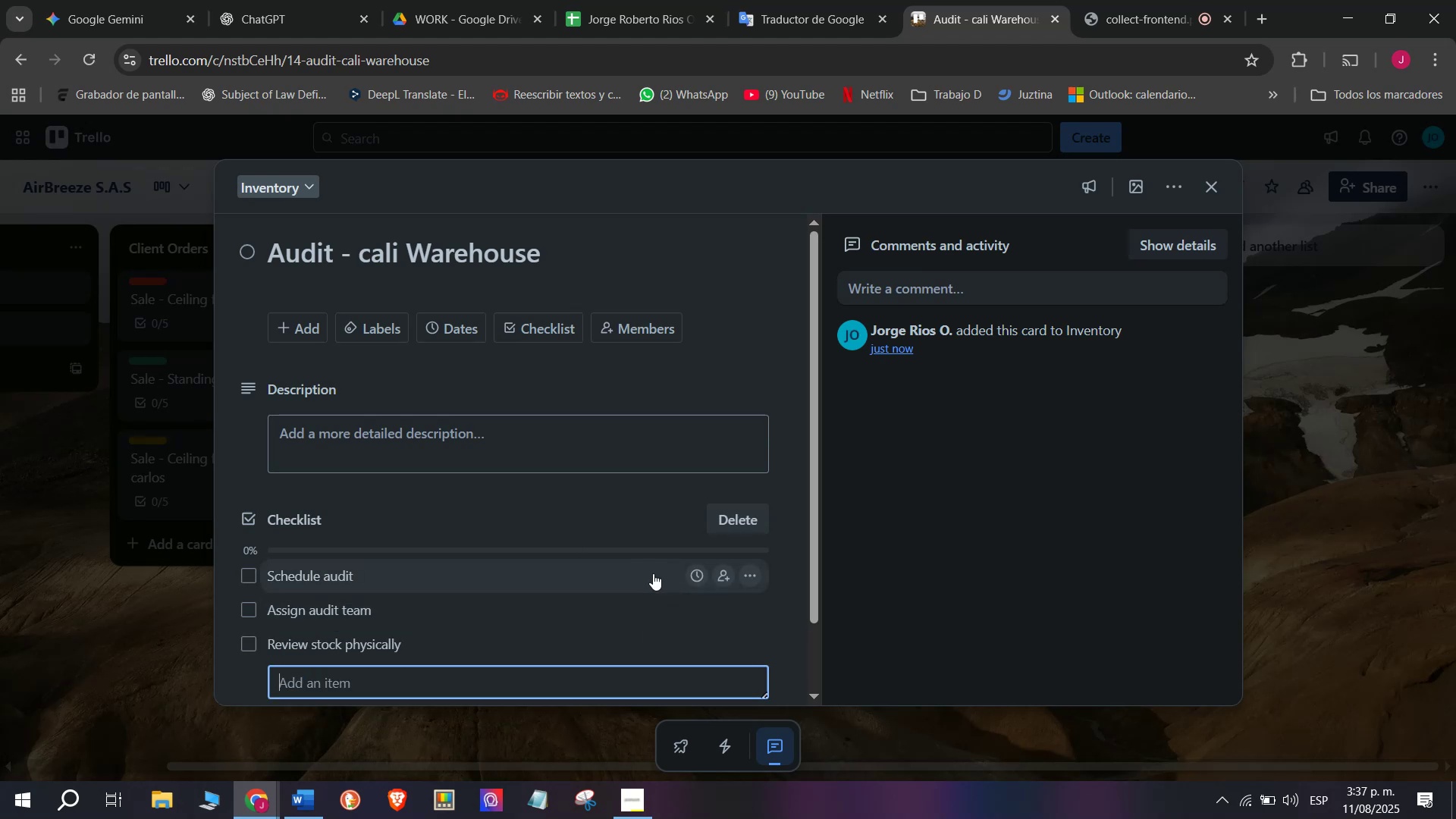 
key(Enter)
 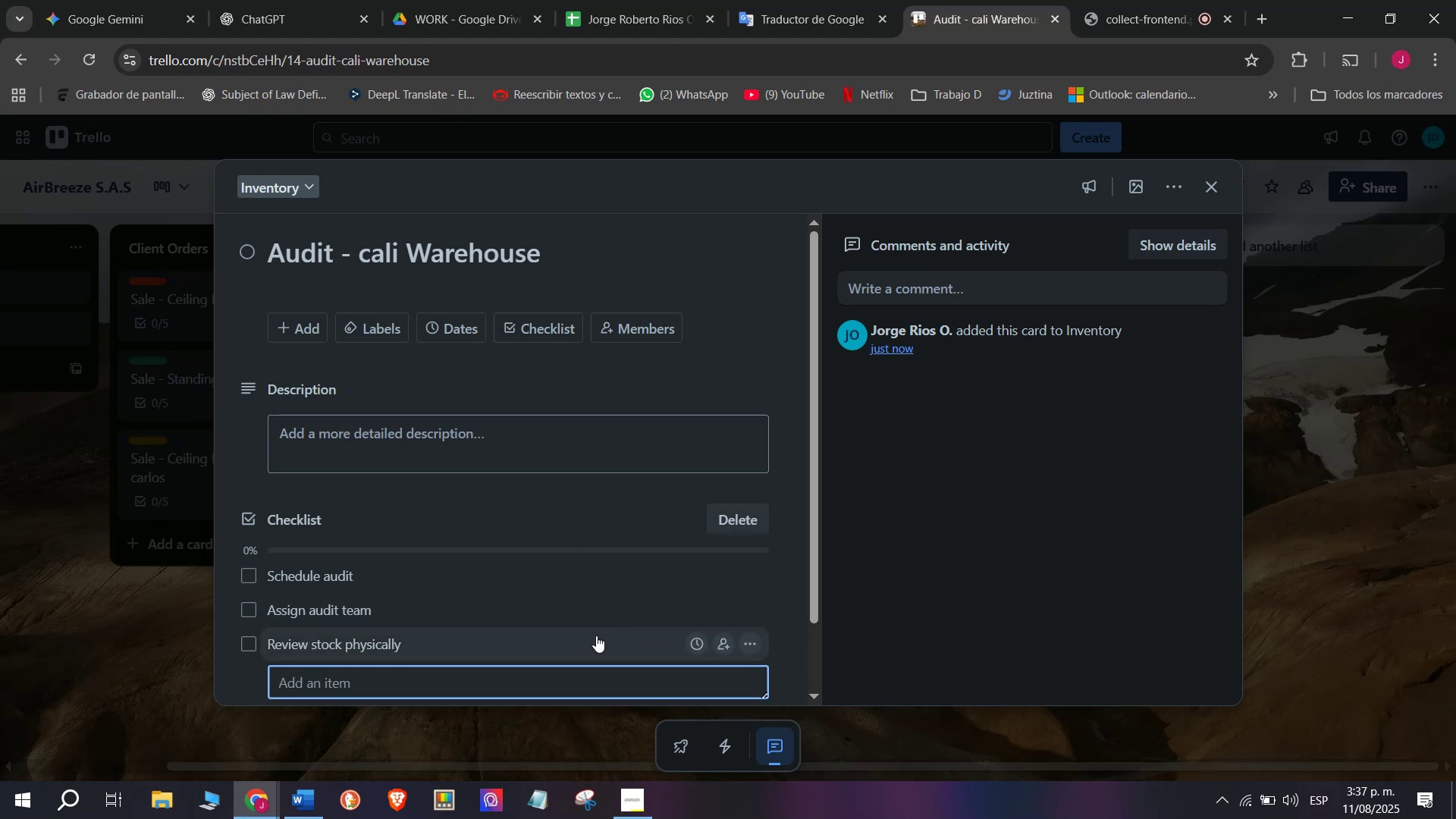 
type(Review stock physically)
 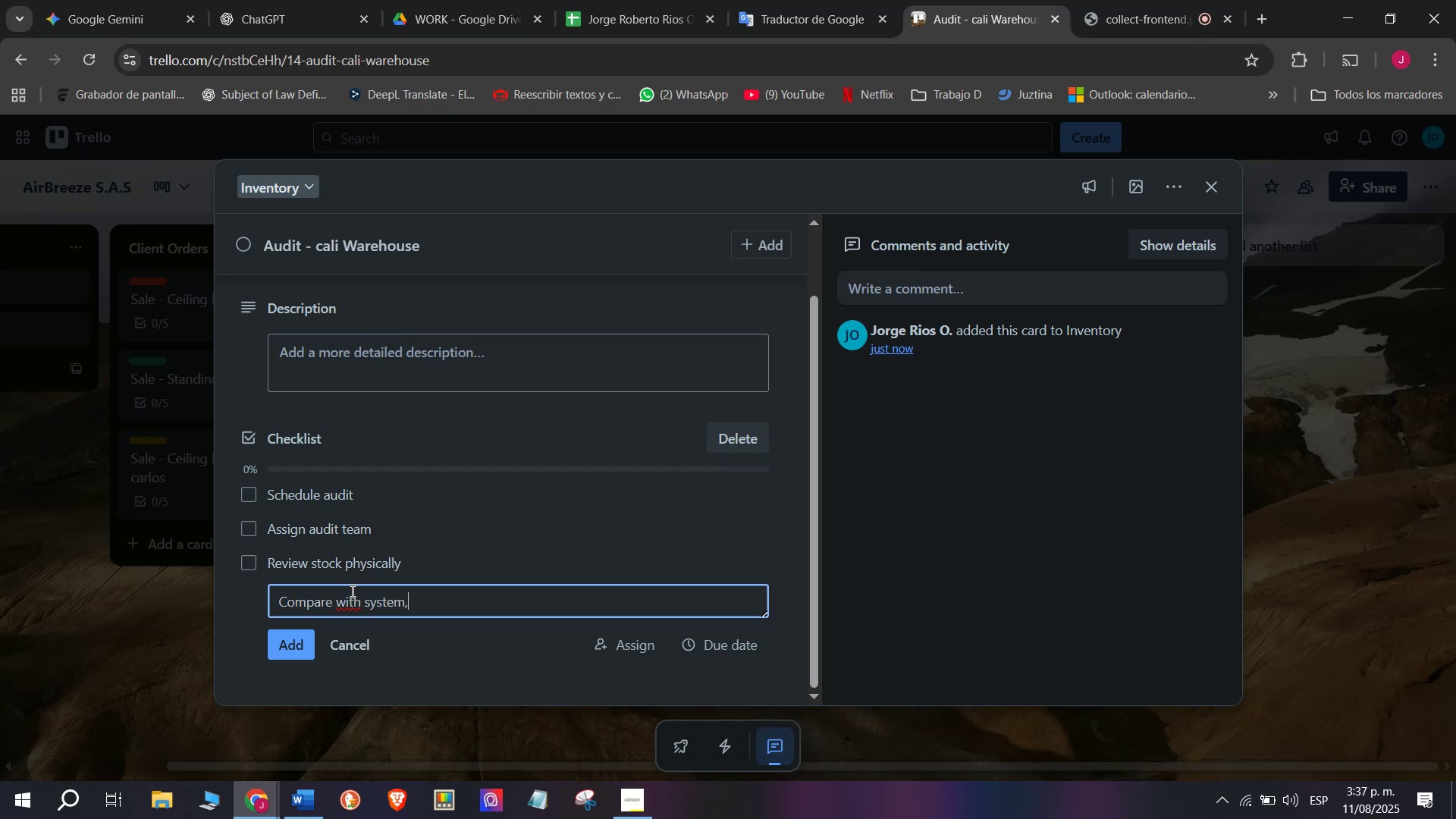 
key(Enter)
 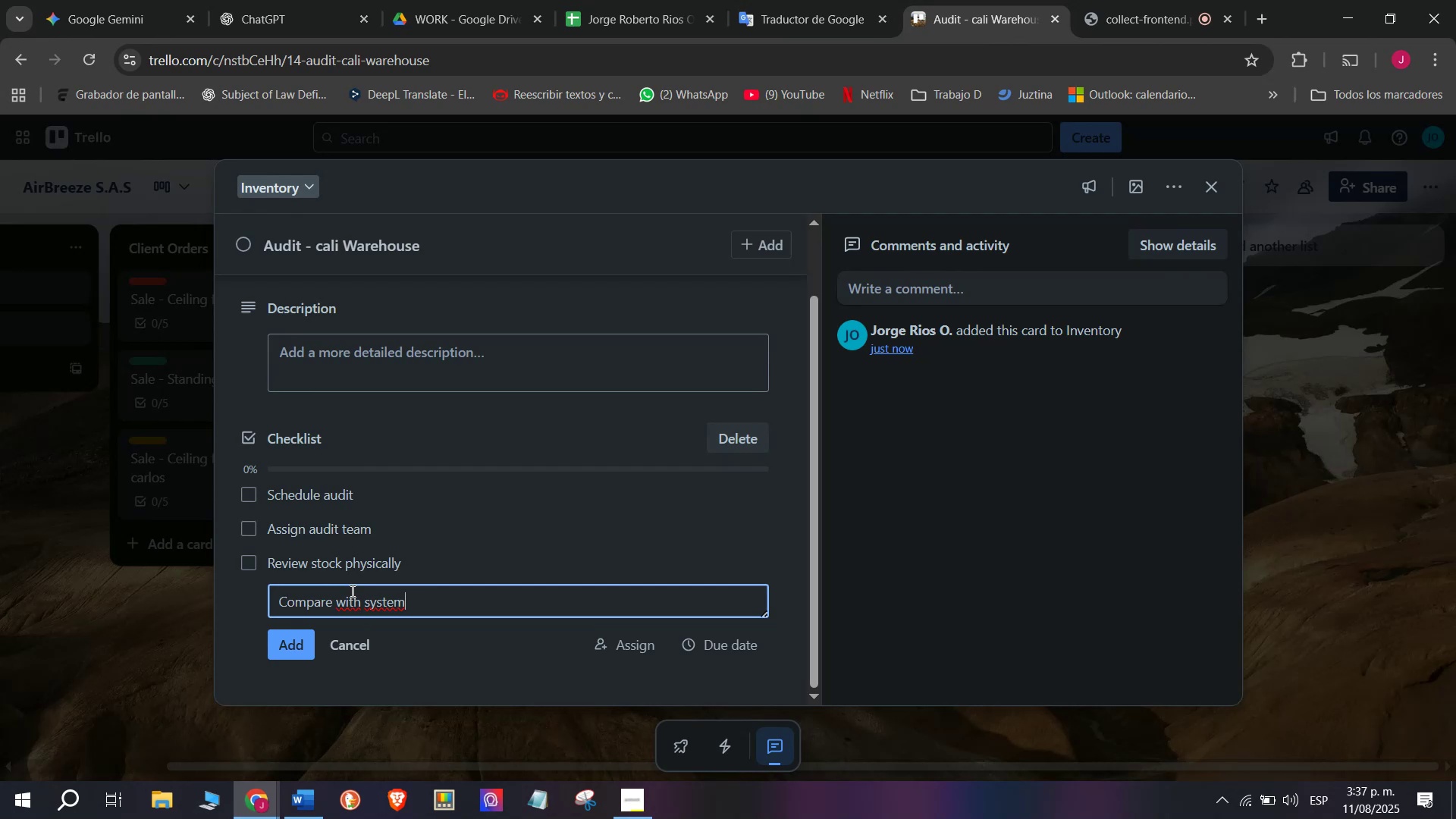 
wait(5.52)
 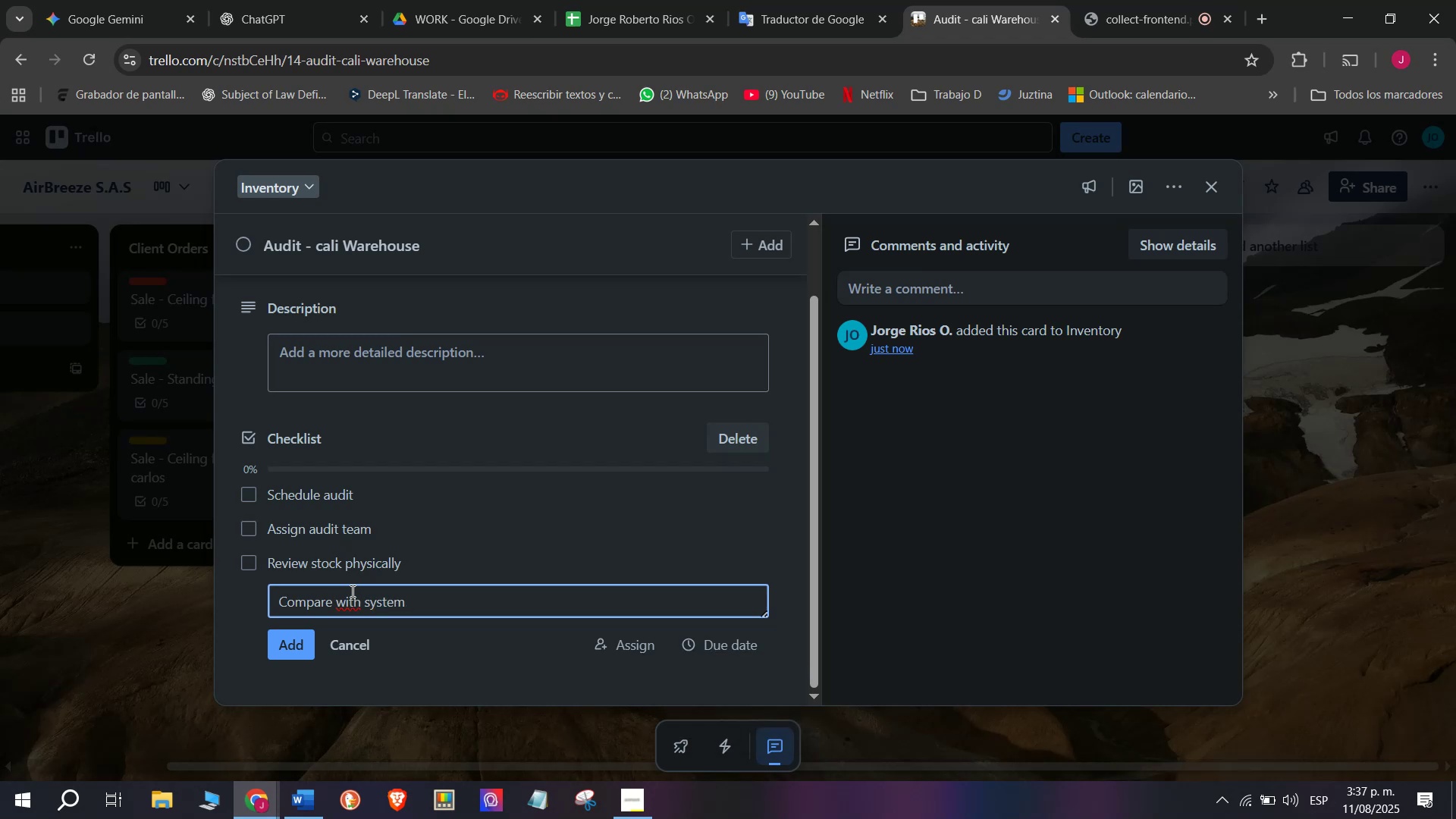 
scroll: coordinate [351, 599], scroll_direction: down, amount: 1.0
 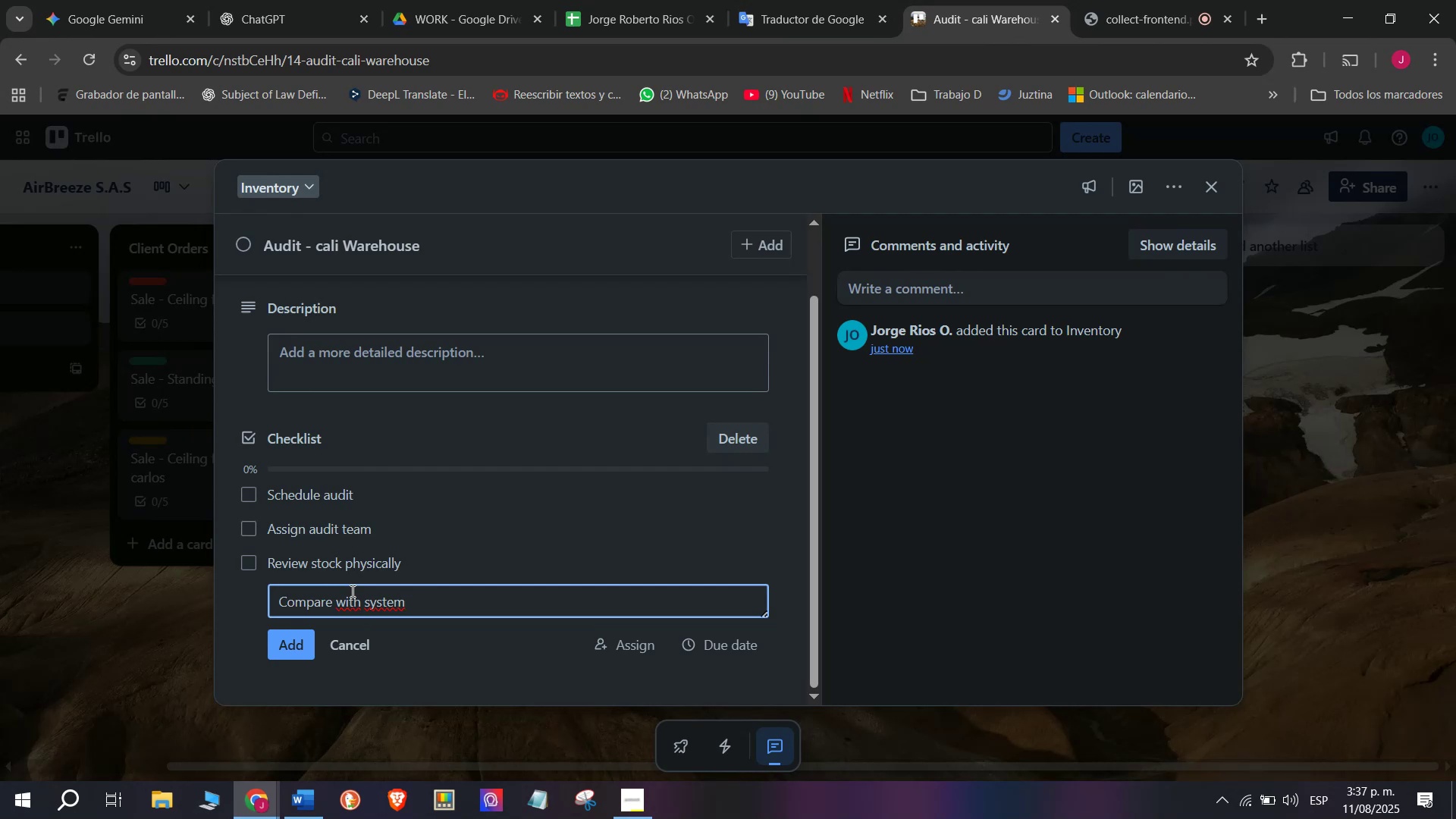 
type(Compare with system,)
key(Backspace)
 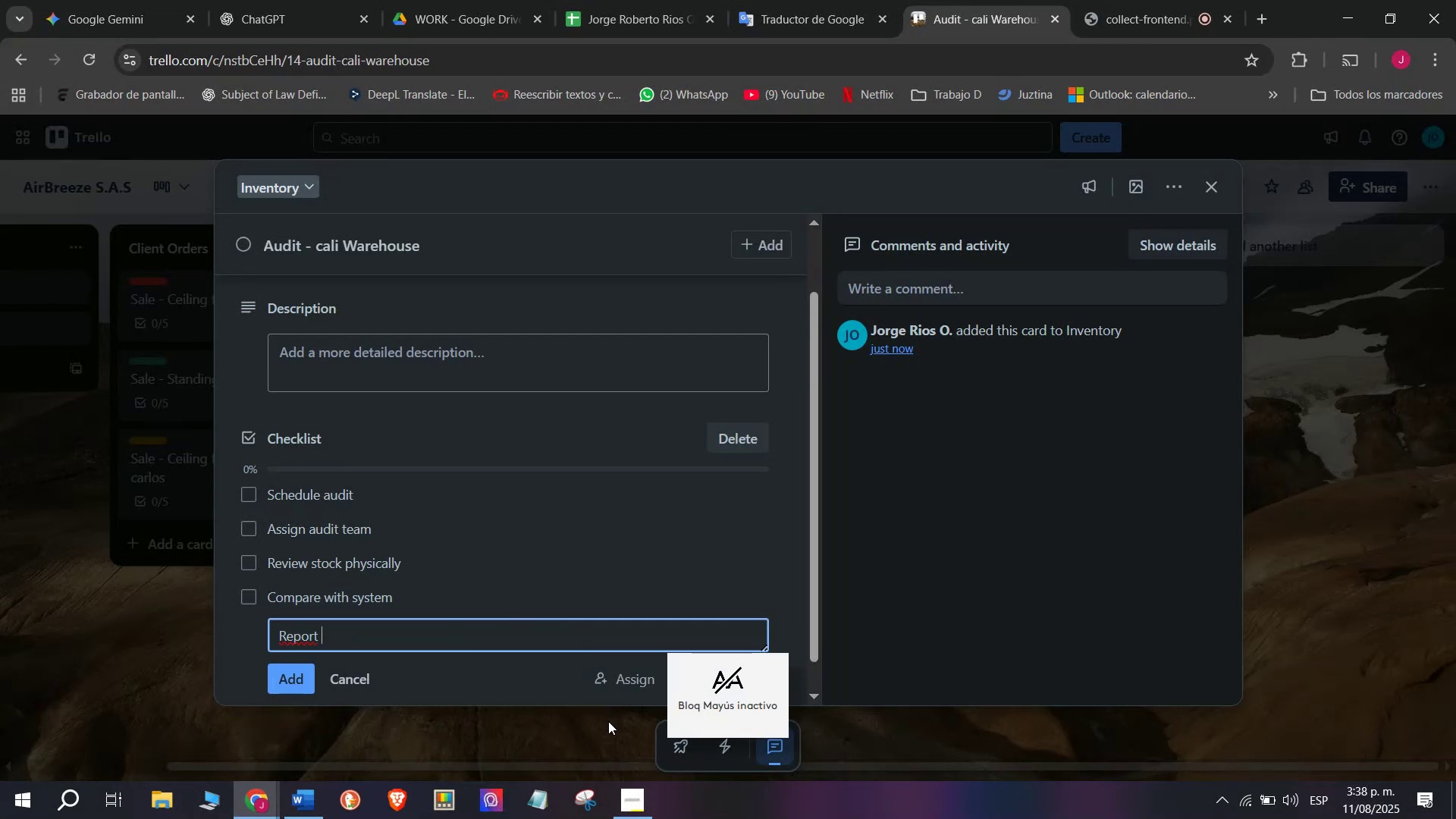 
wait(31.12)
 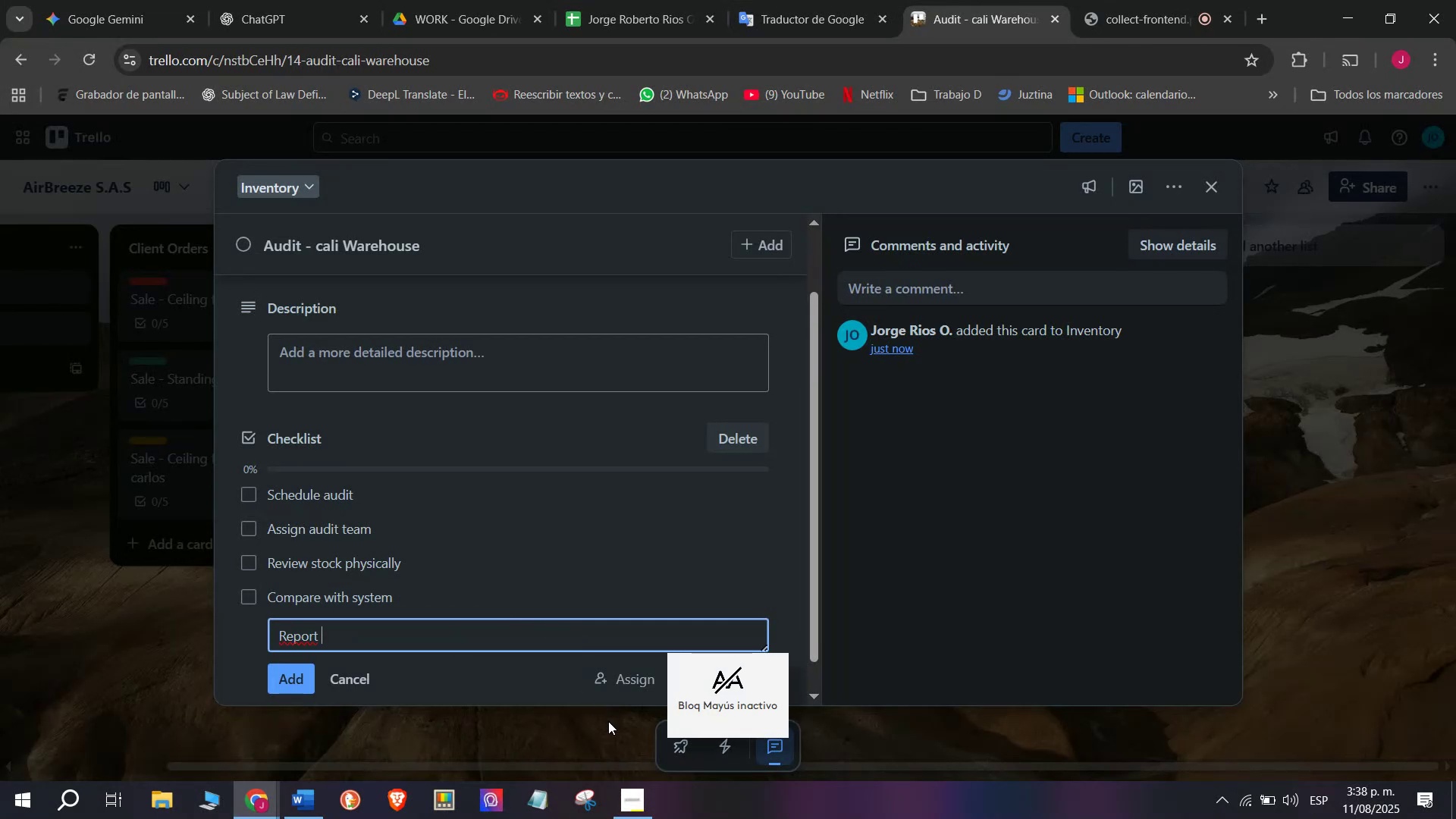 
left_click([306, 642])
 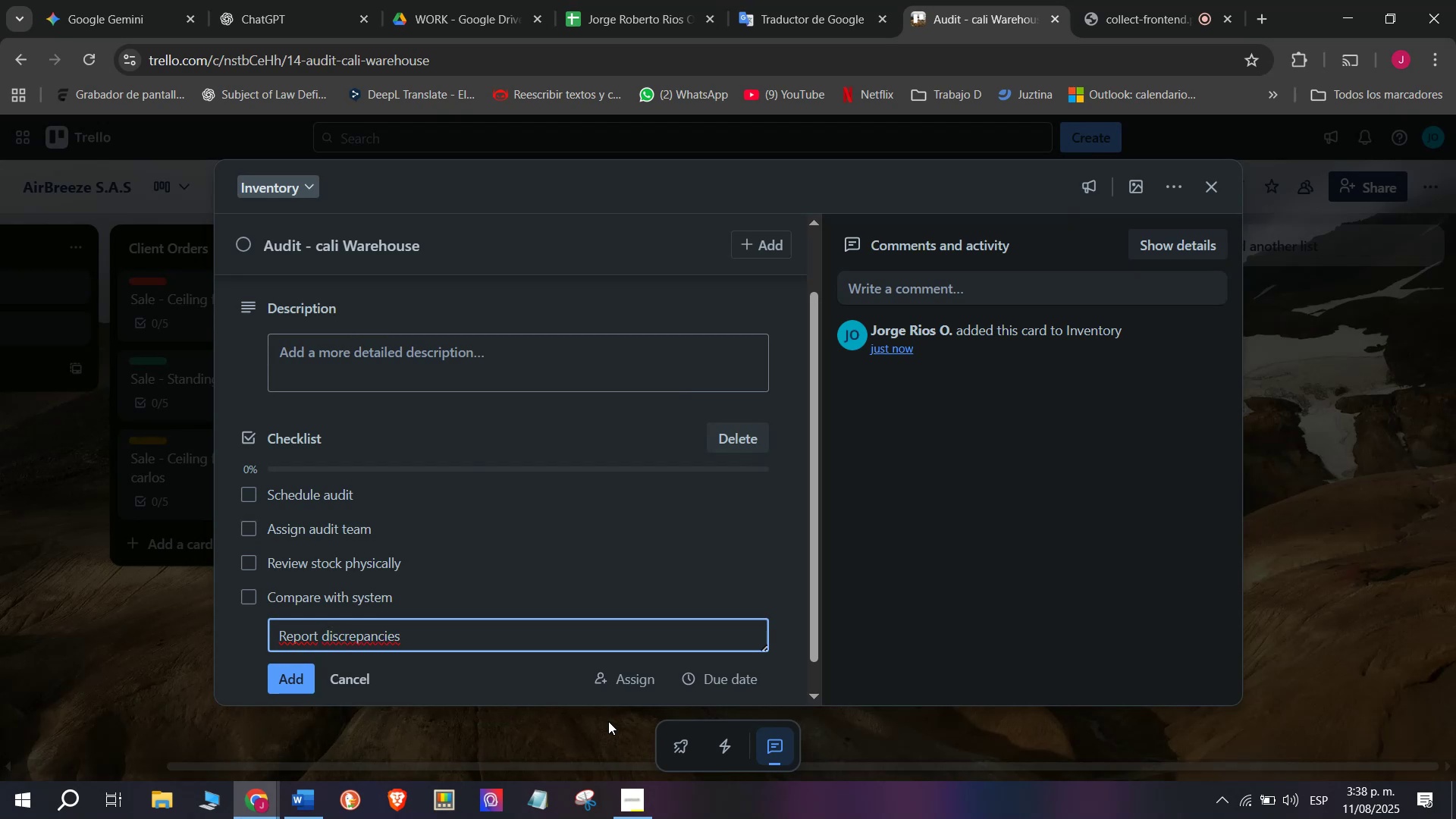 
wait(8.19)
 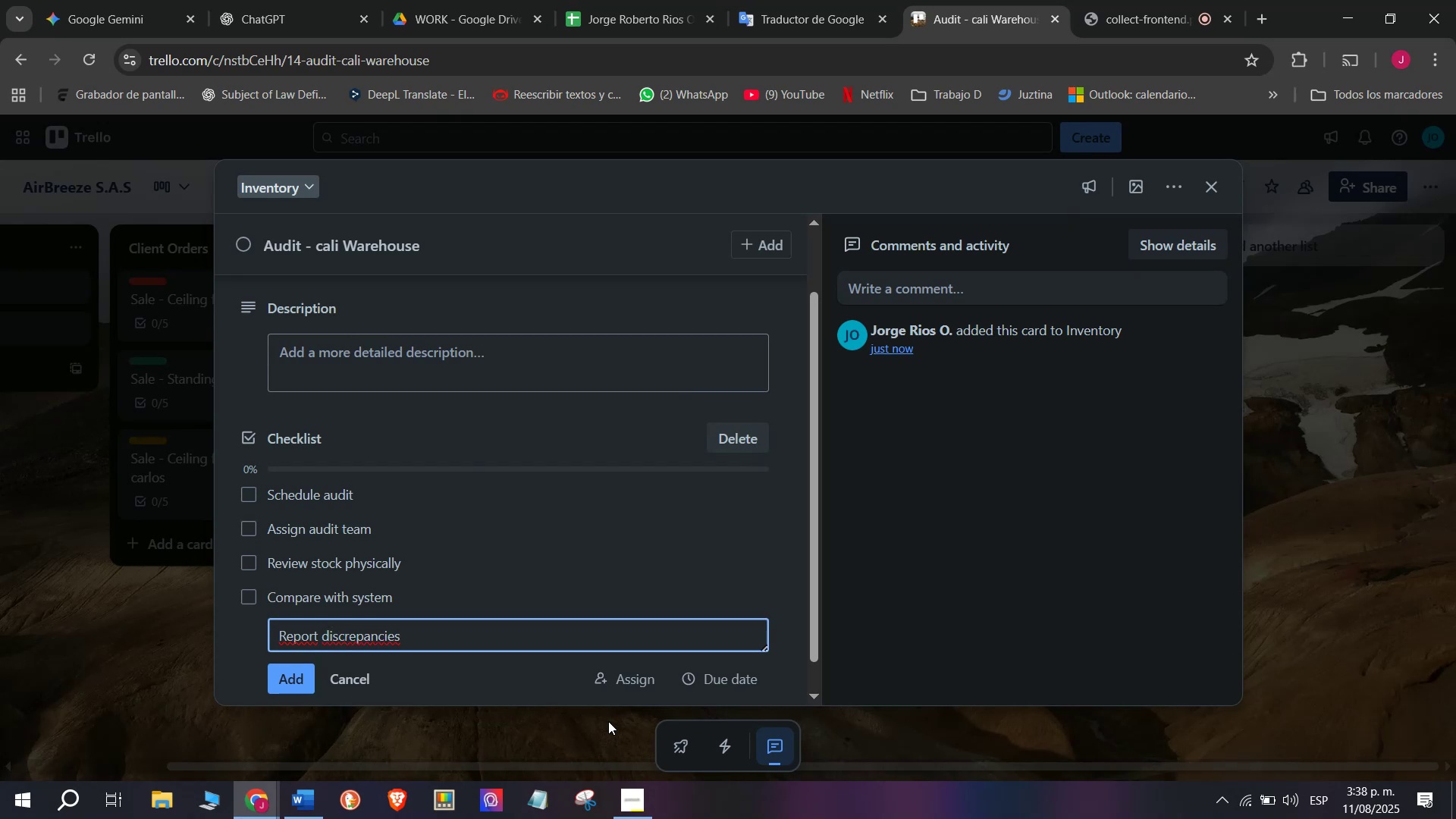 
type(Report discrepancies)
 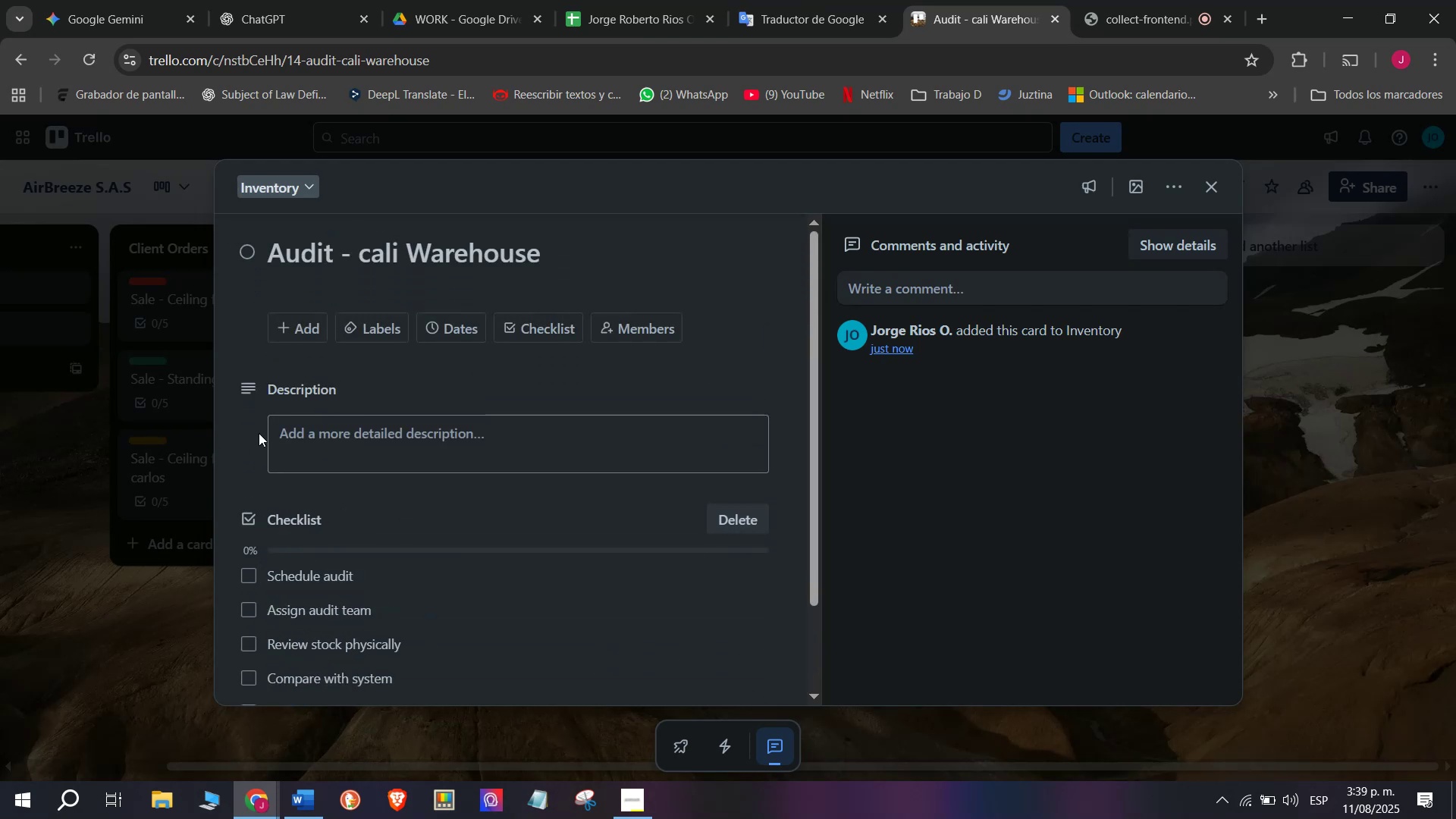 
wait(48.79)
 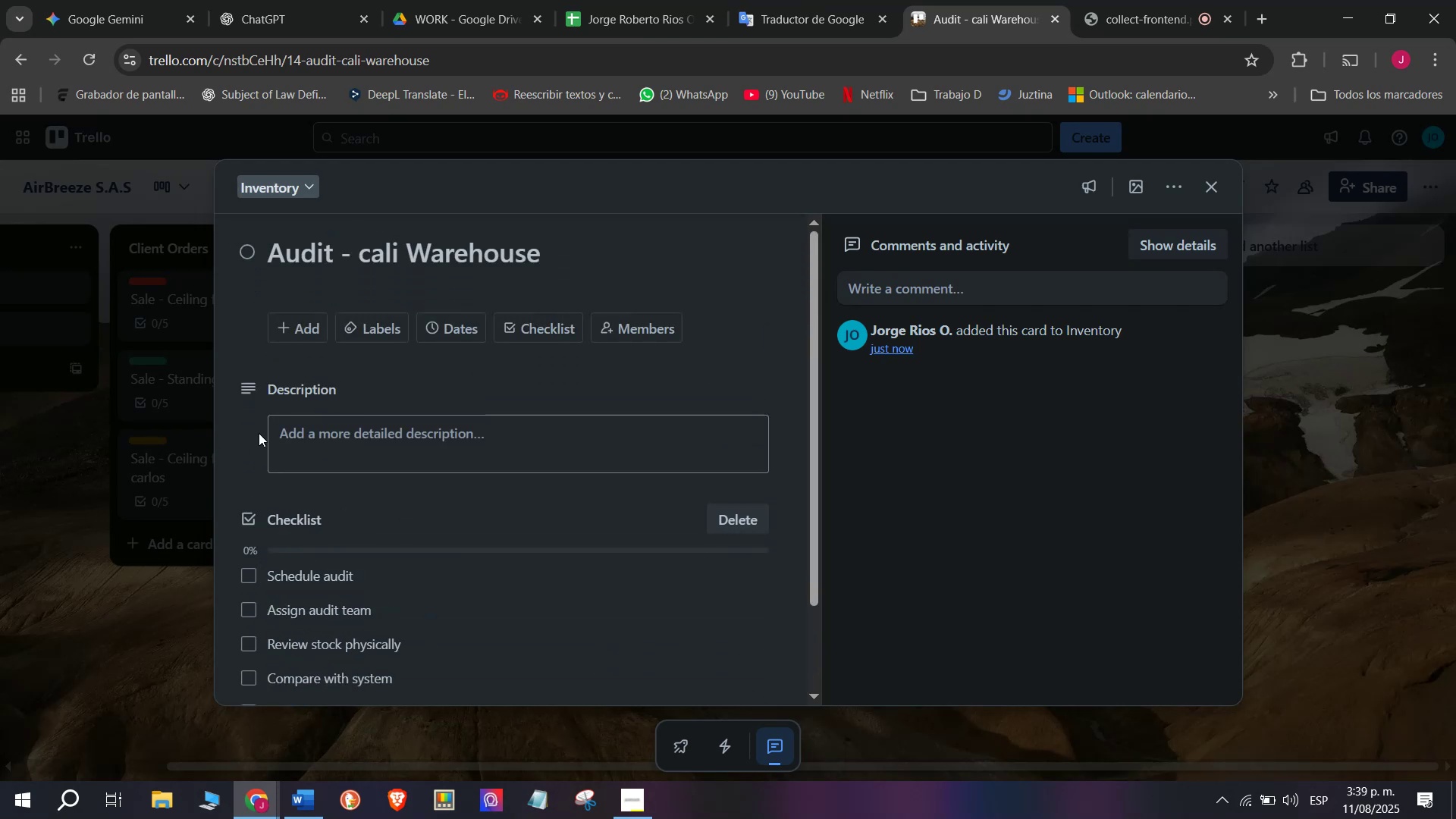 
left_click([291, 679])
 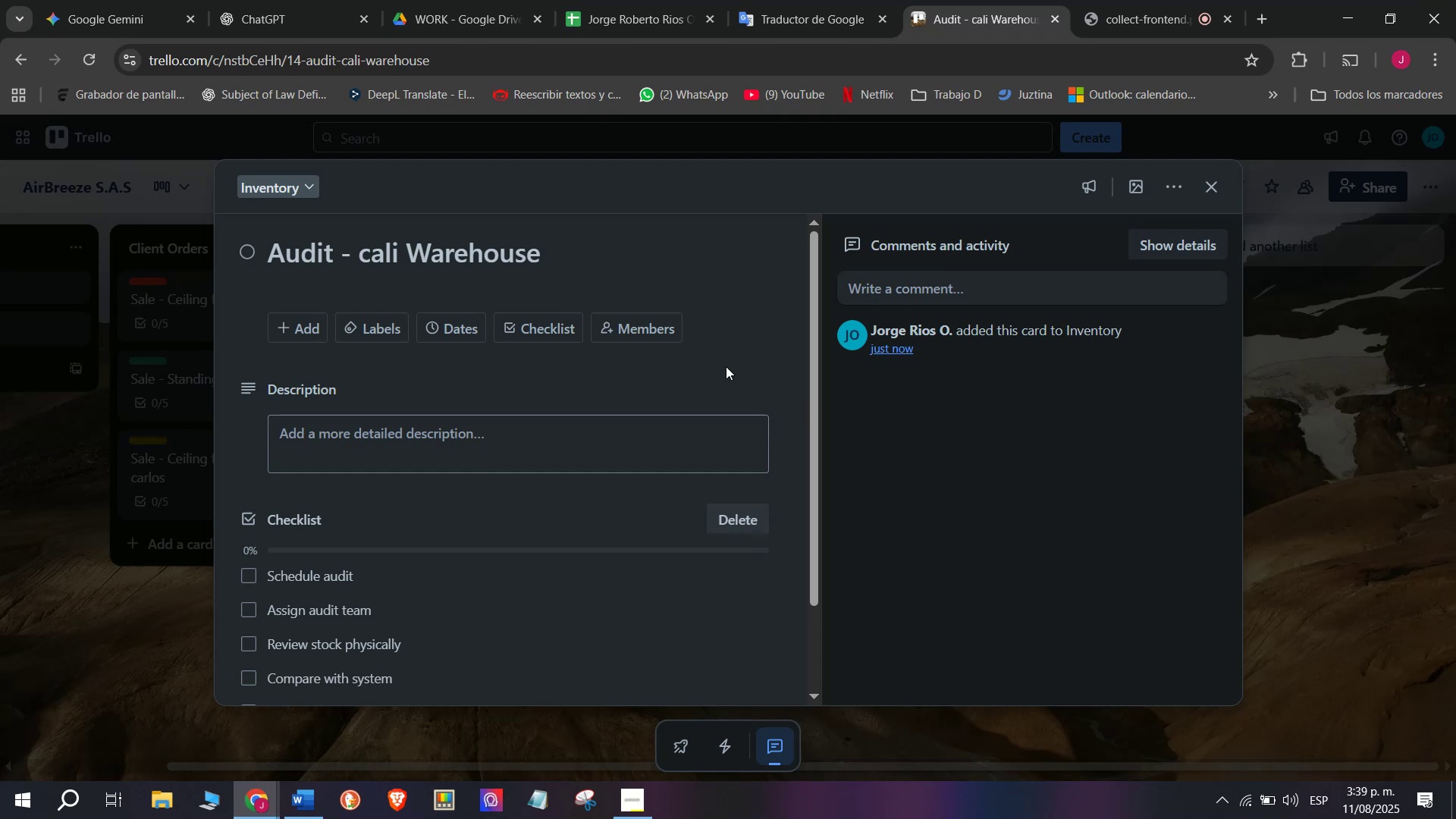 
wait(7.3)
 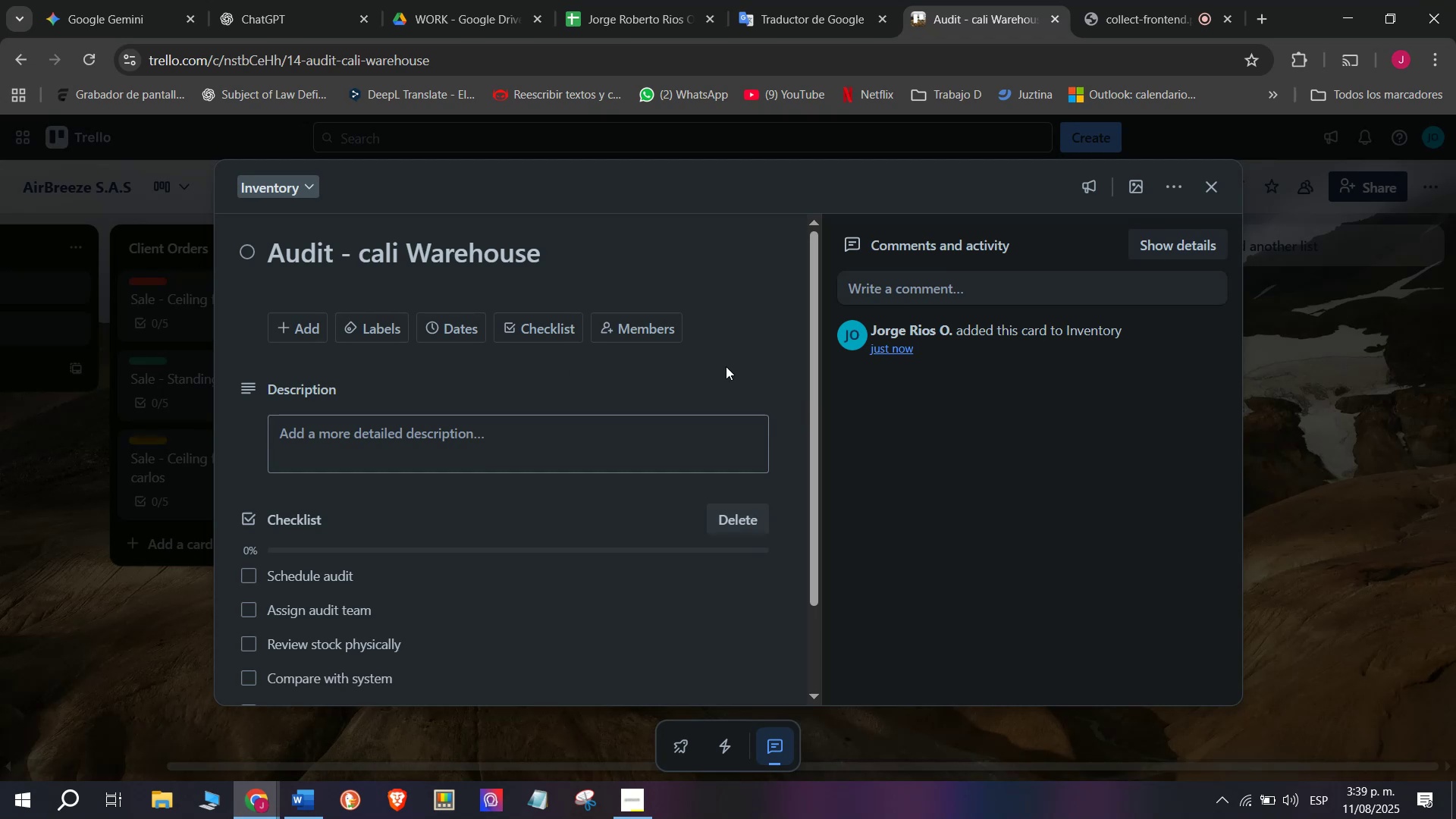 
scroll: coordinate [435, 650], scroll_direction: down, amount: 2.0
 